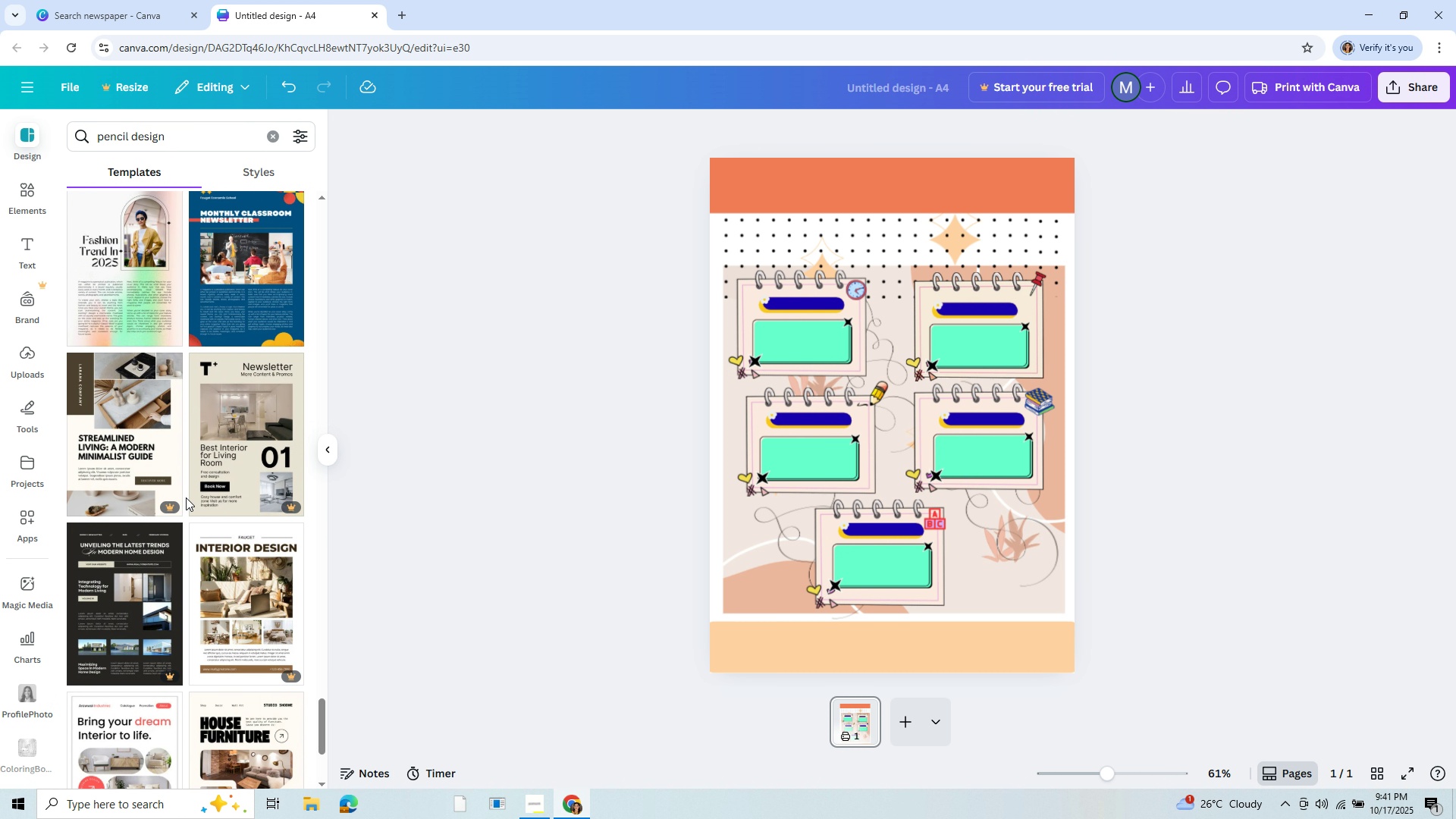 
scroll: coordinate [182, 499], scroll_direction: down, amount: 11.0
 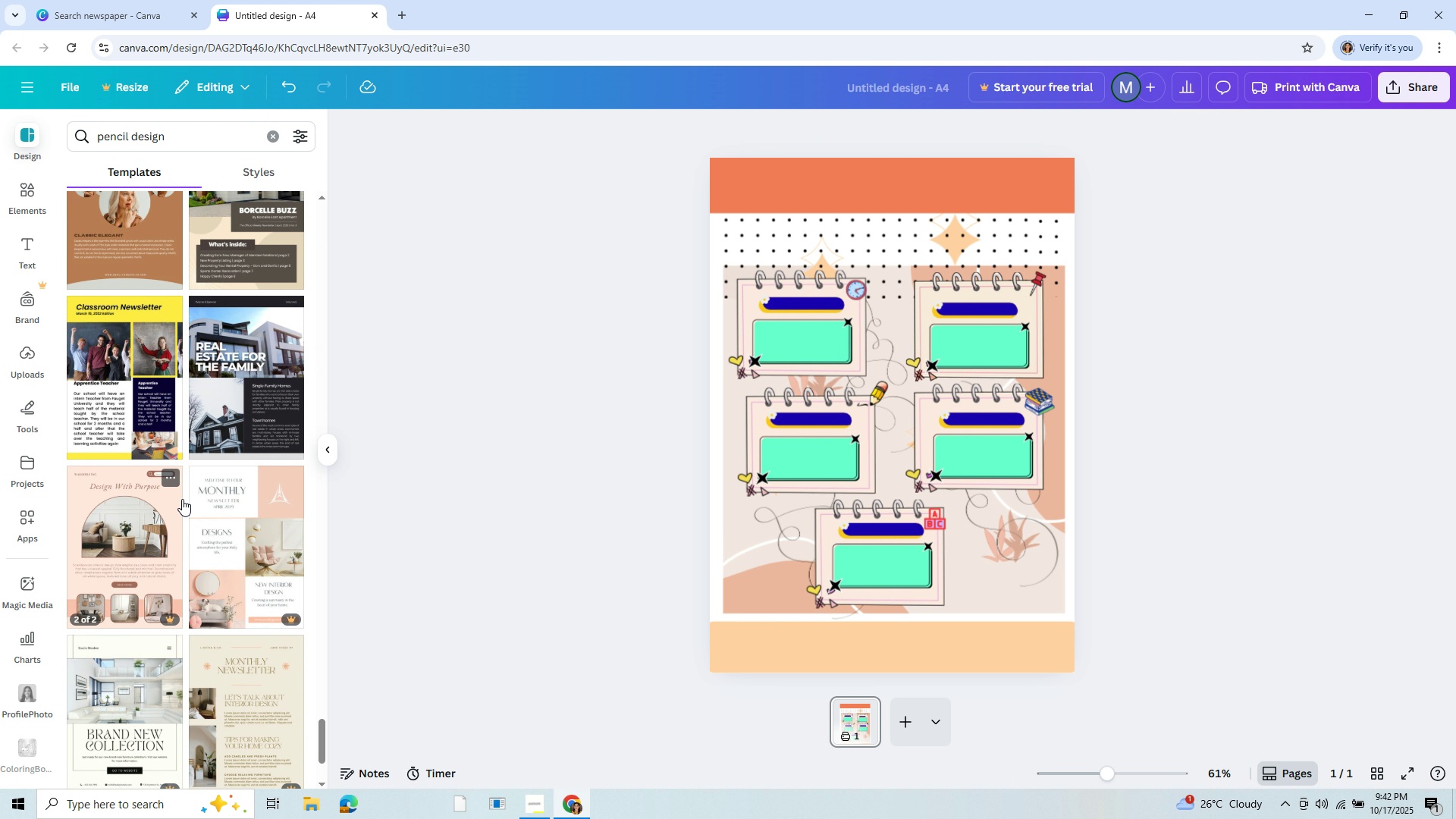 
scroll: coordinate [182, 499], scroll_direction: down, amount: 11.0
 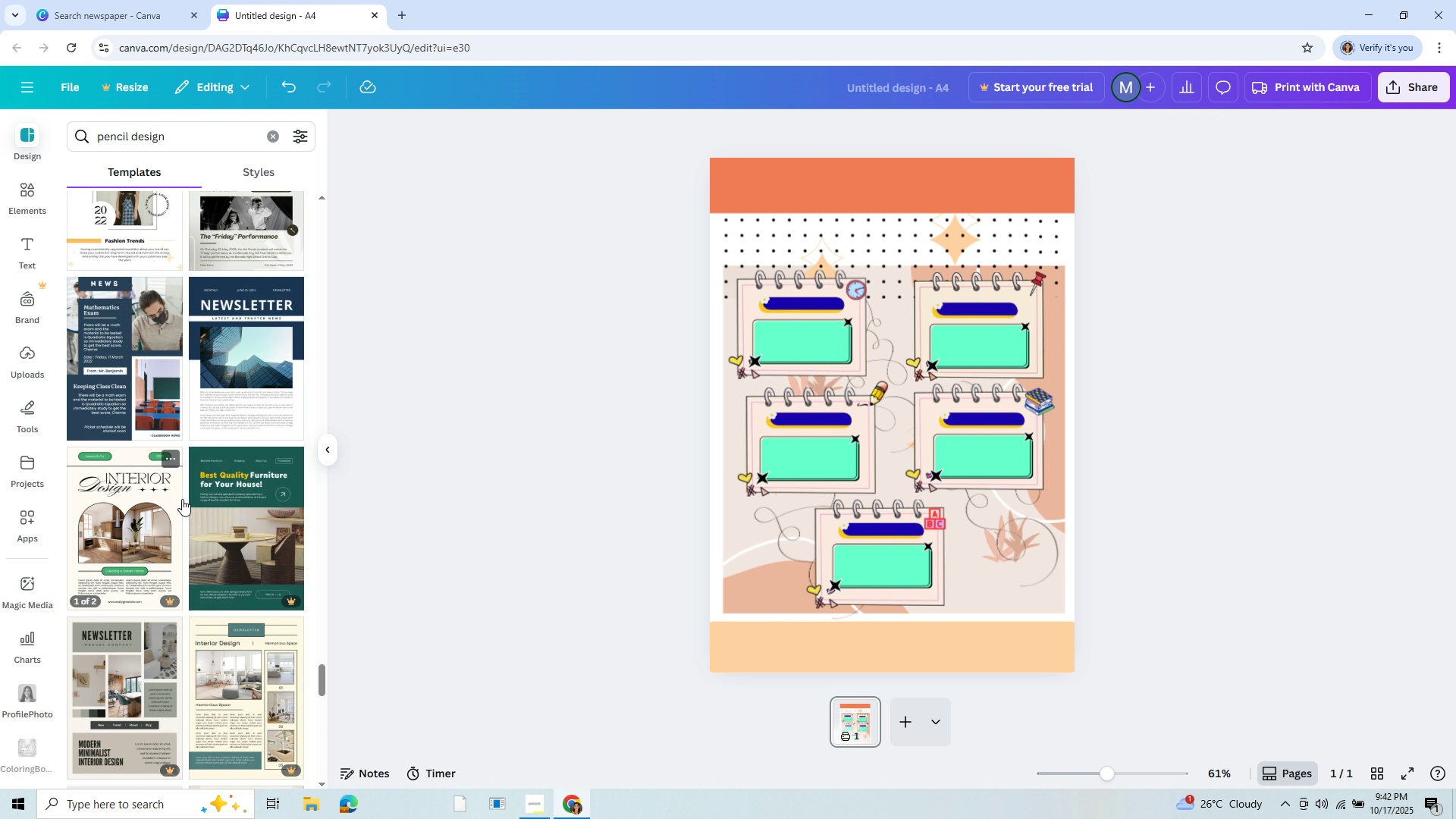 
scroll: coordinate [191, 511], scroll_direction: down, amount: 8.0
 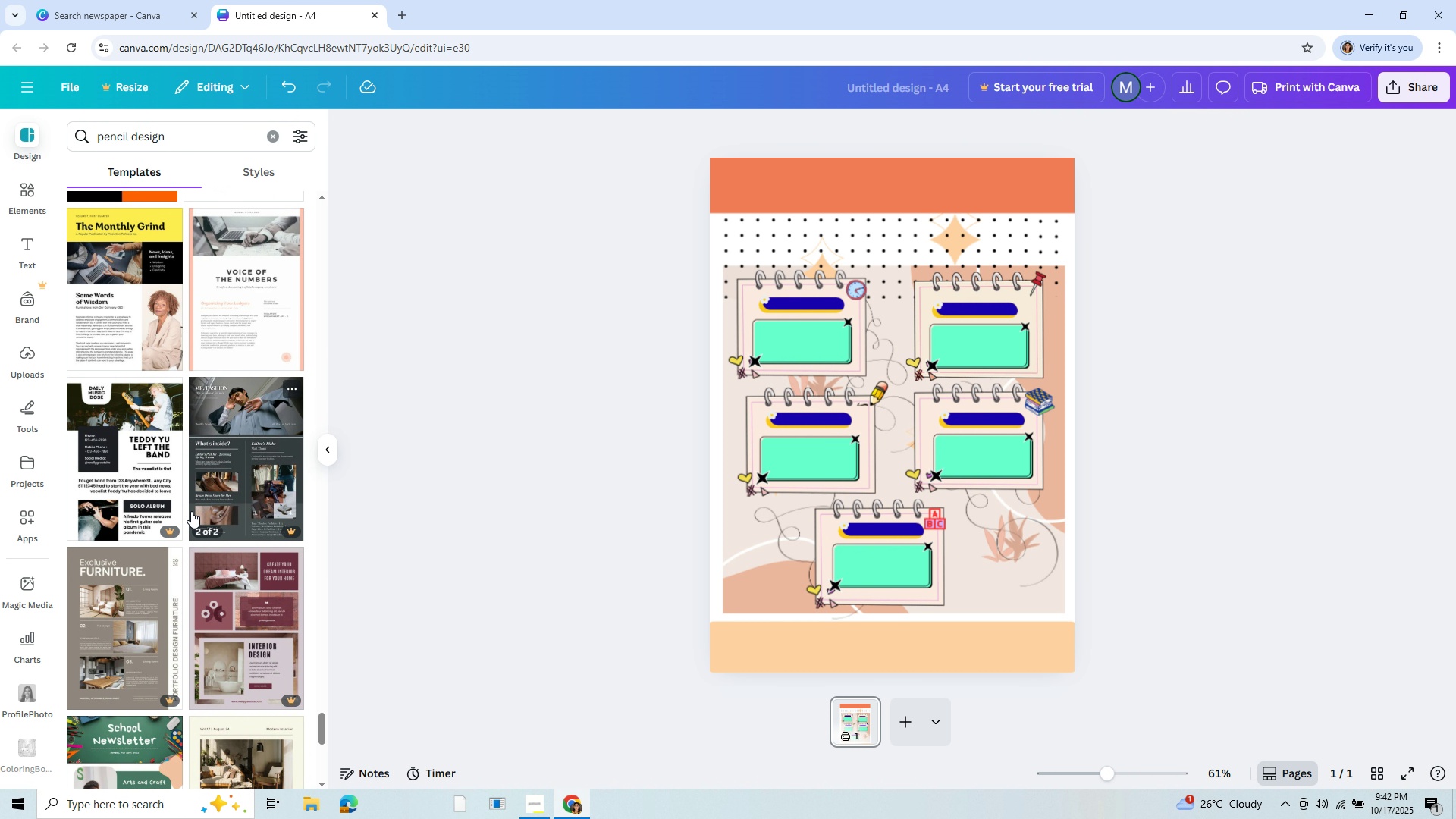 
scroll: coordinate [241, 418], scroll_direction: down, amount: 13.0
 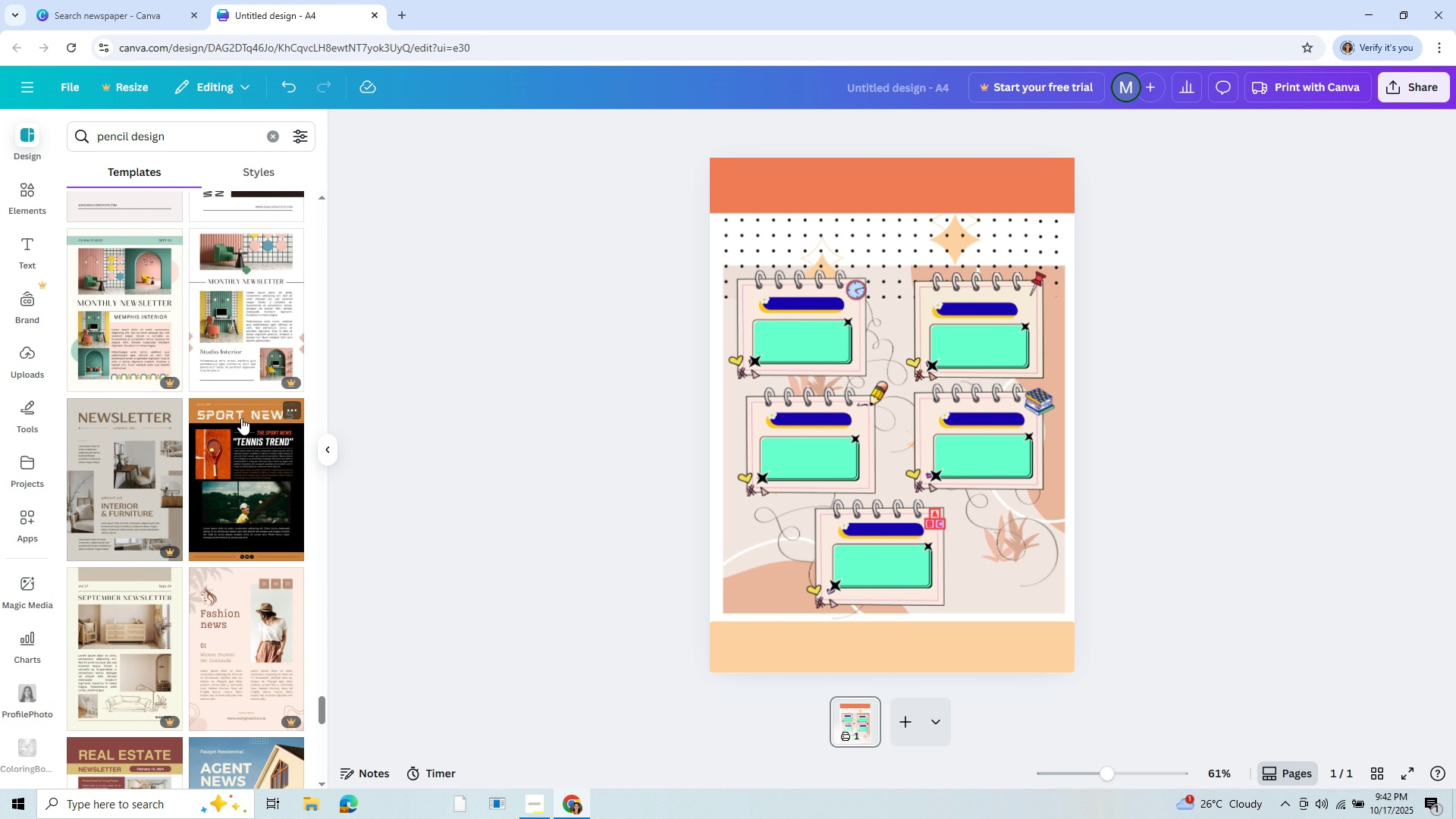 
scroll: coordinate [144, 546], scroll_direction: down, amount: 14.0
 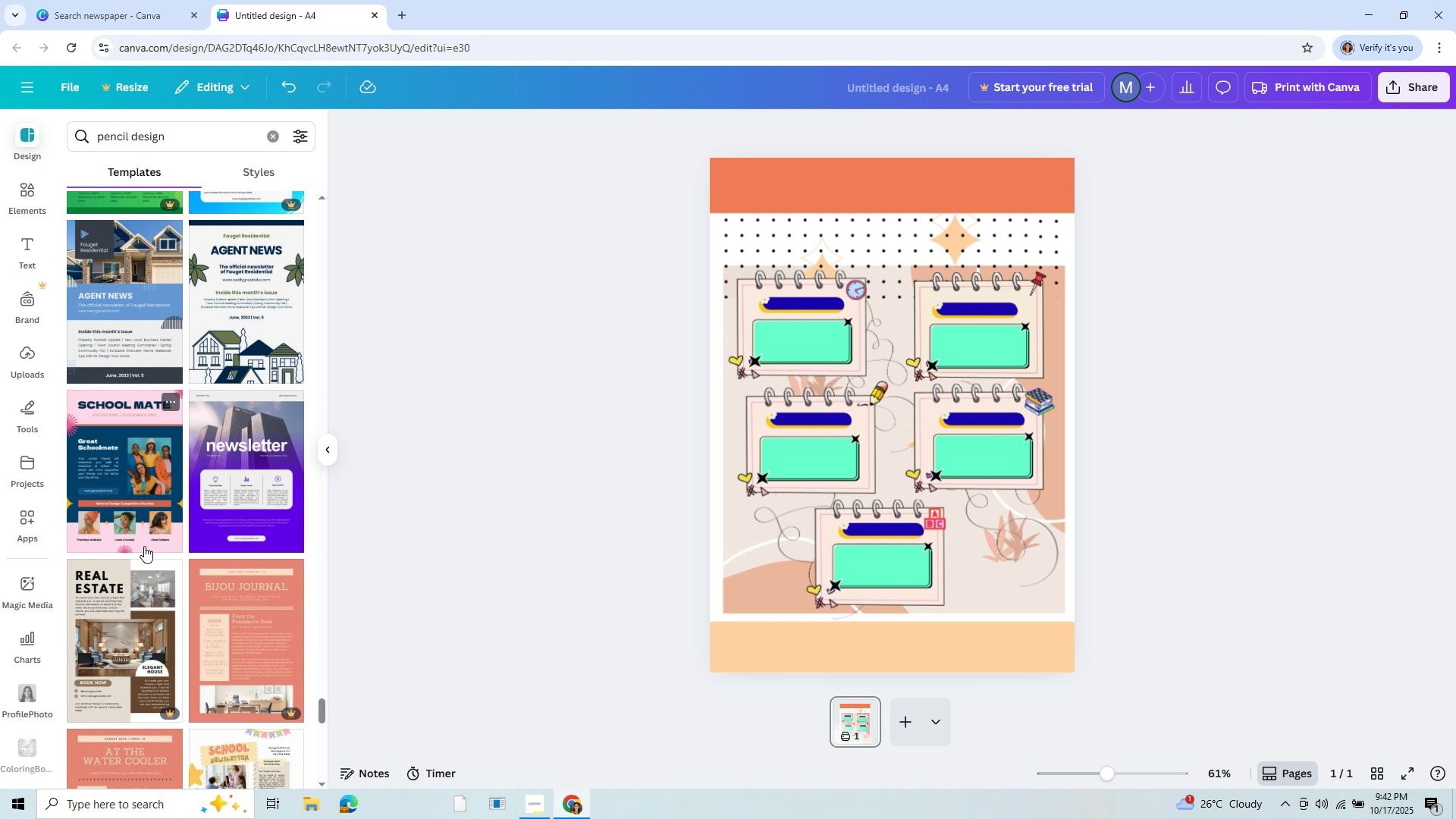 
scroll: coordinate [144, 546], scroll_direction: down, amount: 2.0
 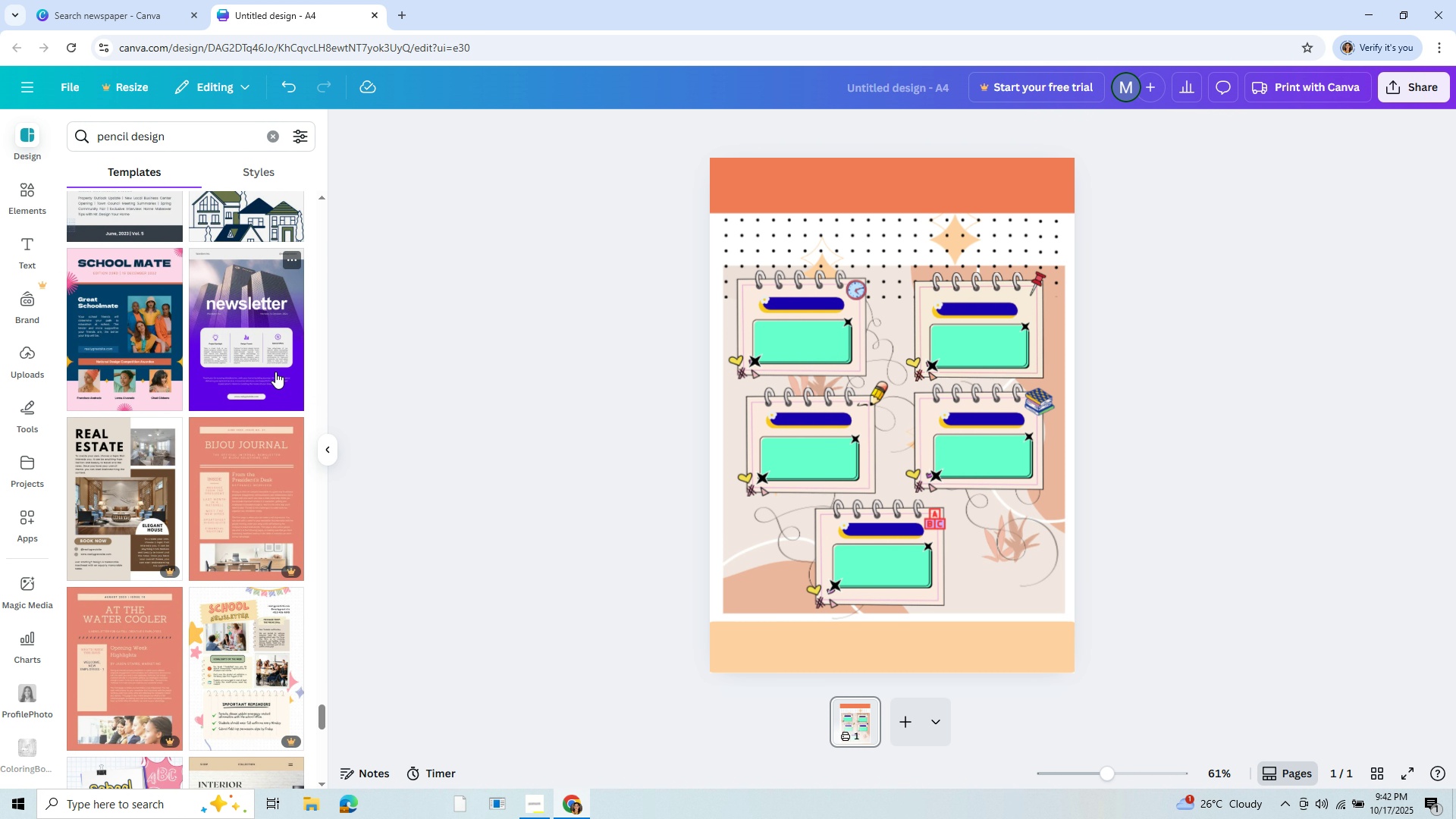 
left_click([275, 369])
 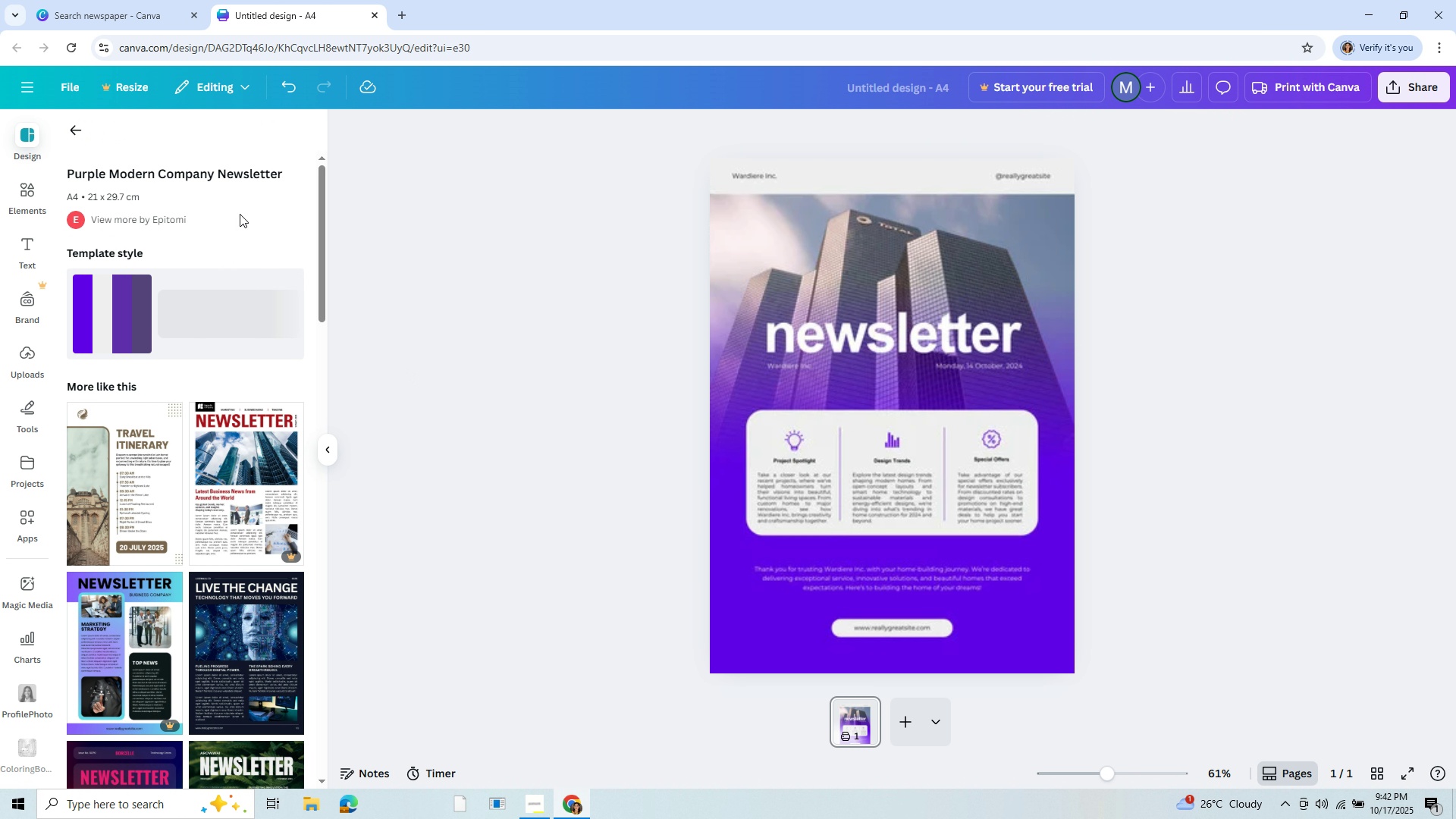 
mouse_move([59, 55])
 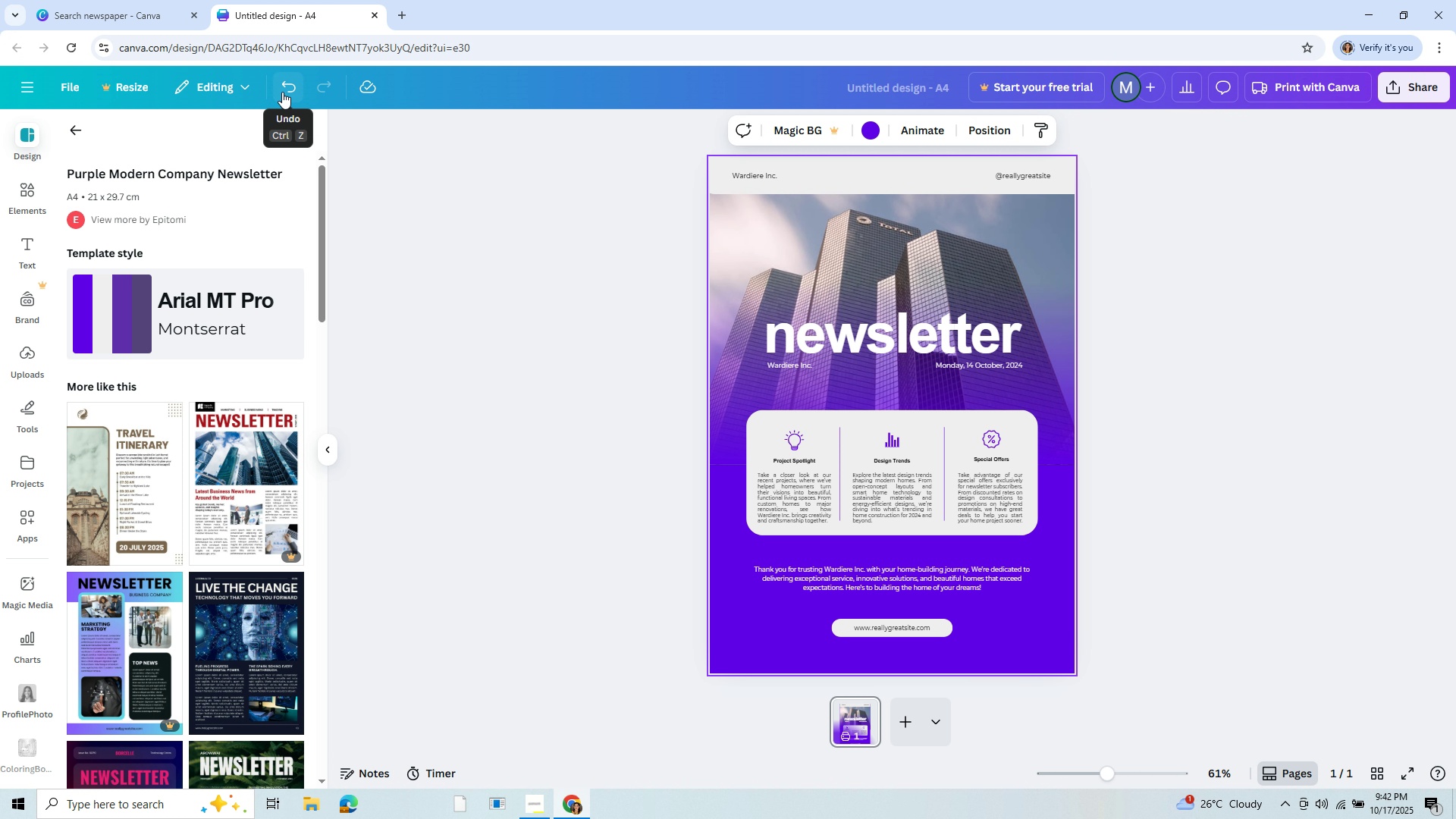 
left_click([282, 92])
 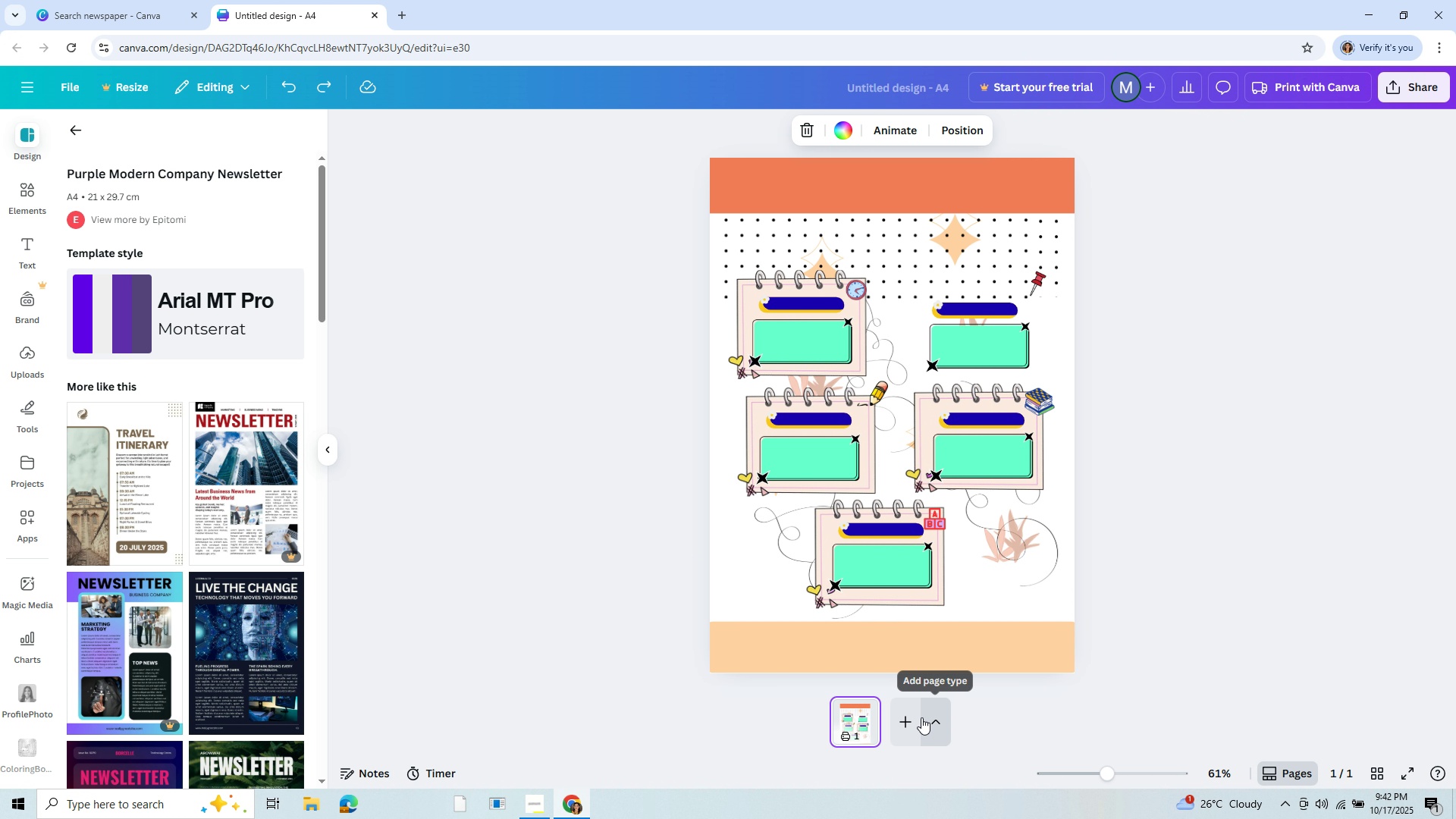 
left_click([915, 717])
 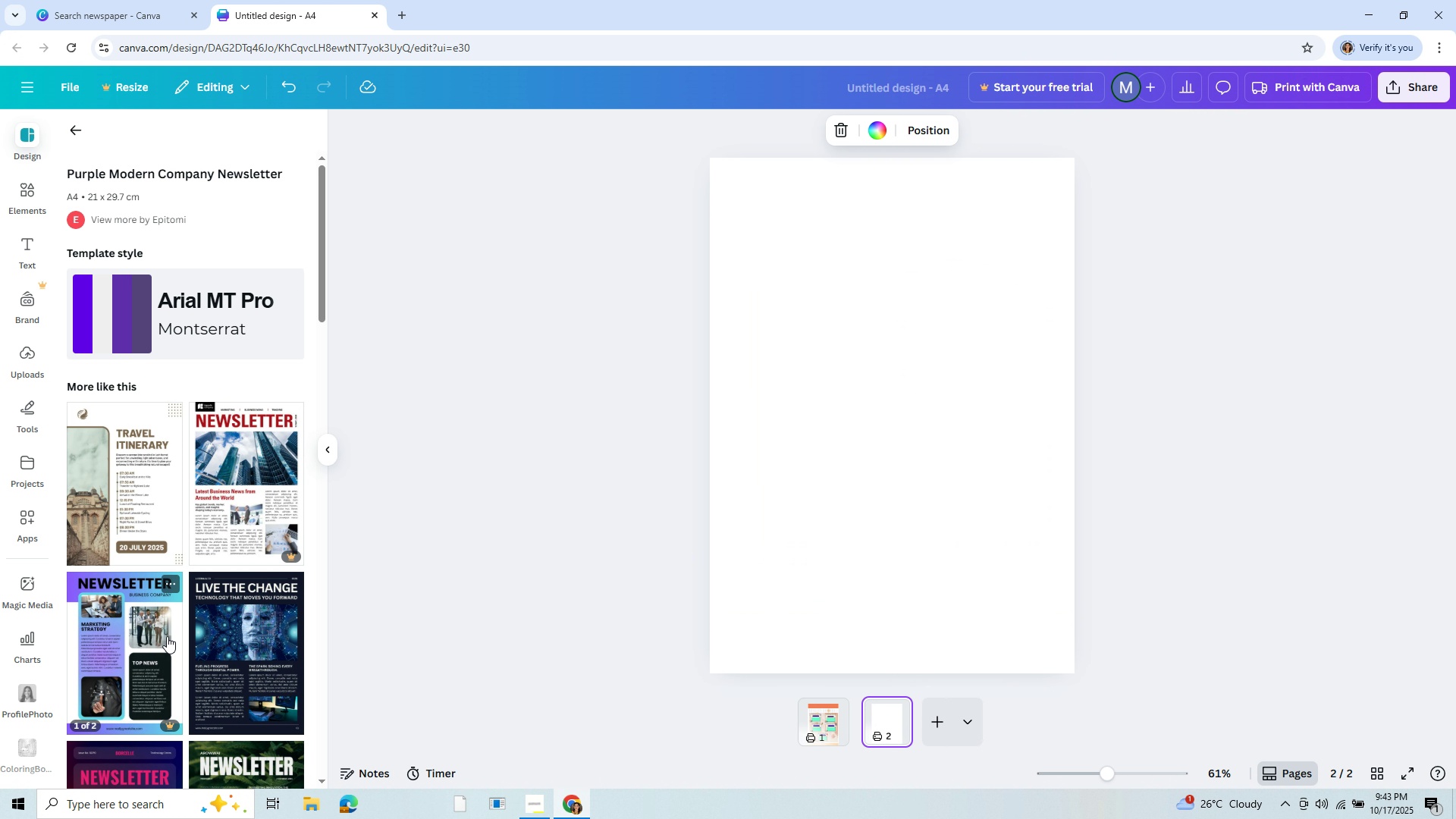 
scroll: coordinate [167, 634], scroll_direction: down, amount: 6.0
 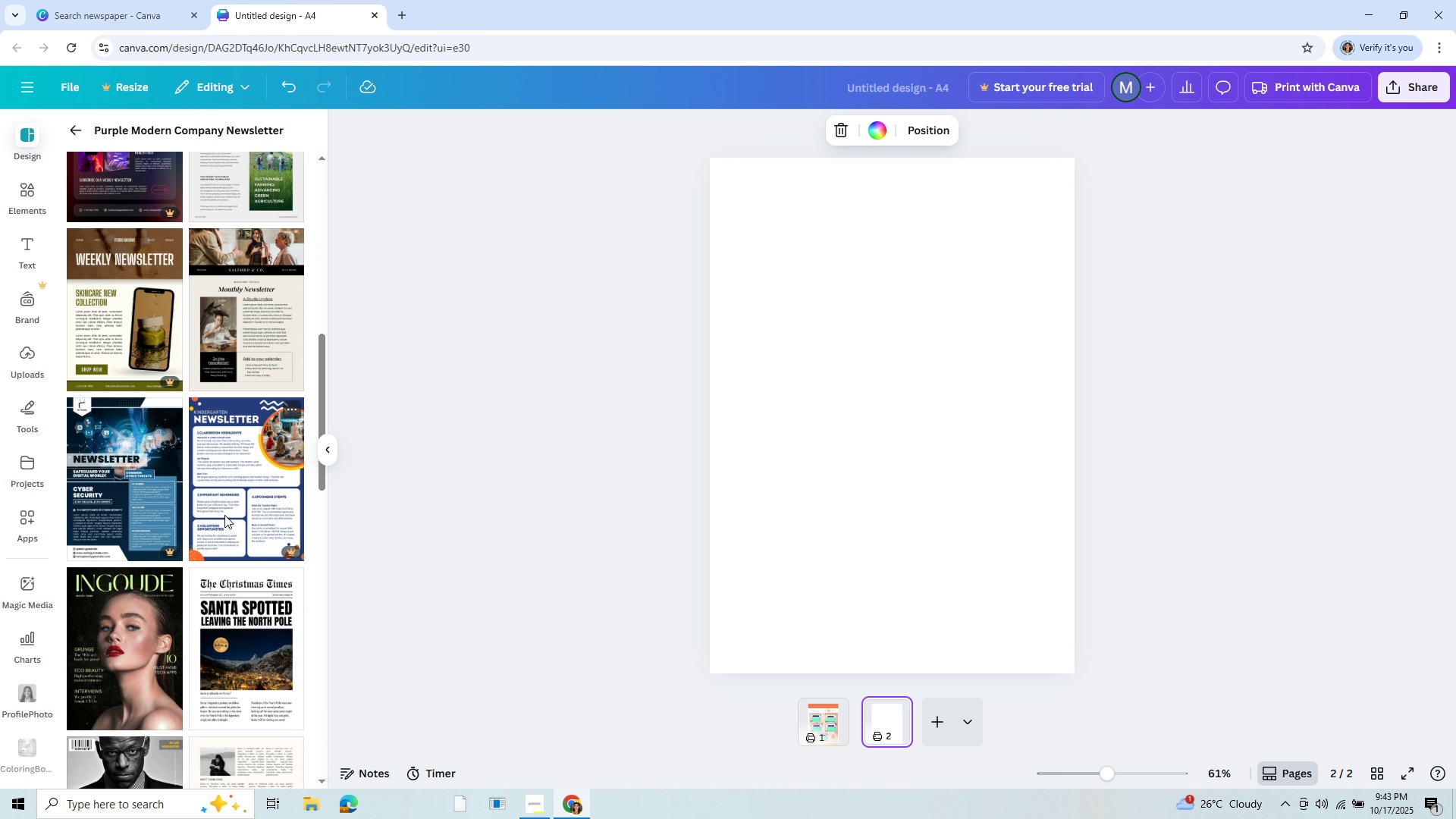 
left_click([224, 515])
 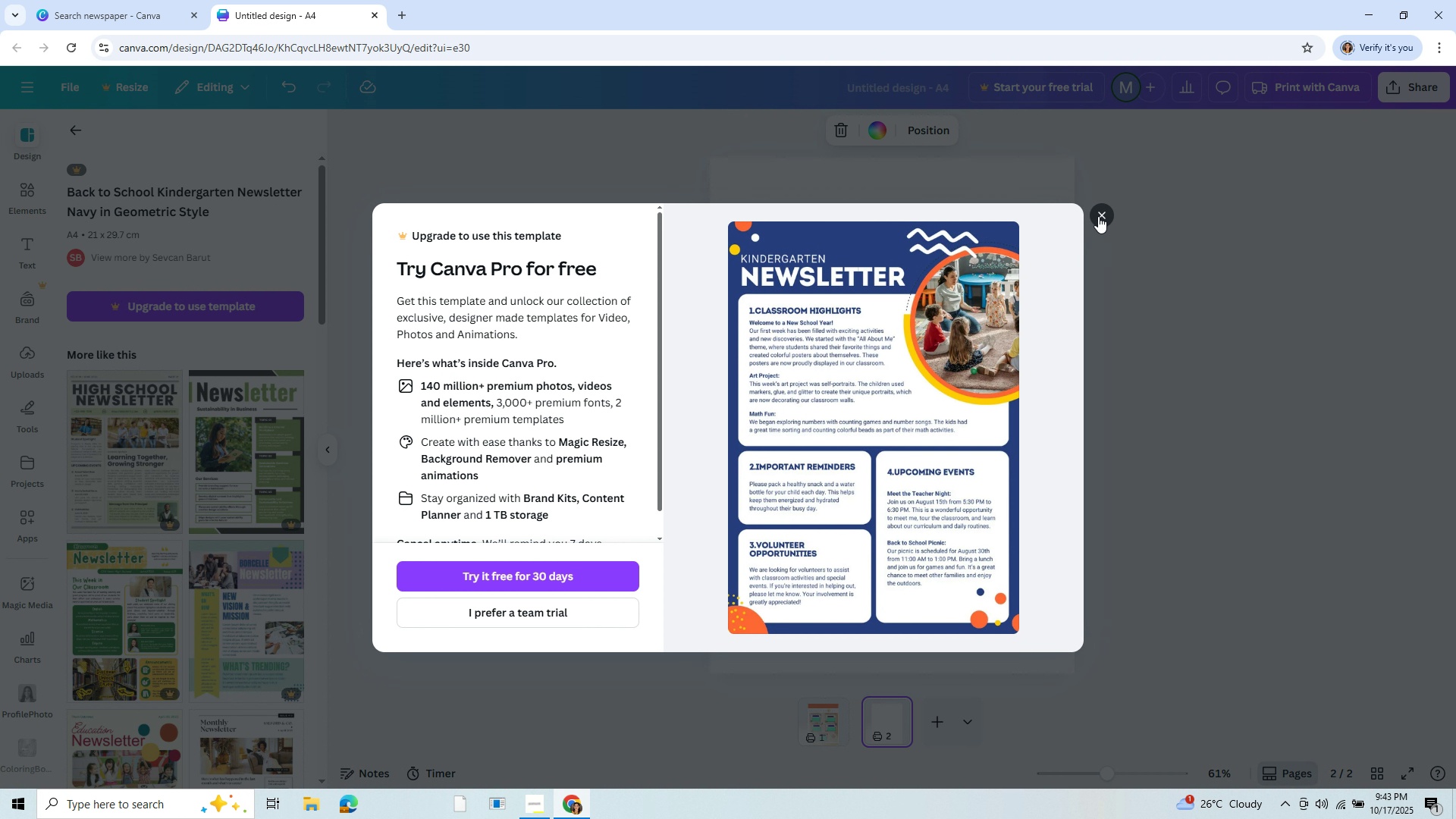 
wait(5.96)
 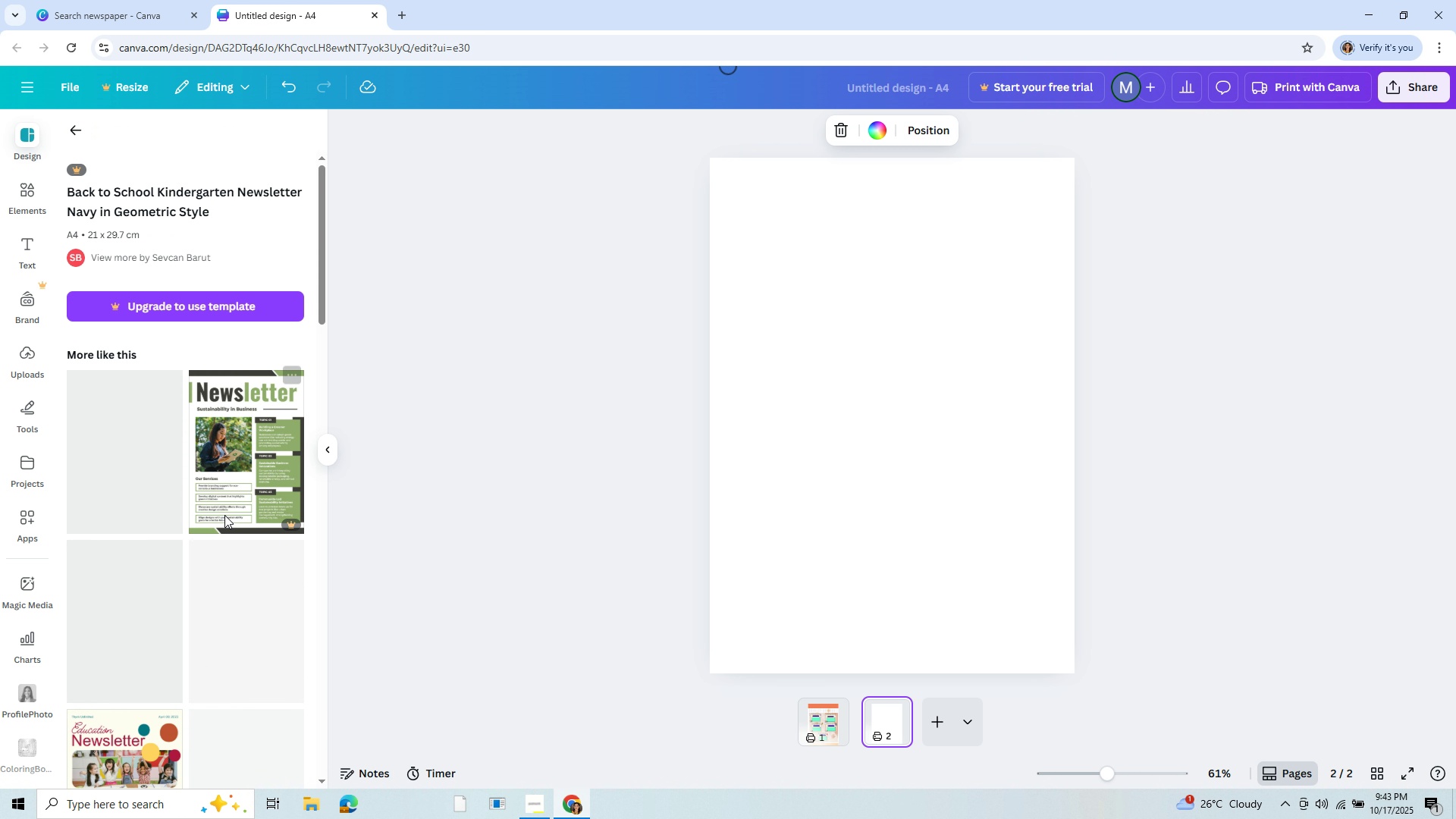 
left_click([1103, 213])
 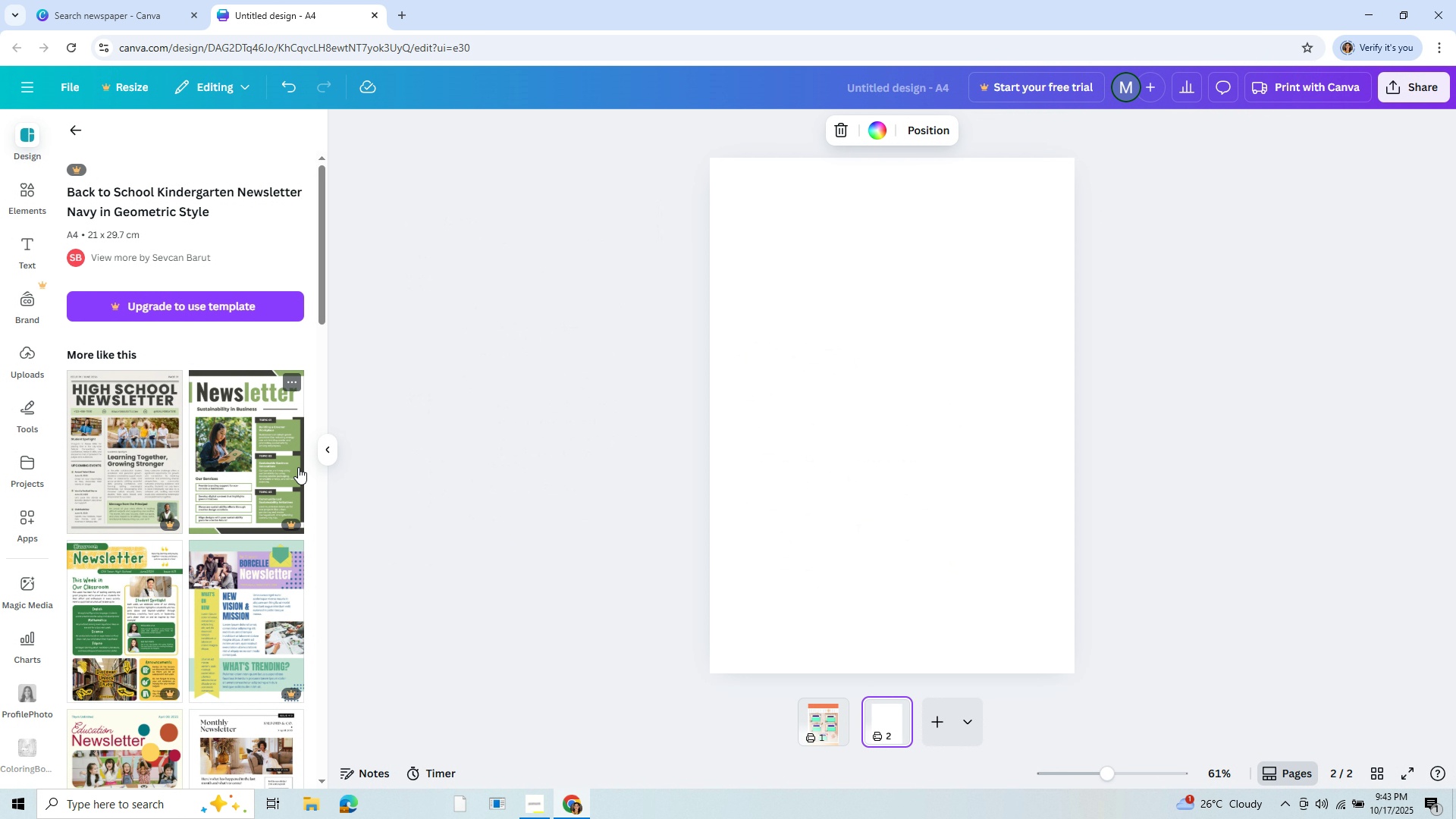 
mouse_move([276, 464])
 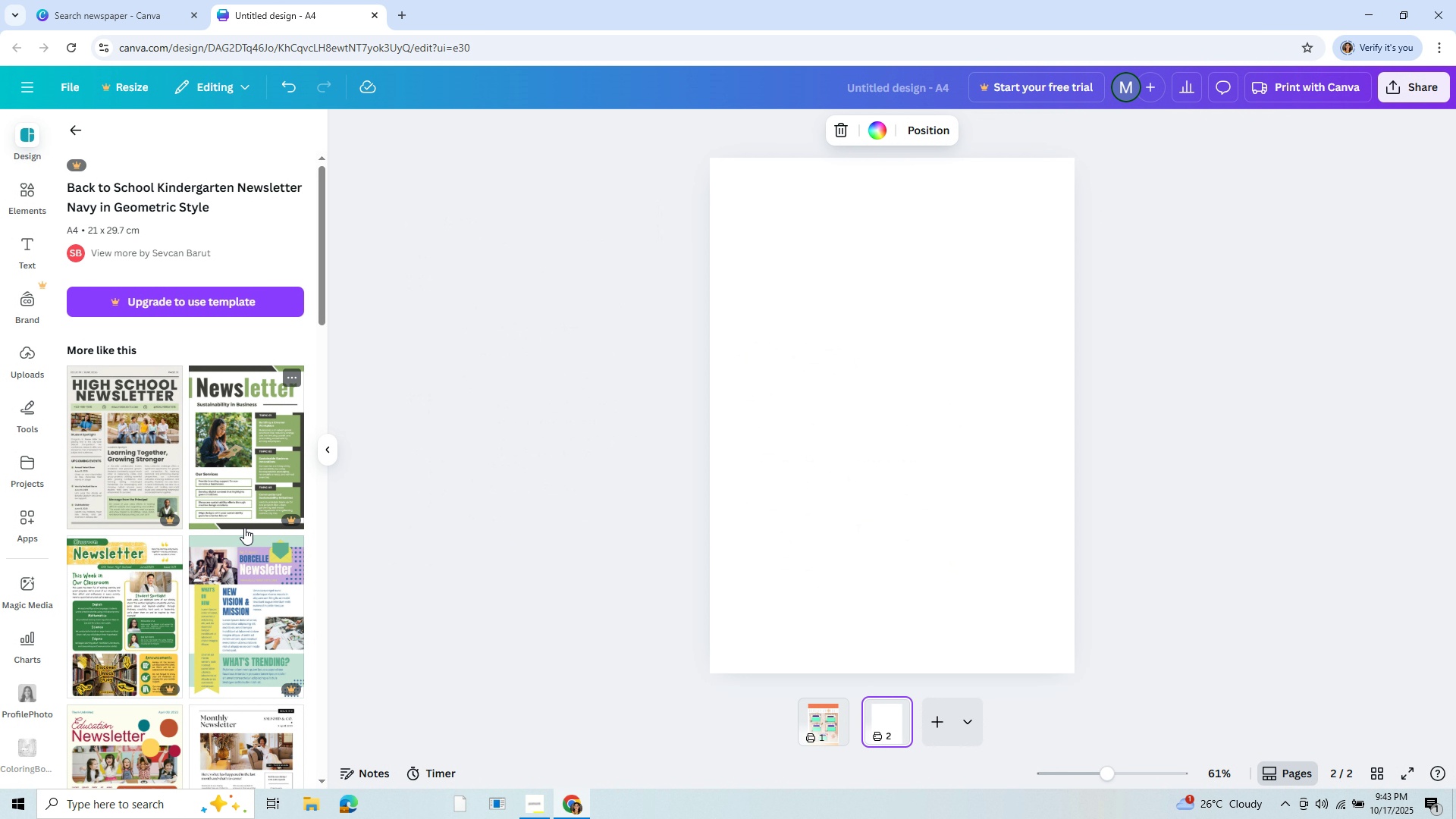 
scroll: coordinate [146, 456], scroll_direction: down, amount: 11.0
 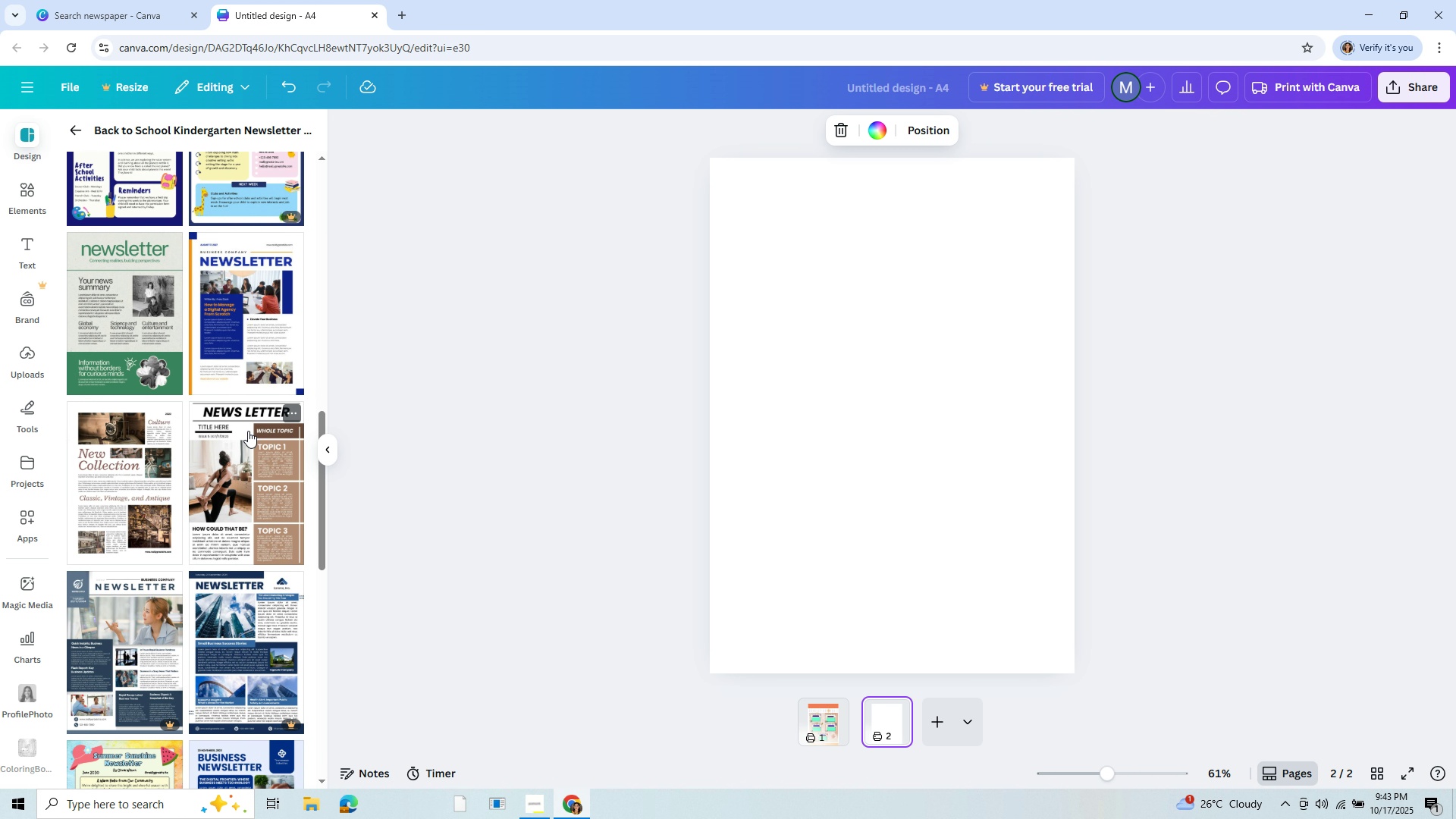 
mouse_move([270, 450])
 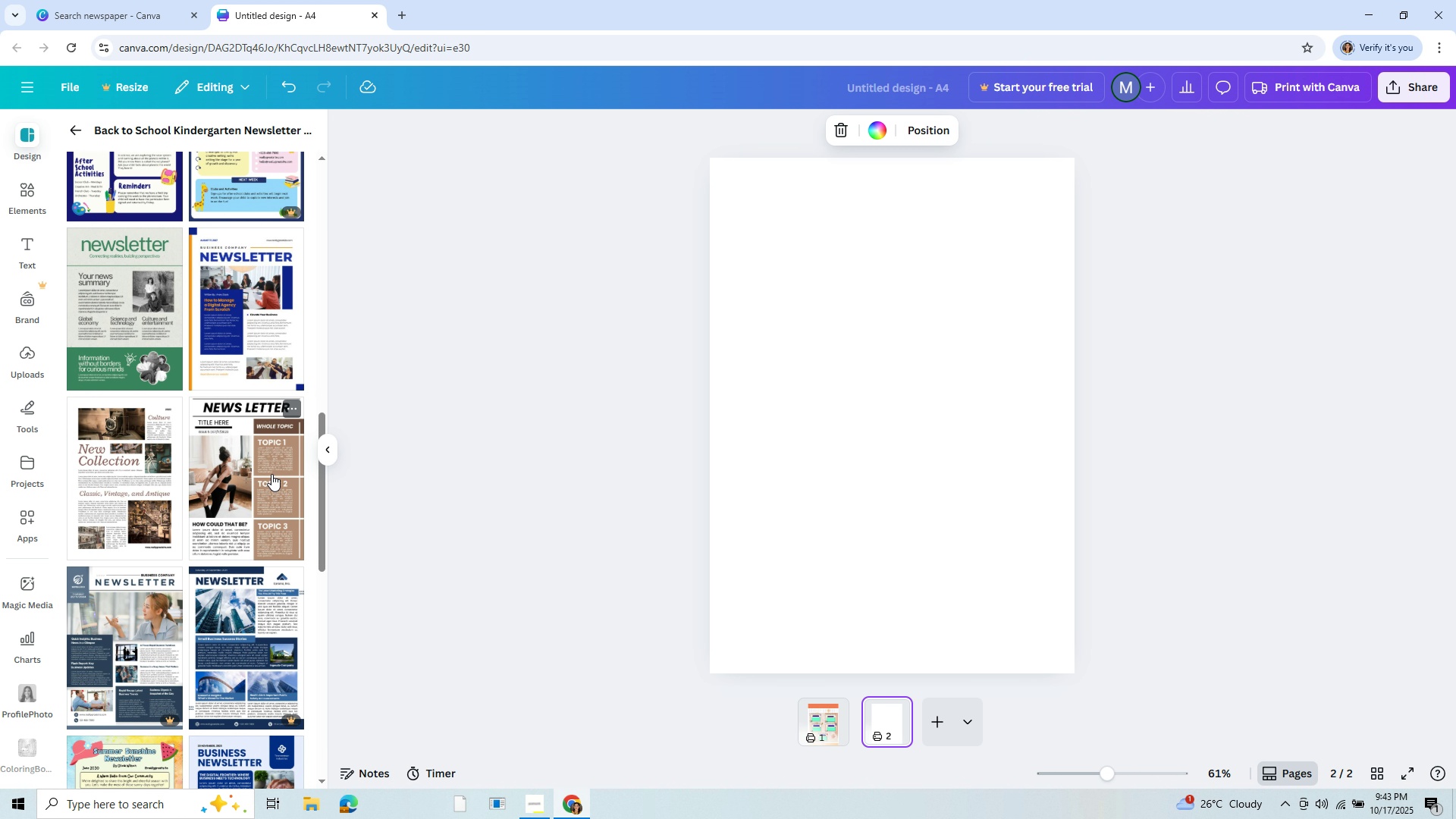 
scroll: coordinate [254, 420], scroll_direction: down, amount: 5.0
 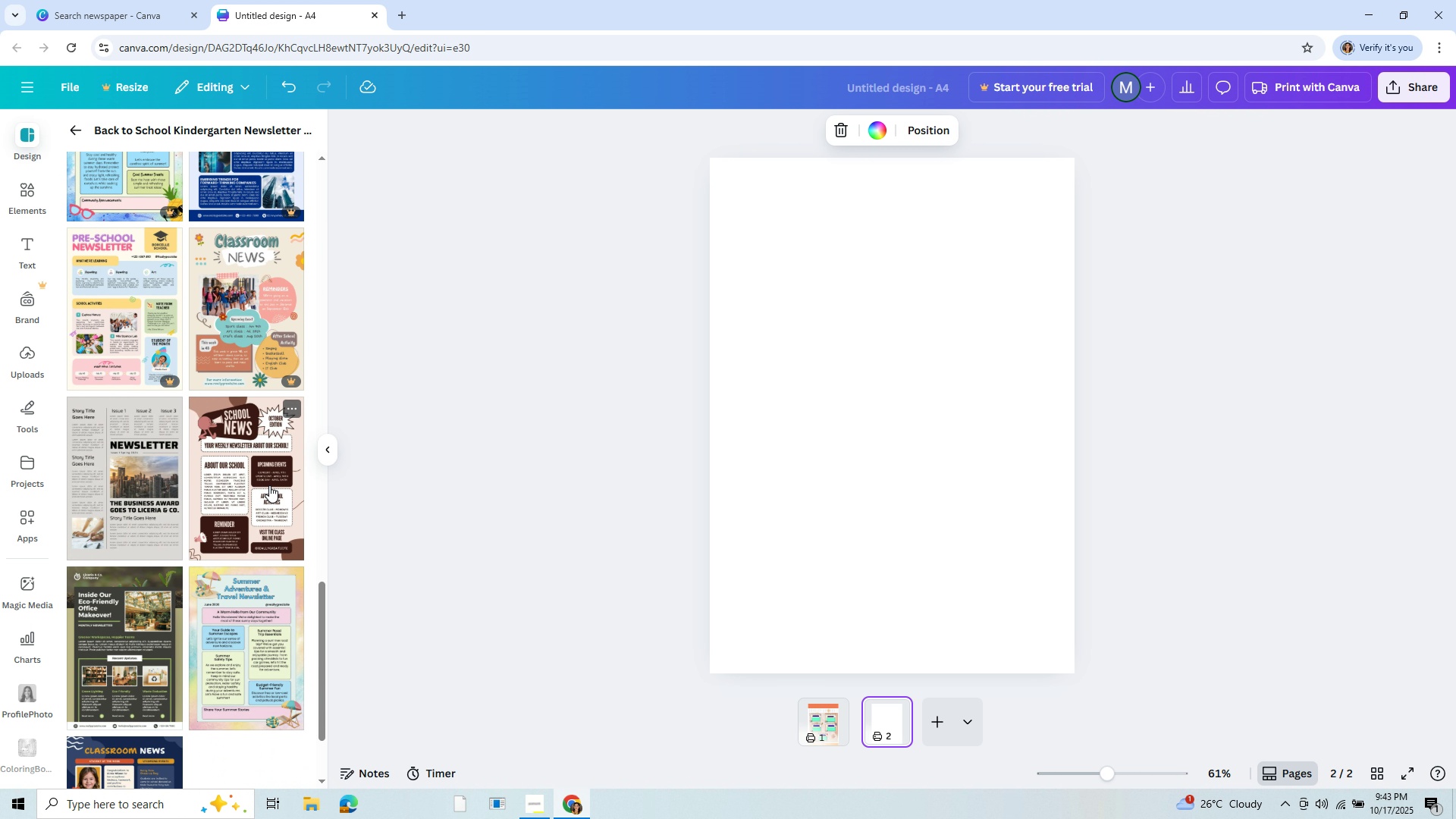 
left_click([268, 483])
 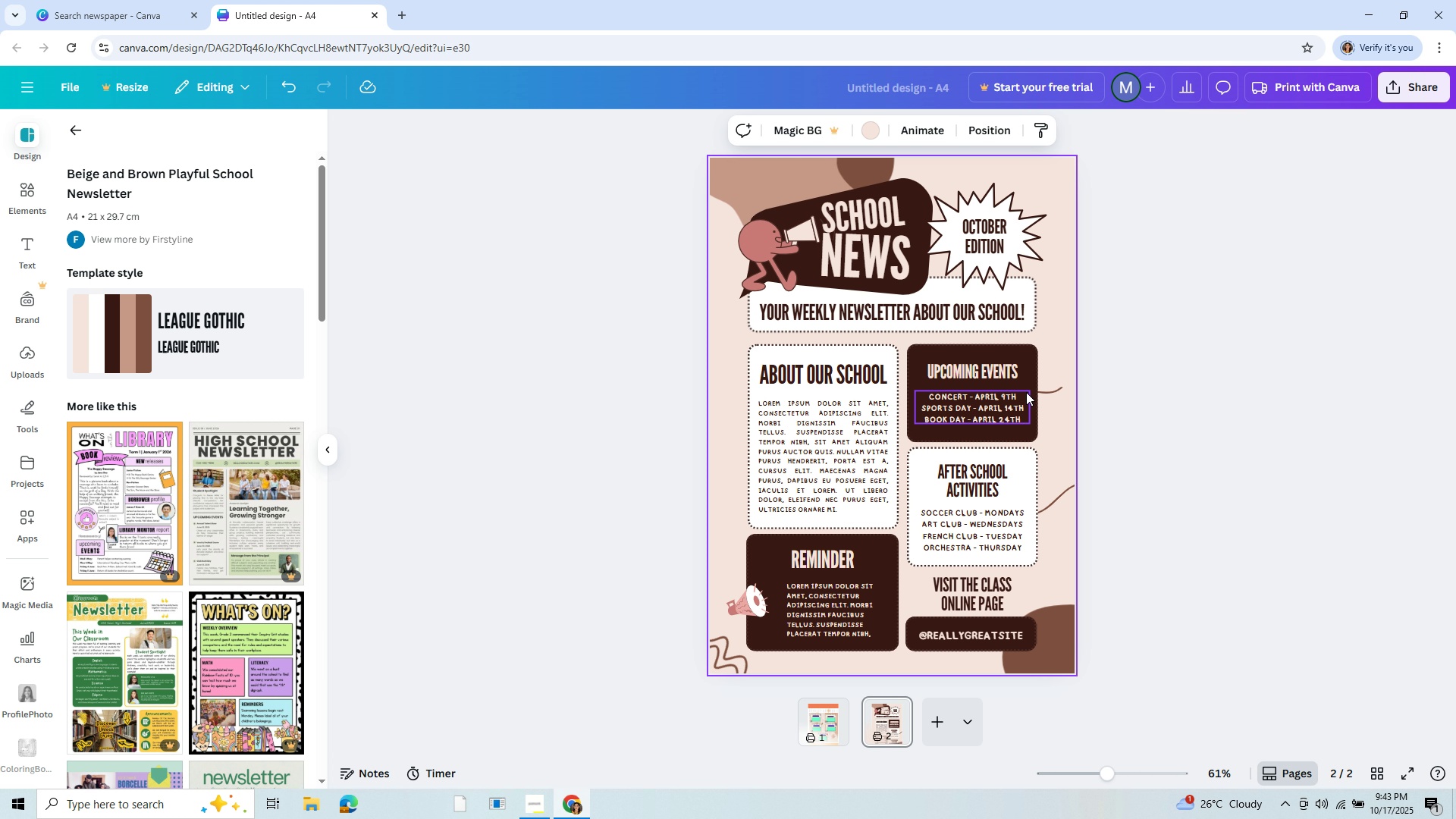 
left_click([1028, 372])
 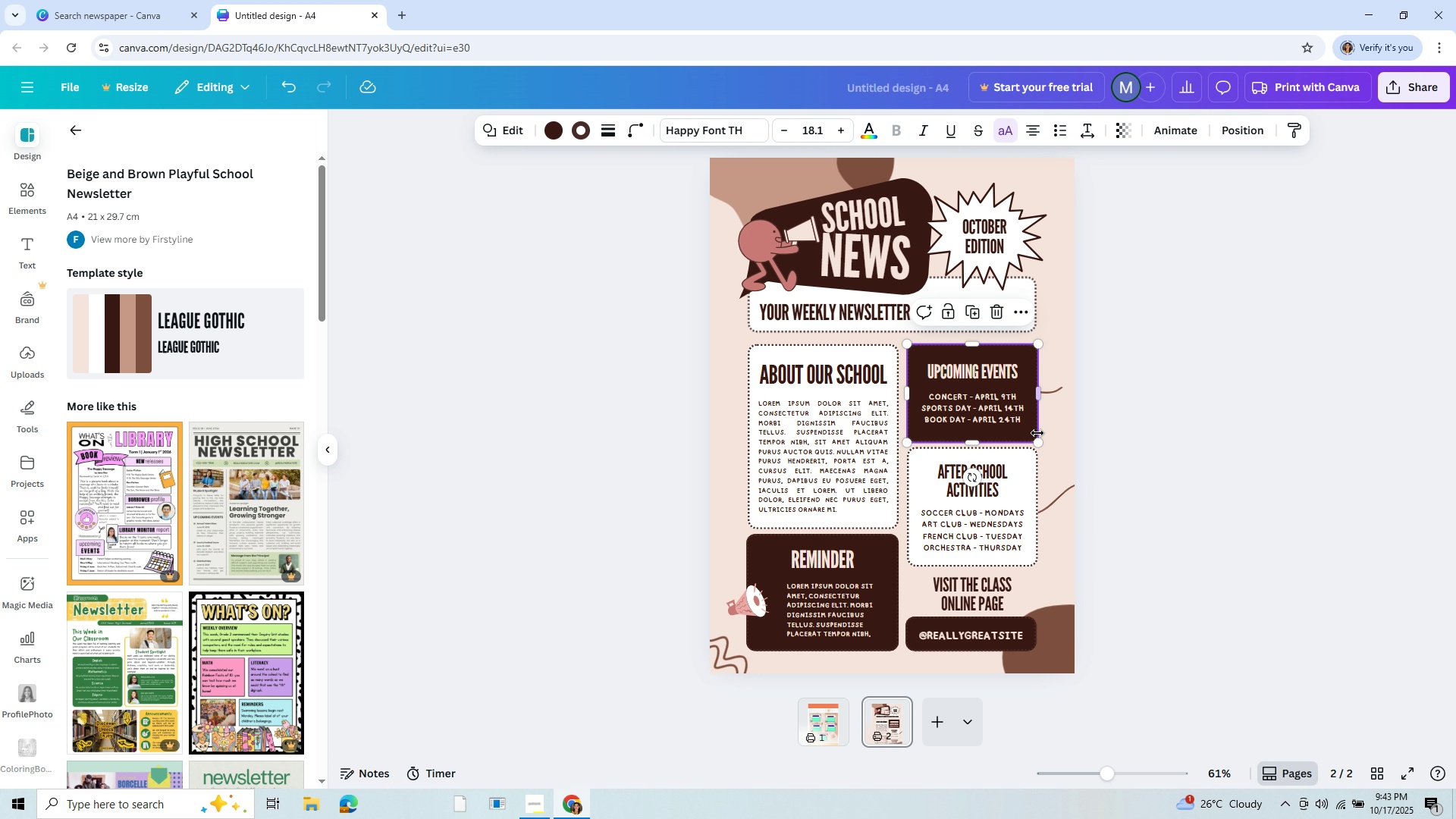 
left_click([1037, 433])
 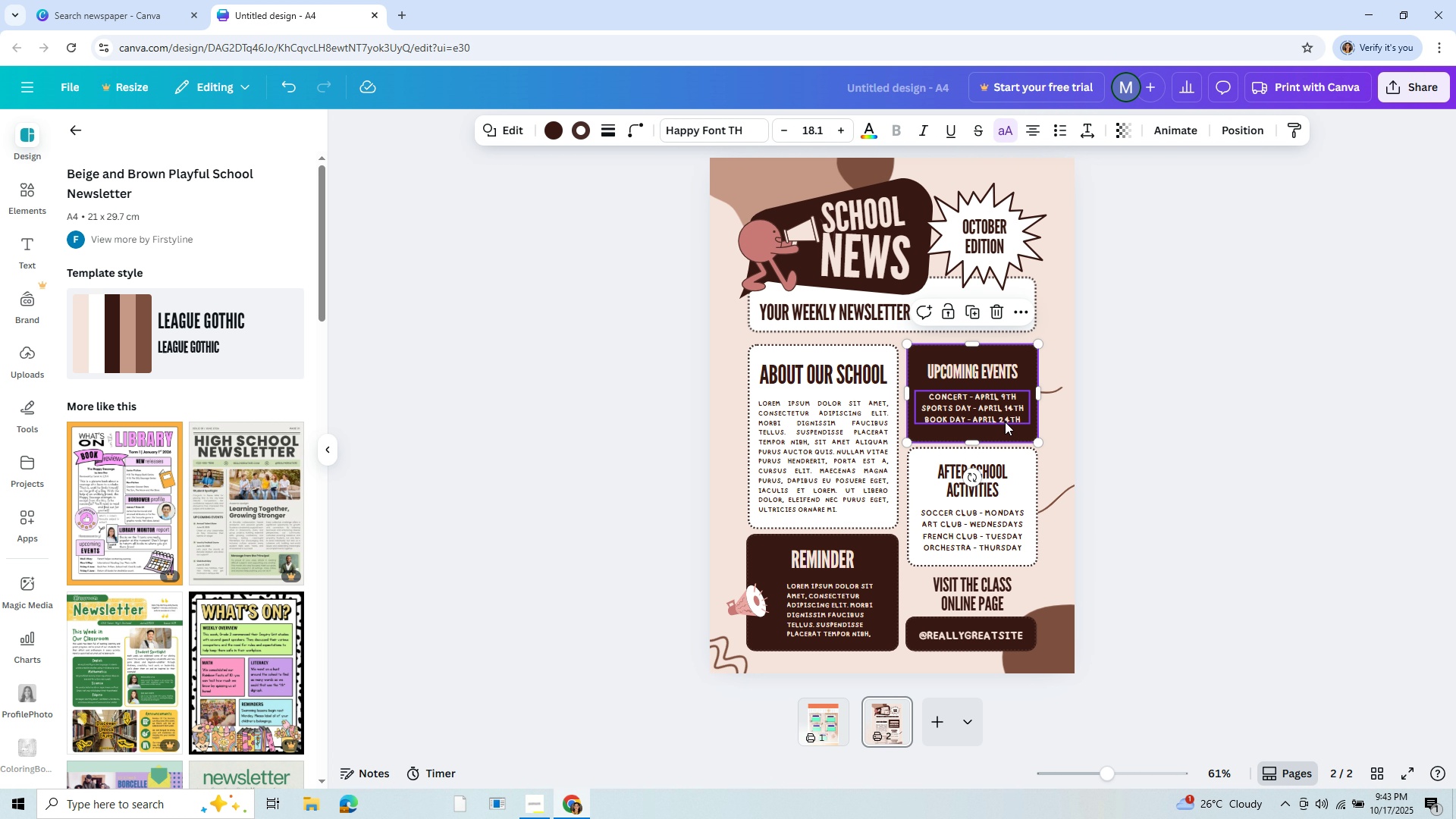 
left_click([1005, 422])
 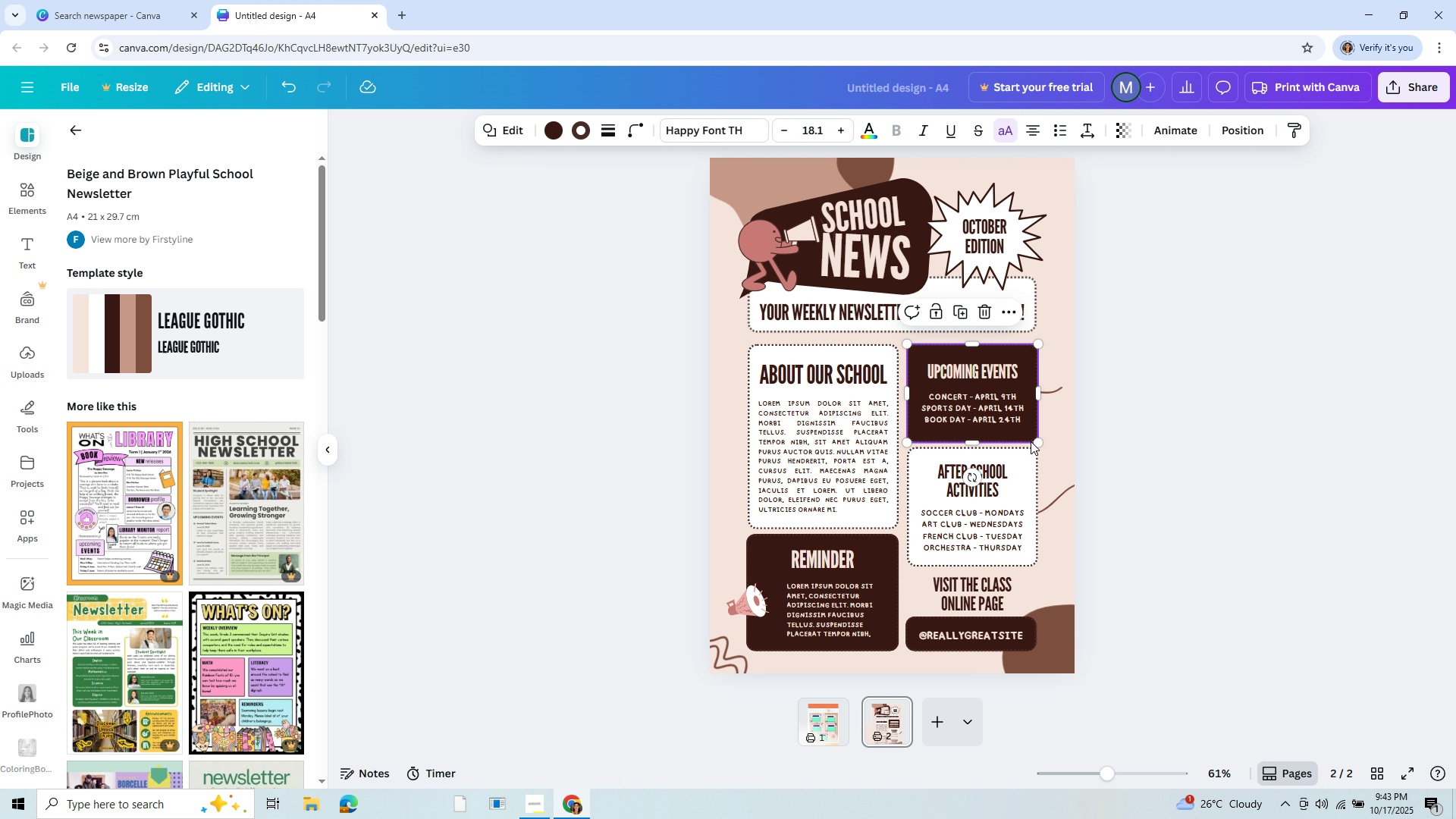 
left_click([1031, 441])
 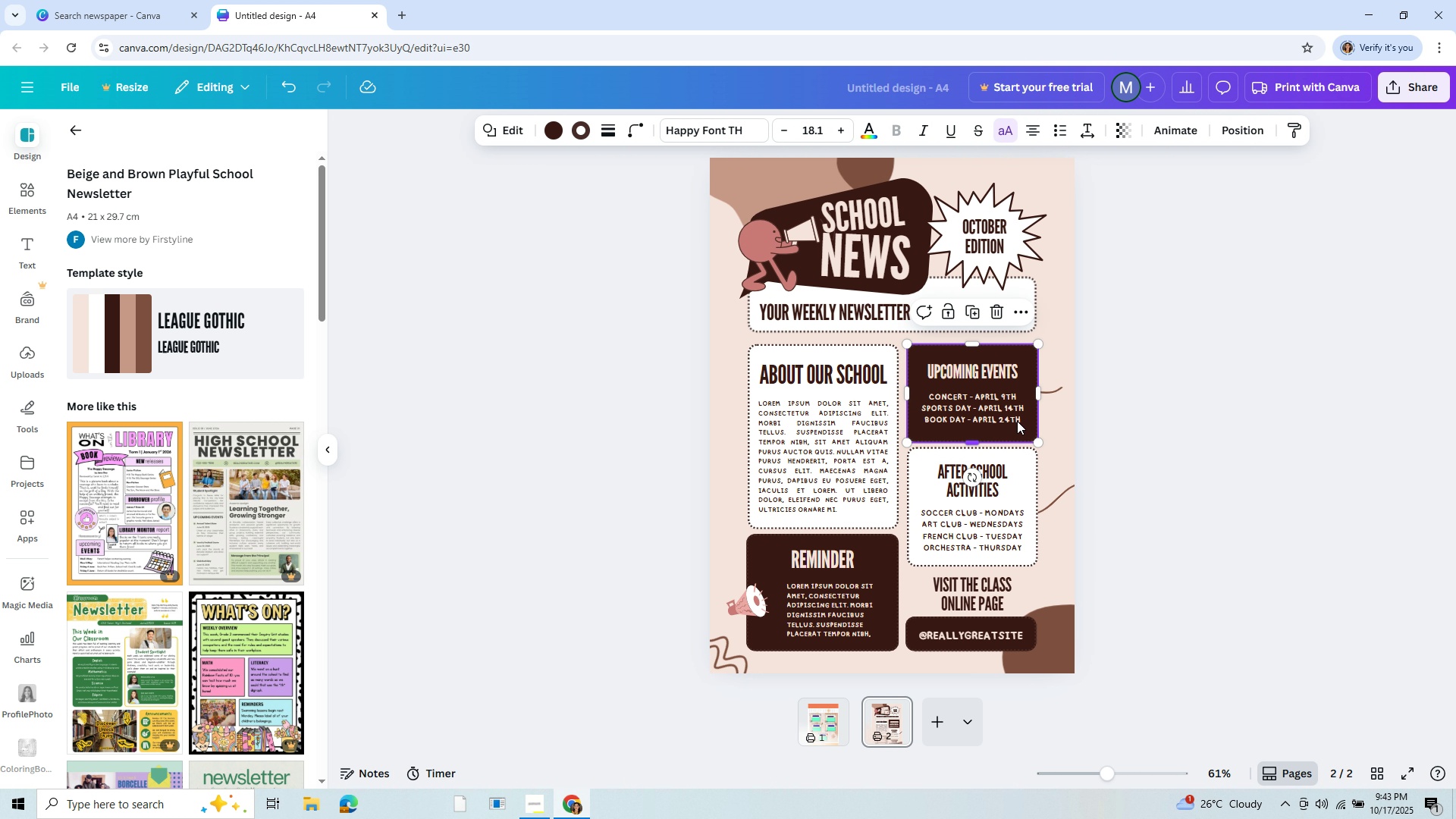 
key(Control+C)
 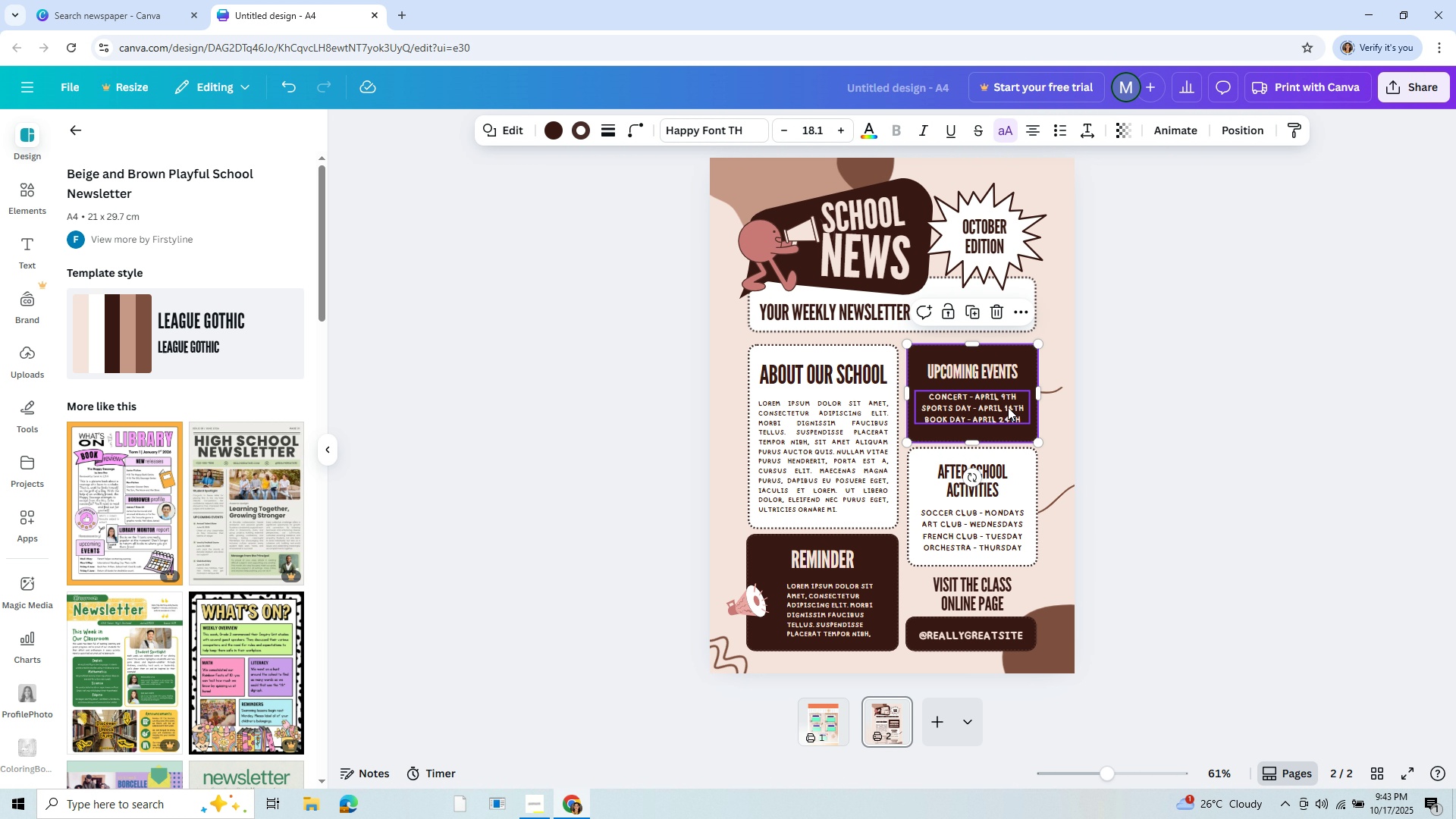 
scroll: coordinate [988, 416], scroll_direction: up, amount: 5.0
 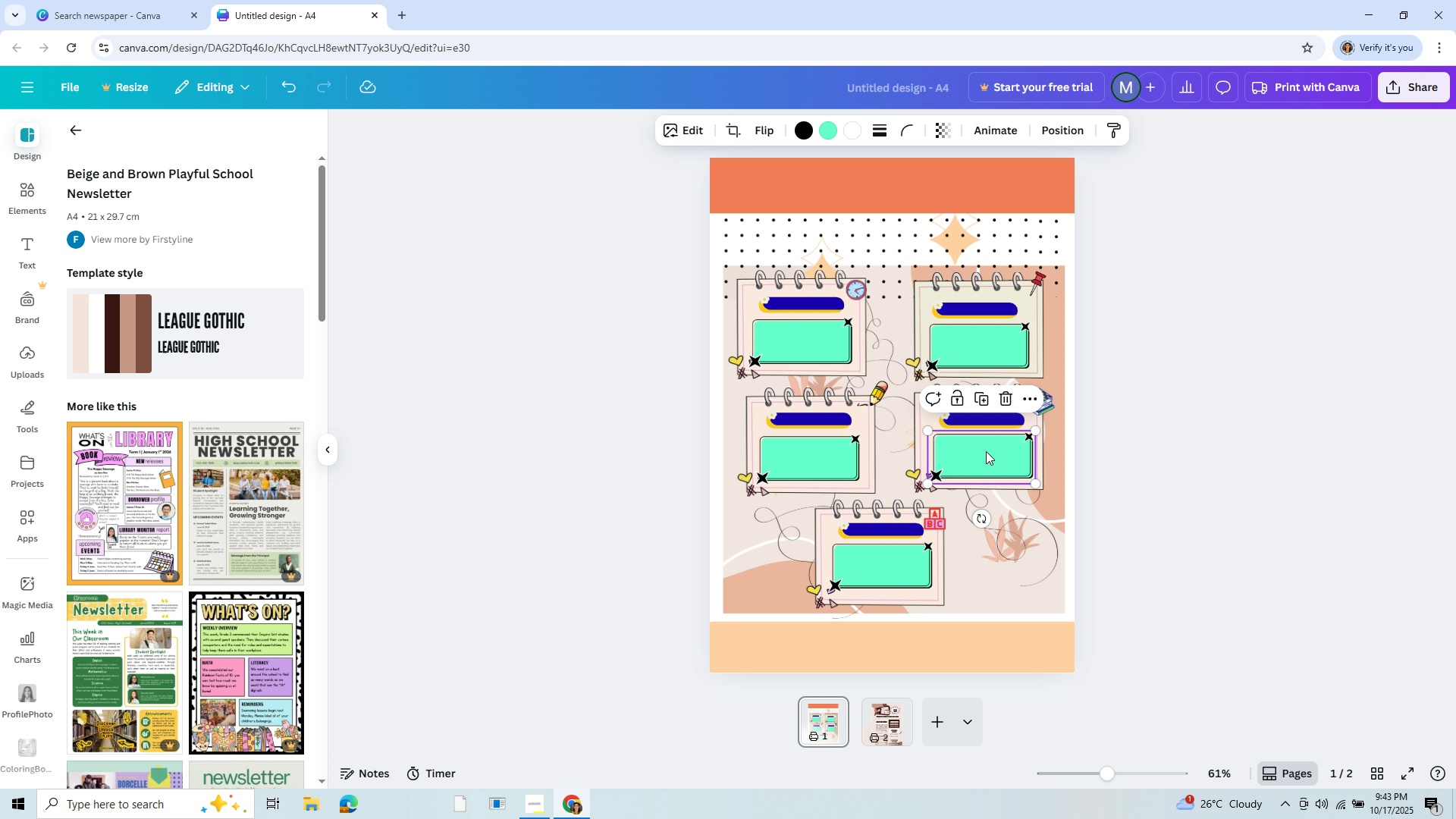 
left_click([986, 451])
 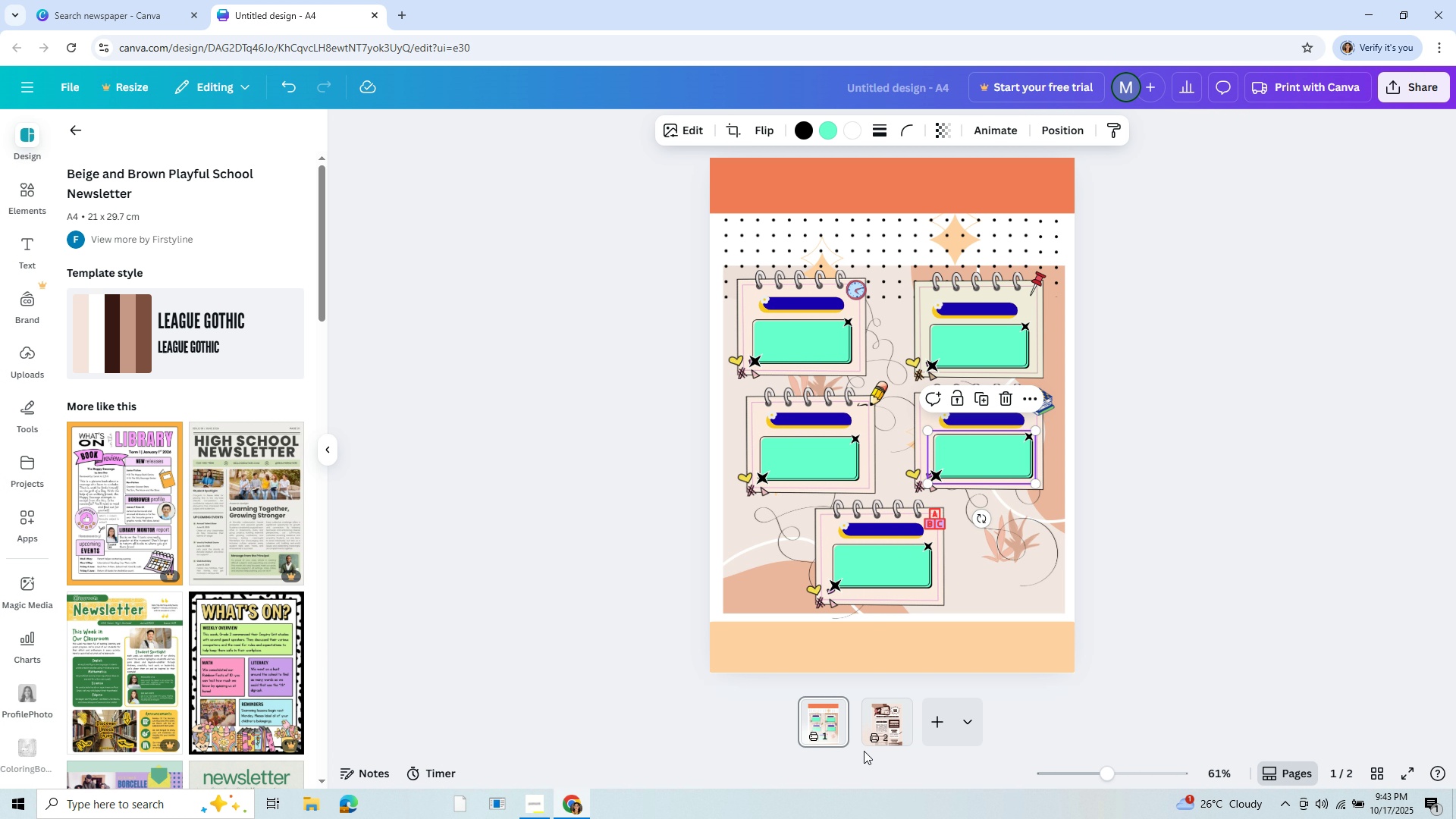 
left_click([888, 737])
 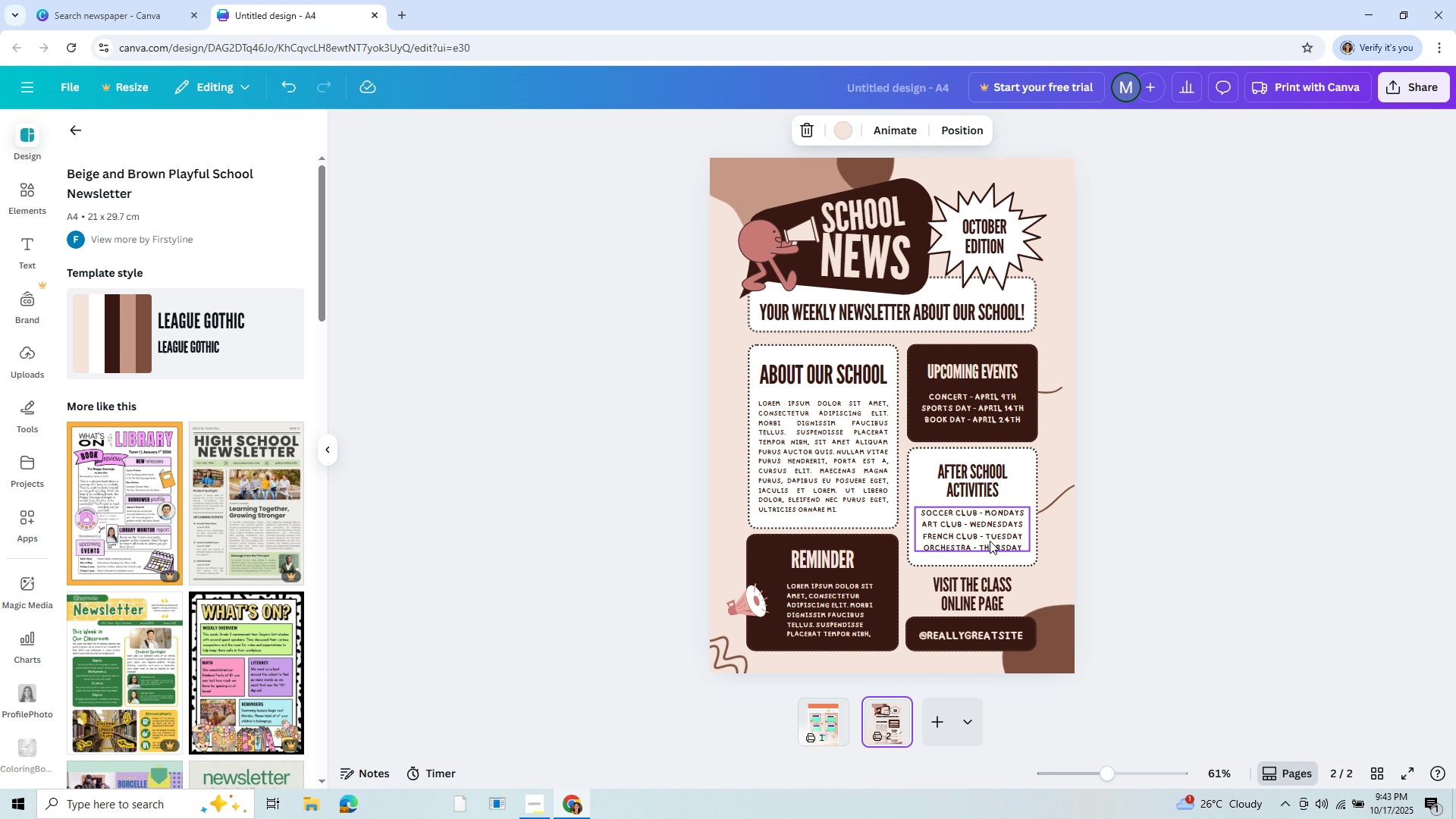 
left_click([990, 541])
 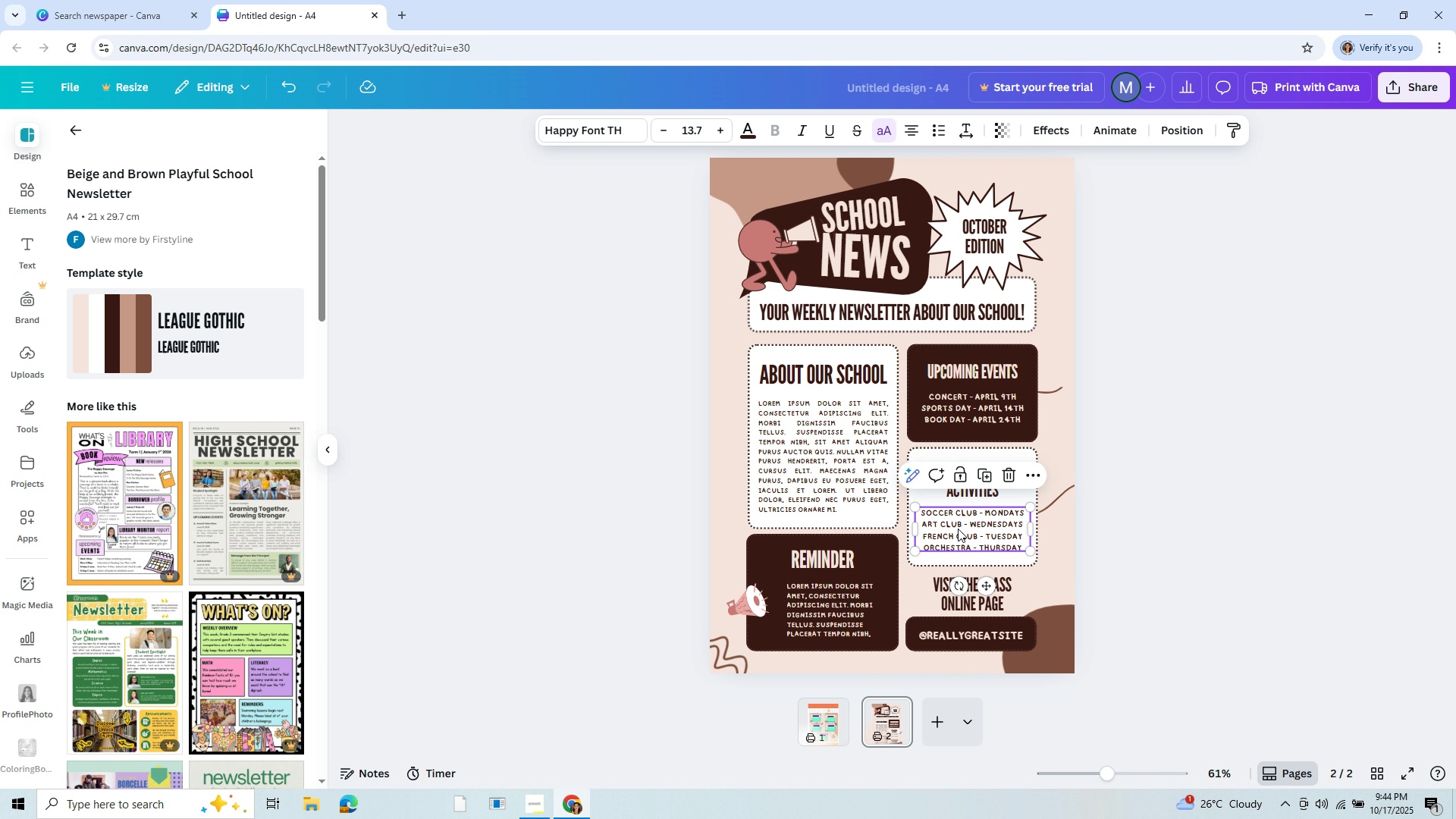 
wait(10.1)
 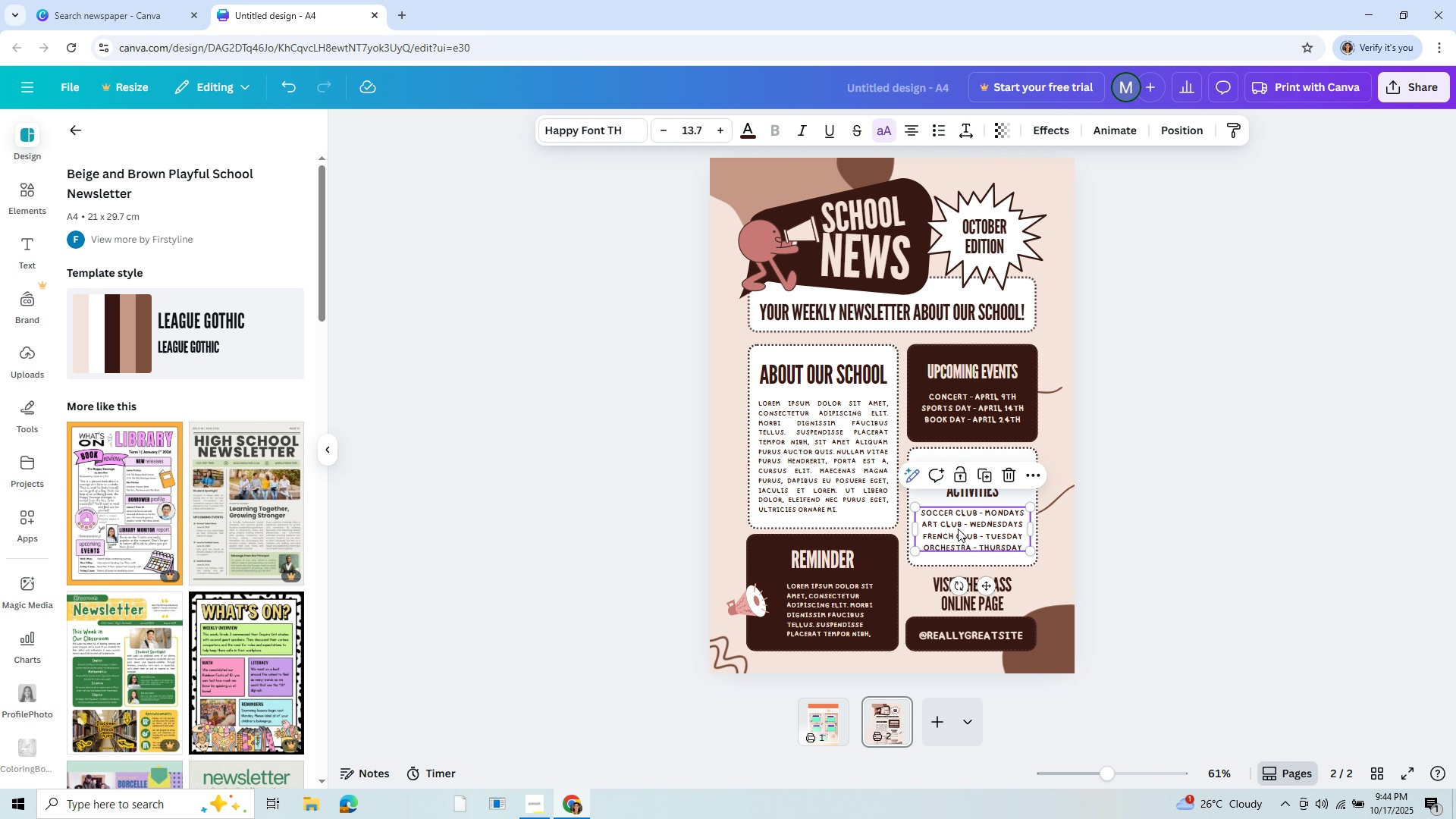 
left_click([962, 369])
 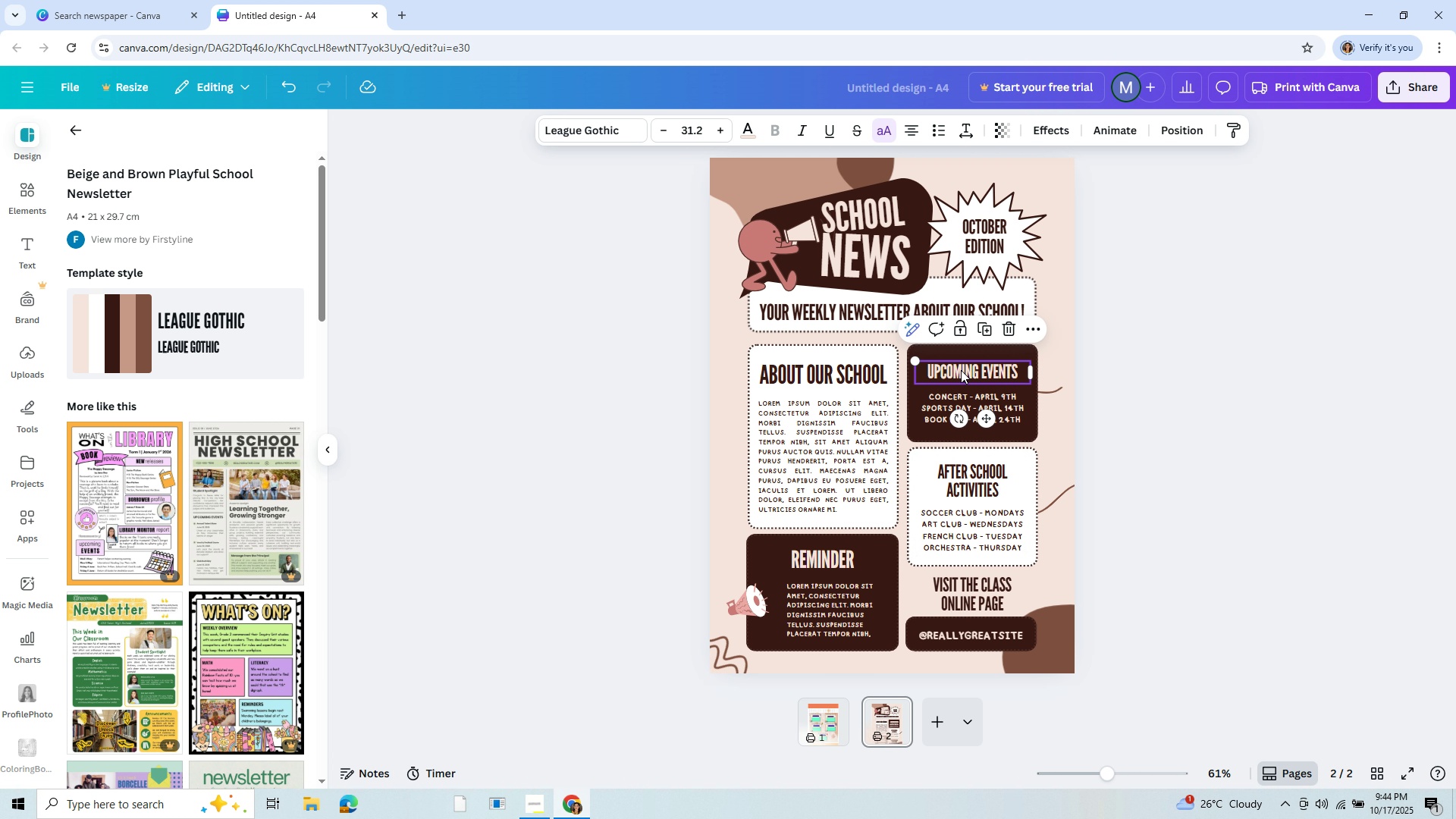 
key(Control+C)
 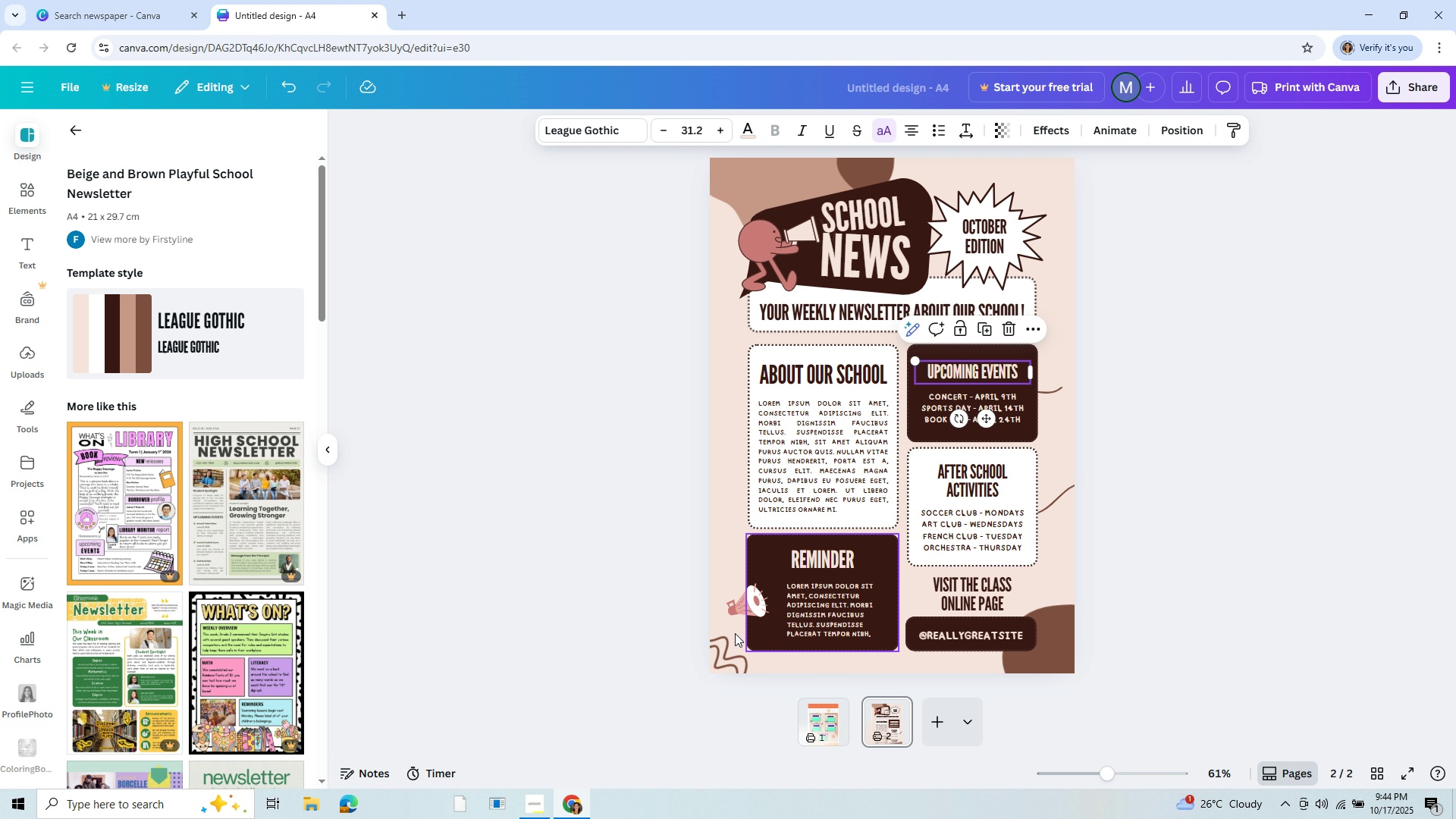 
left_click([811, 725])
 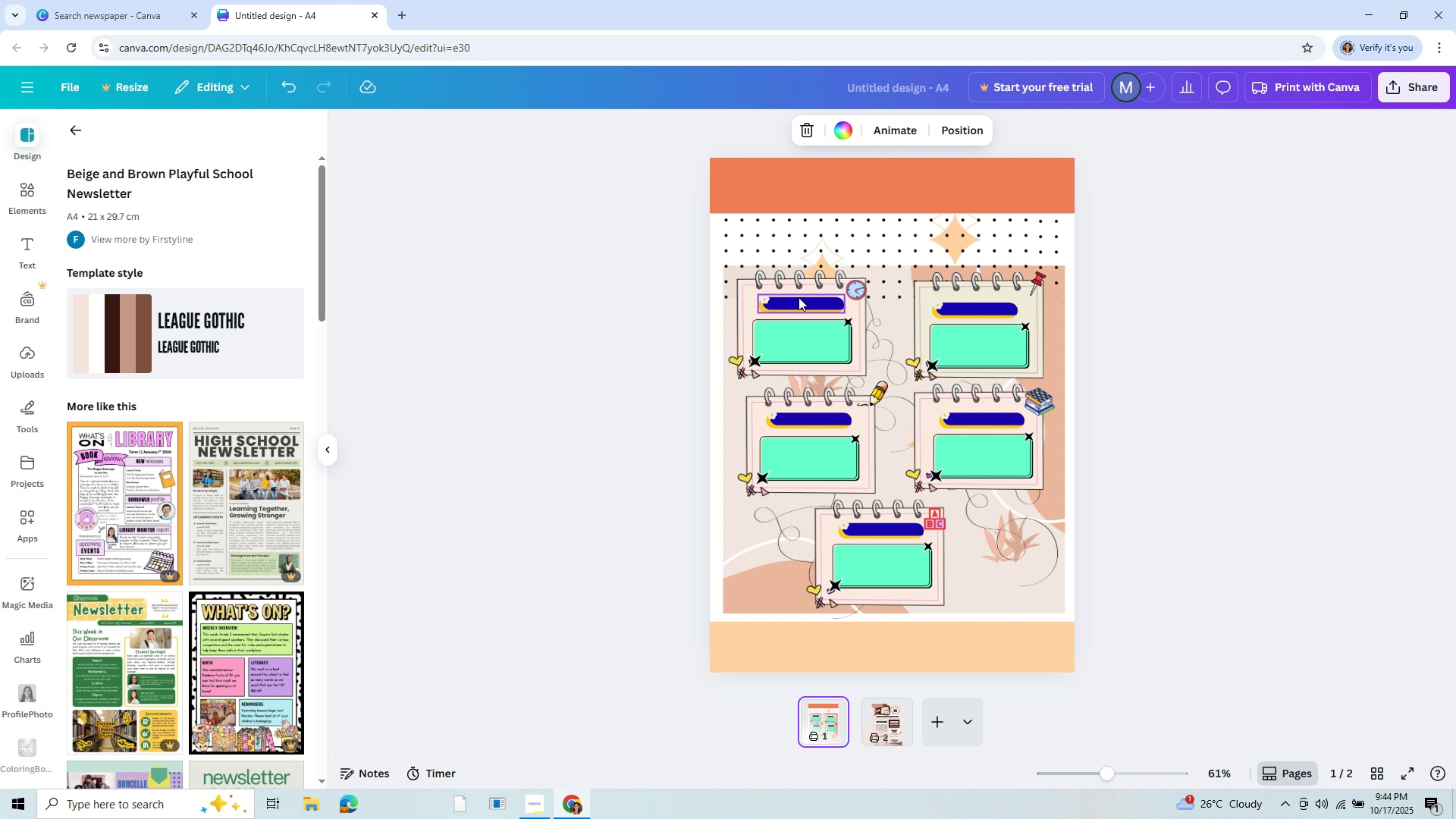 
left_click([799, 297])
 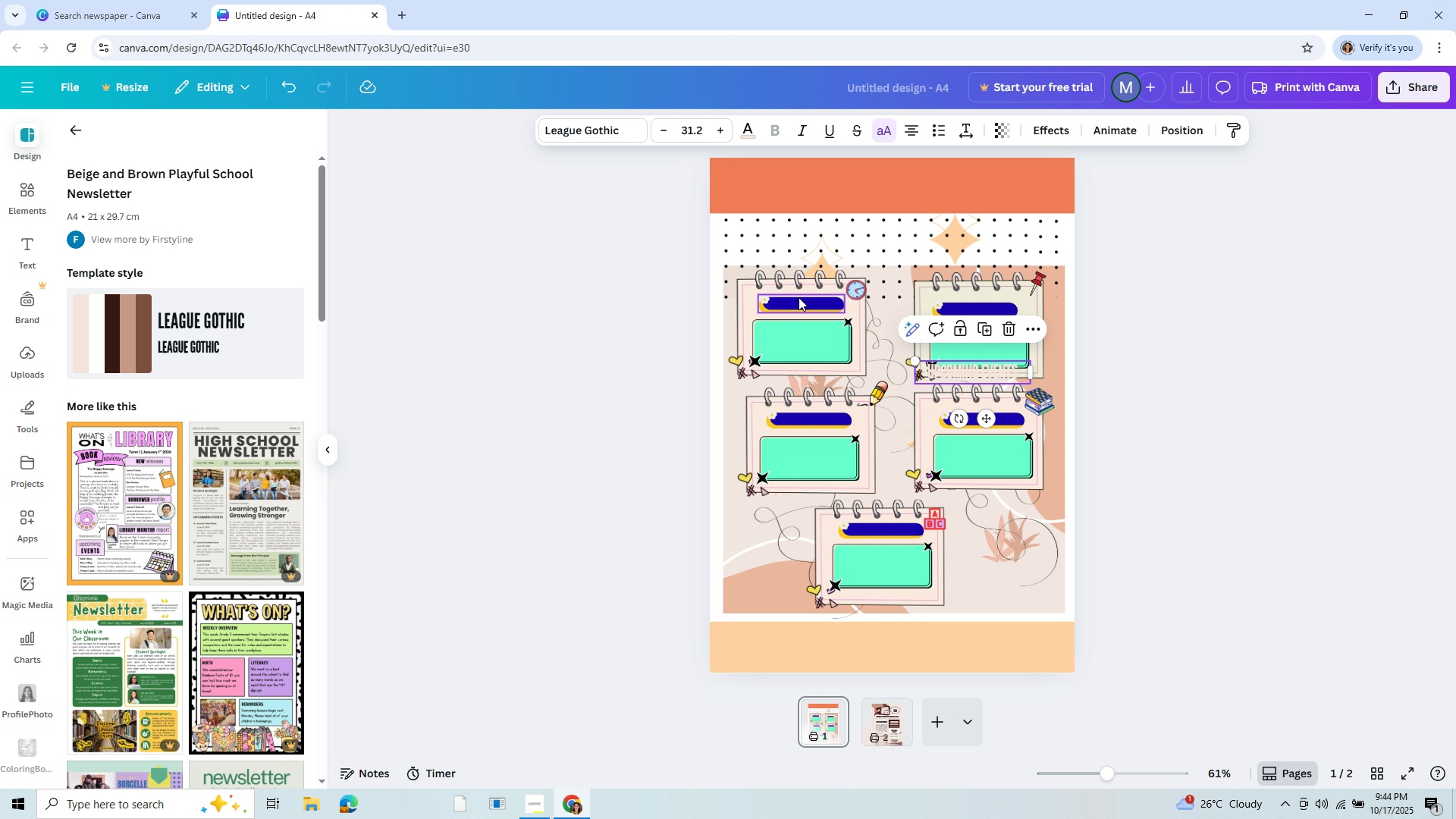 
hold_key(key=ControlLeft, duration=1.13)
 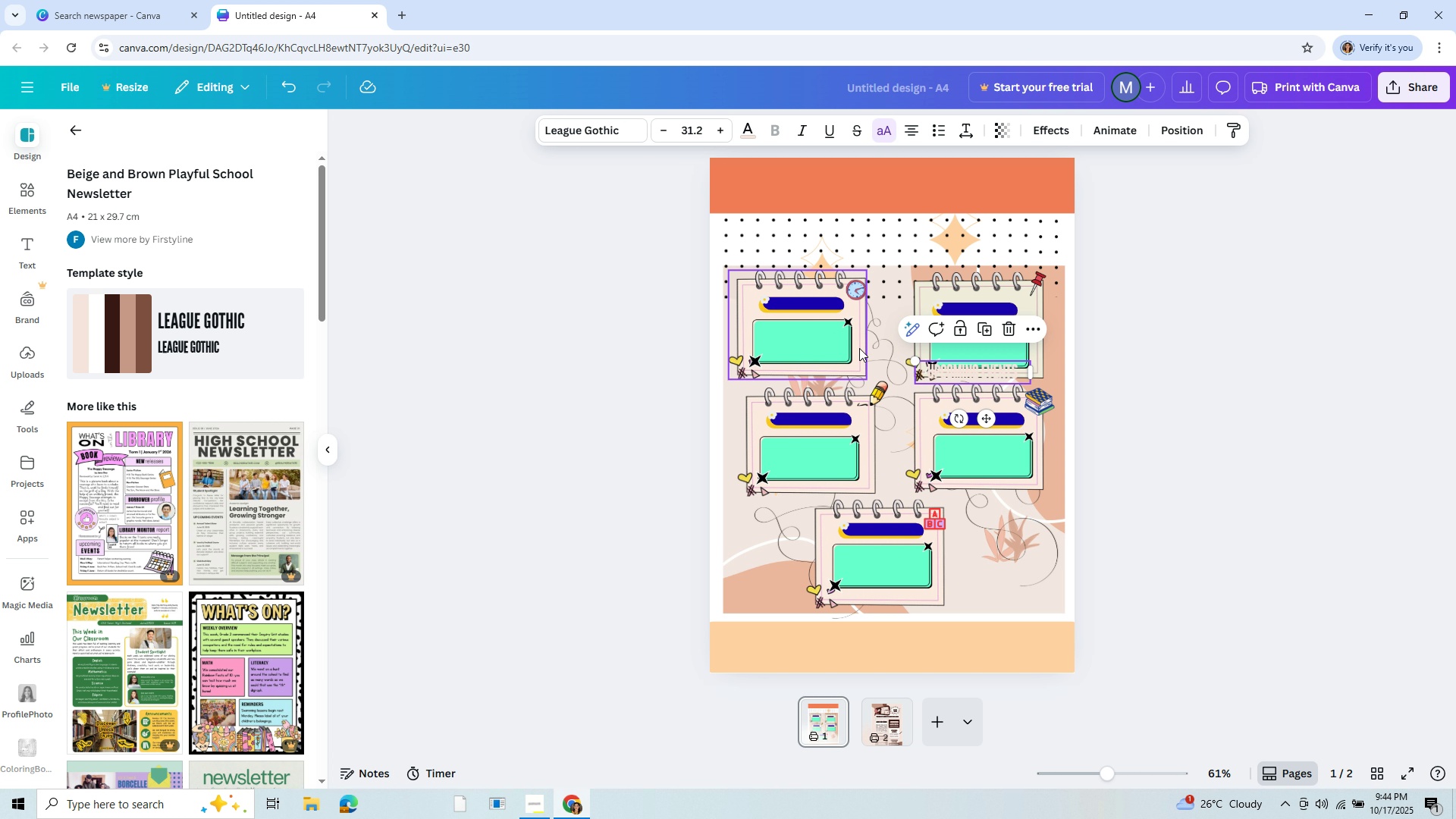 
hold_key(key=V, duration=0.37)
 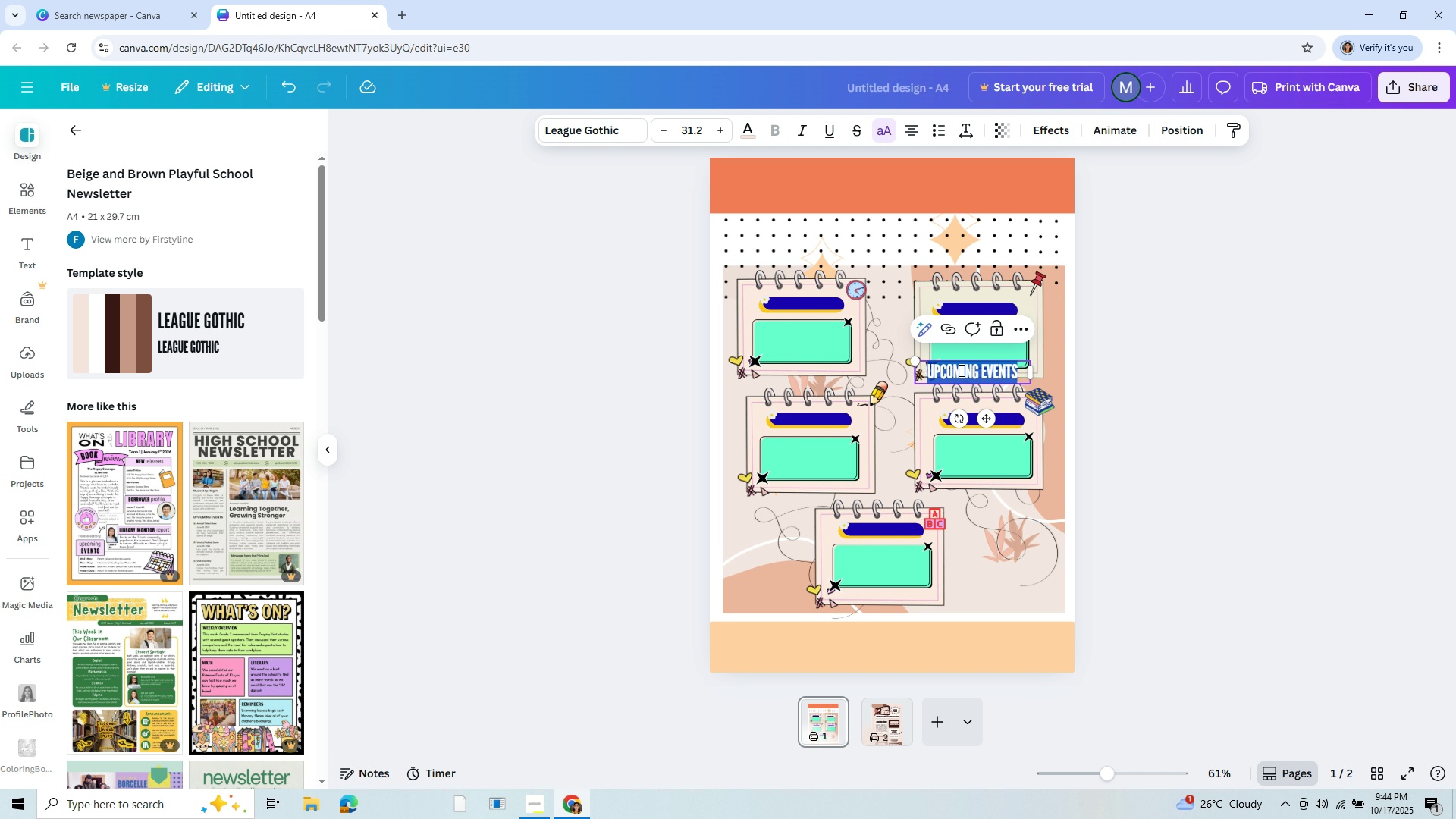 
left_click([960, 370])
 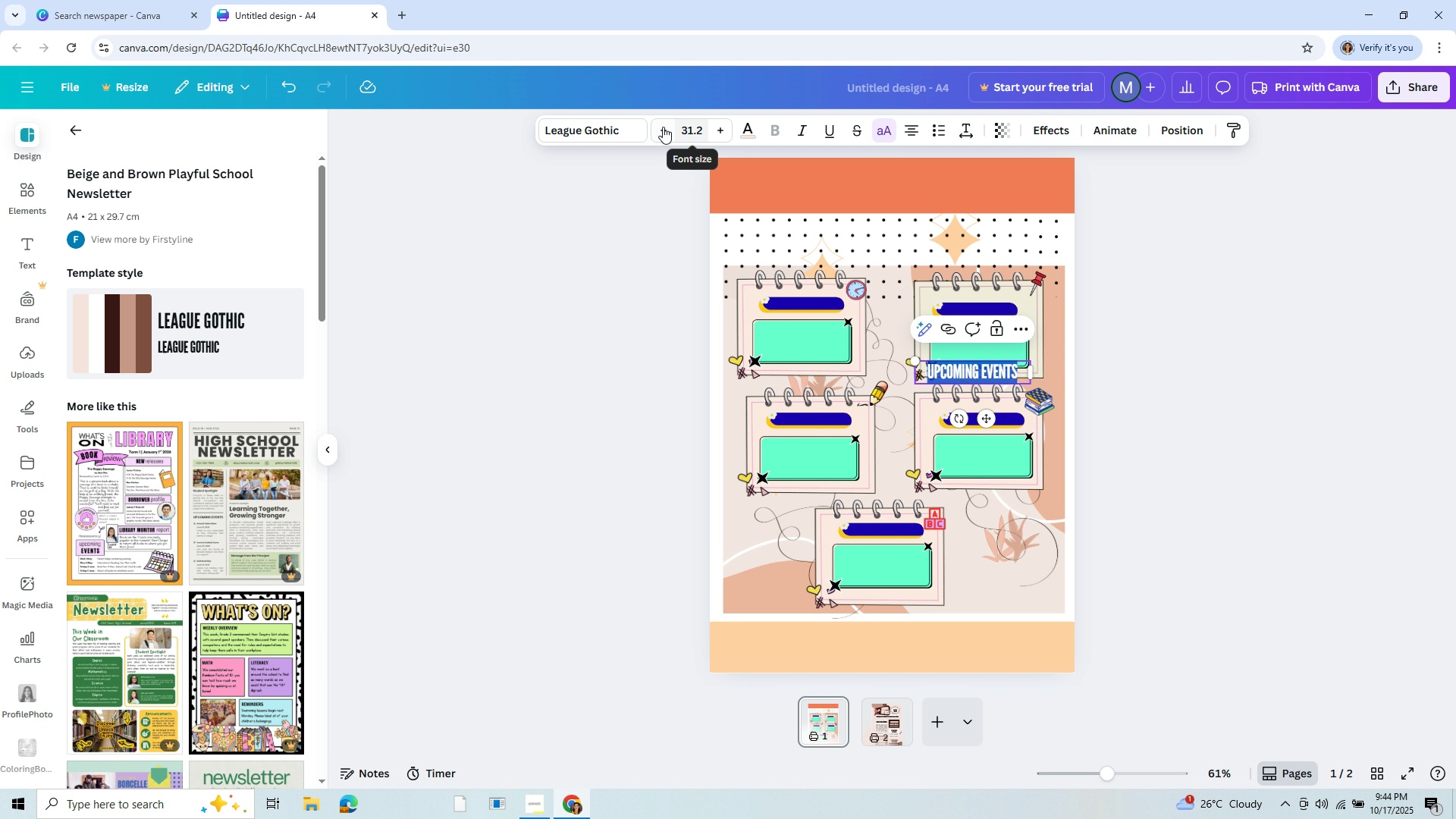 
left_click([663, 127])
 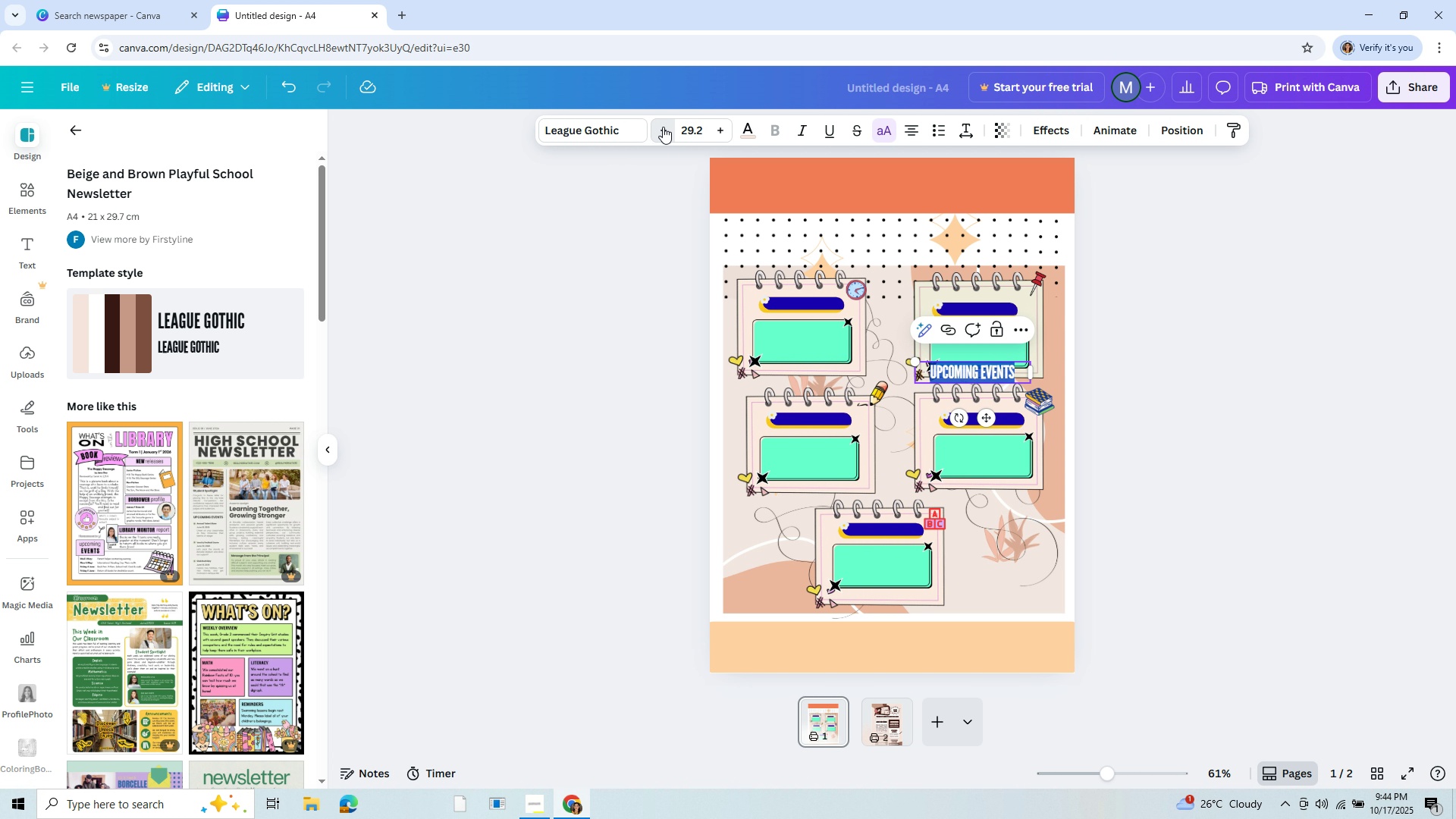 
double_click([663, 127])
 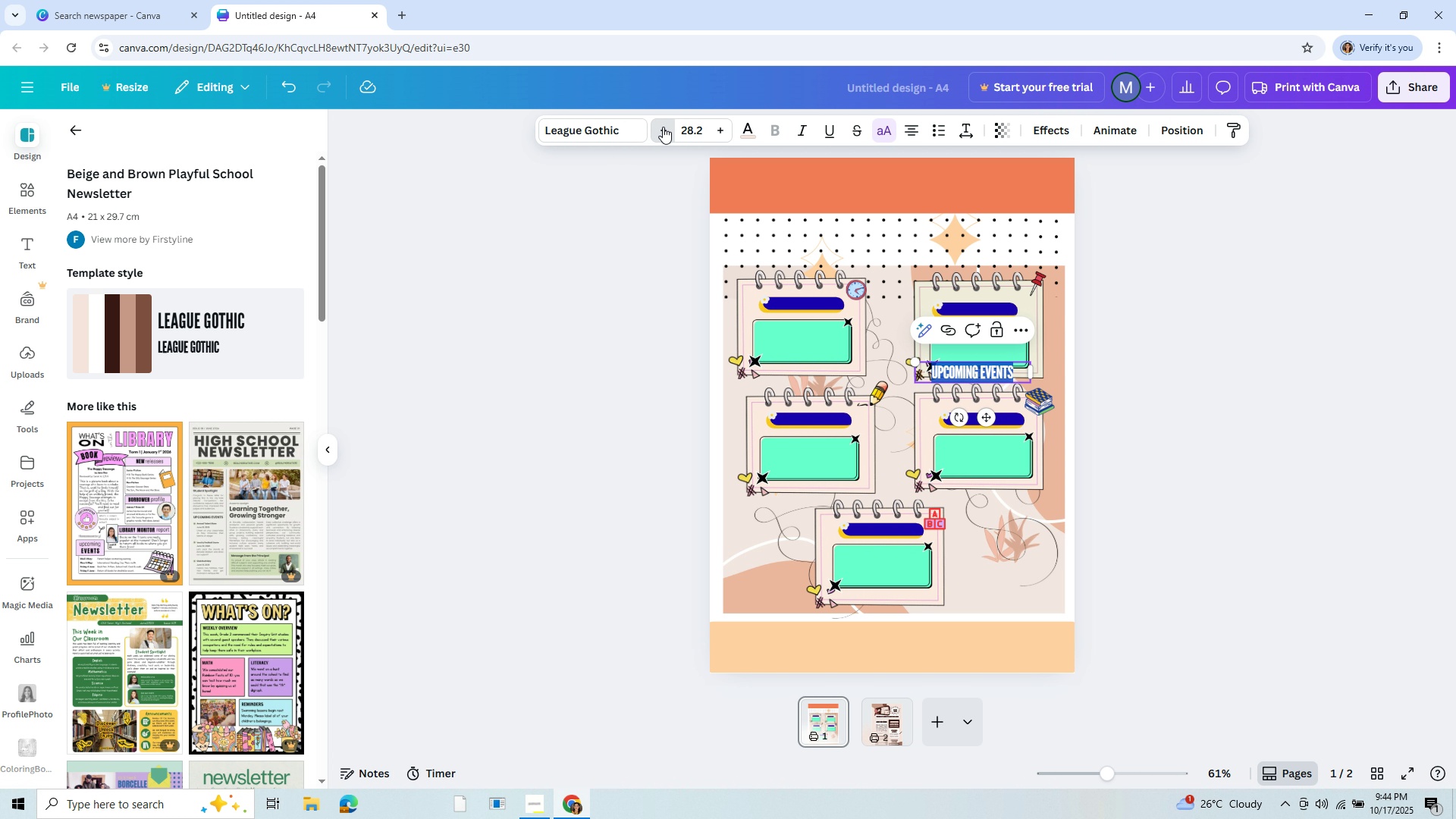 
triple_click([663, 127])
 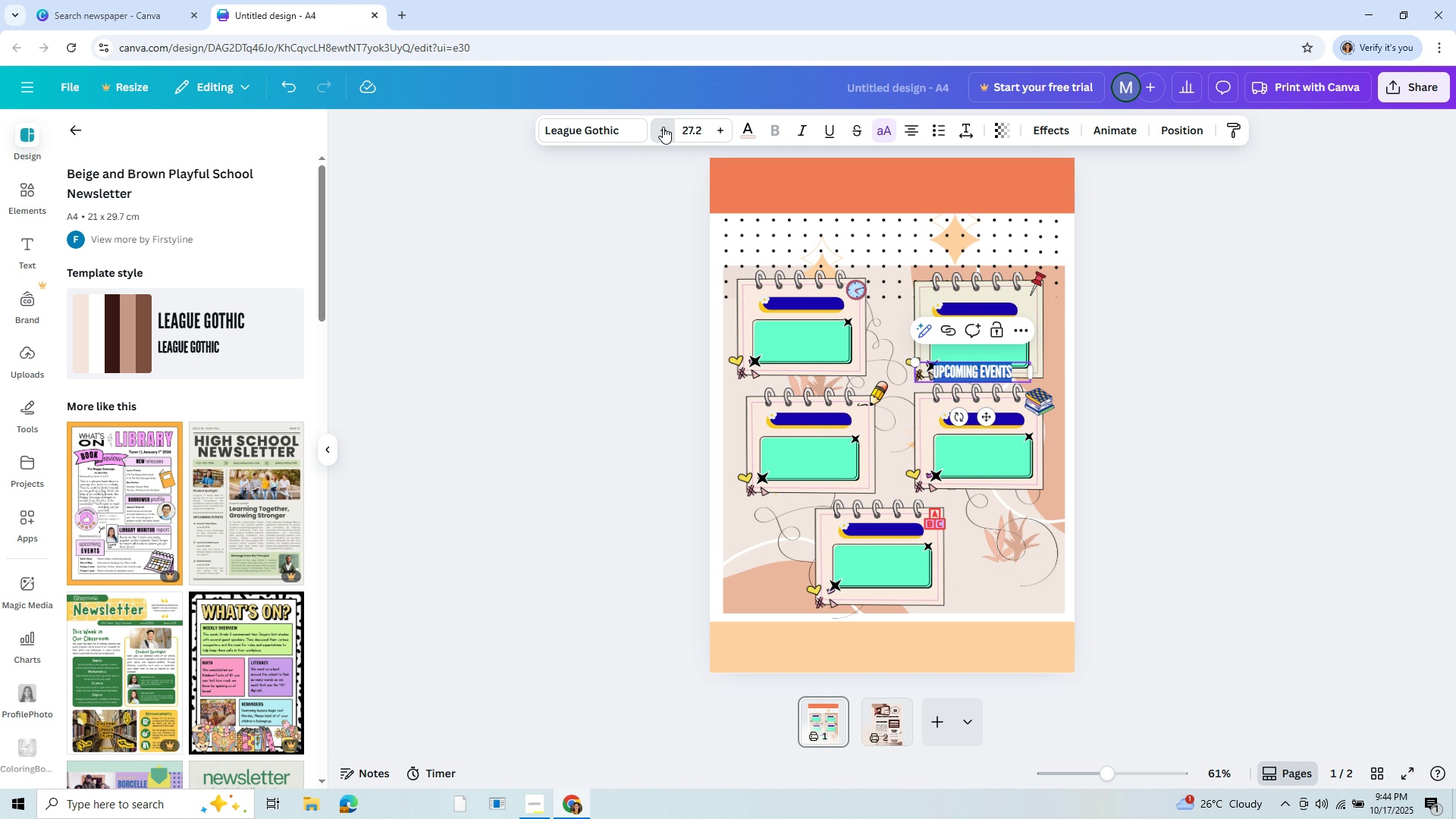 
triple_click([663, 127])
 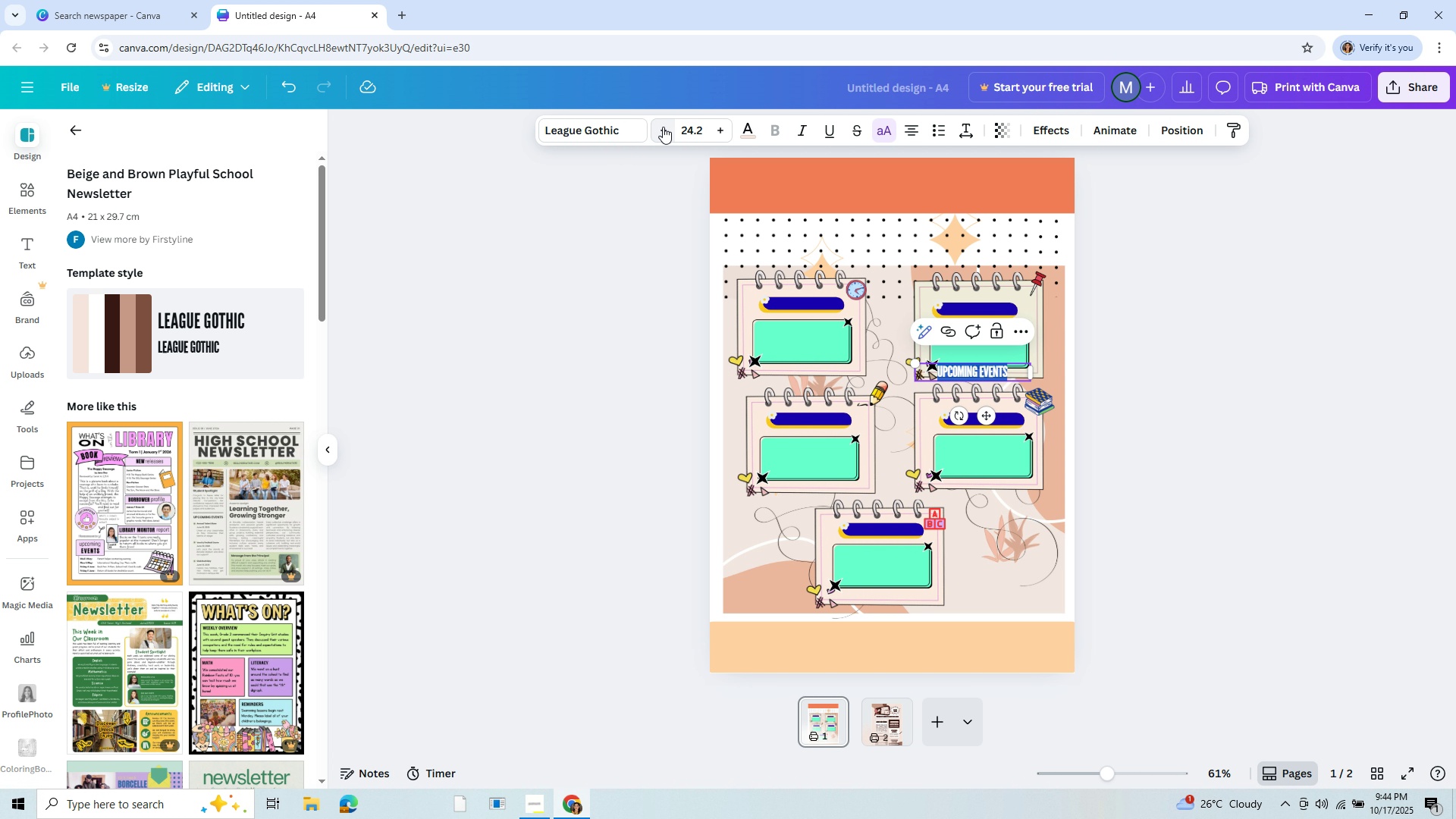 
triple_click([663, 127])
 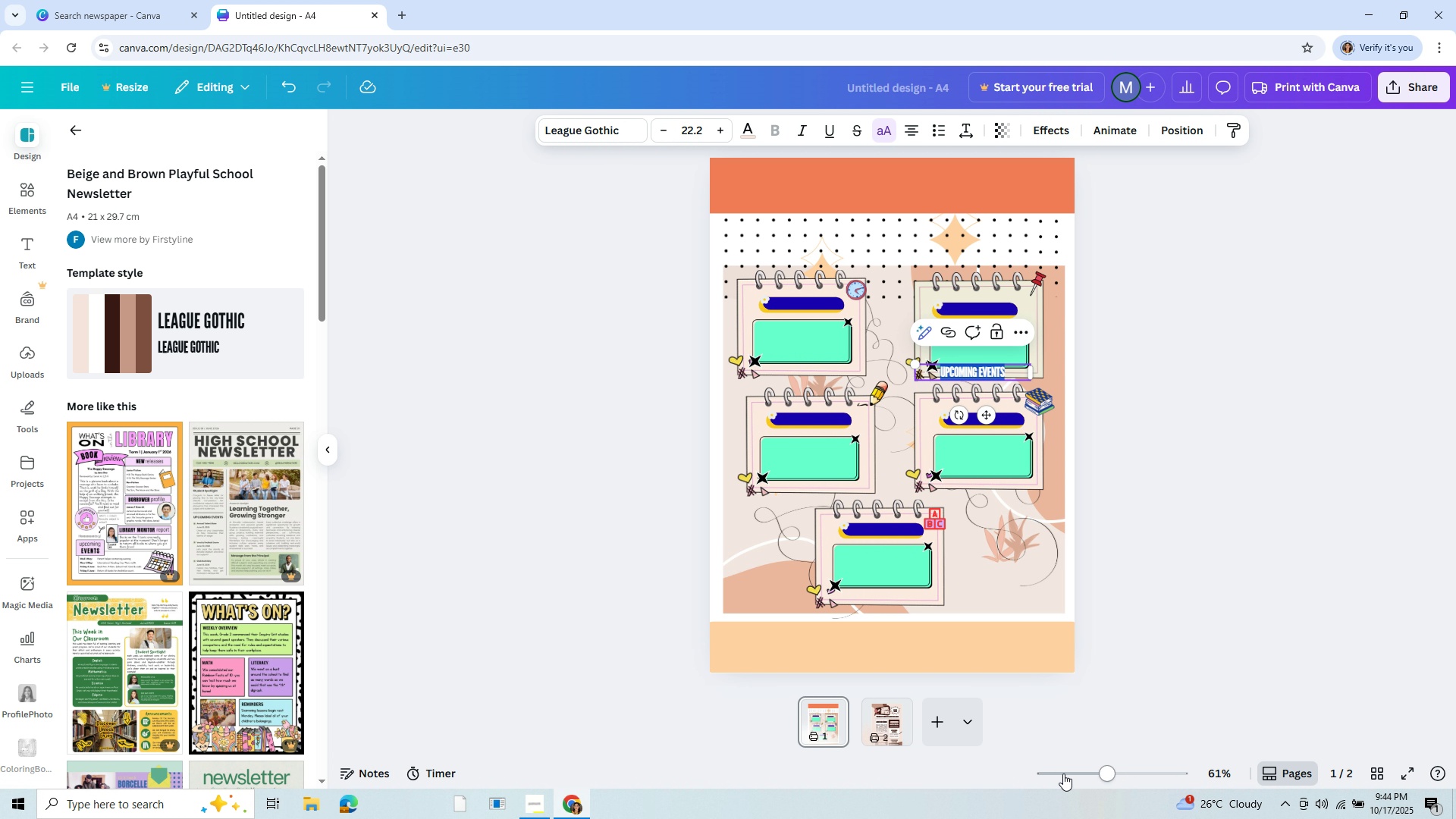 
left_click([1060, 774])
 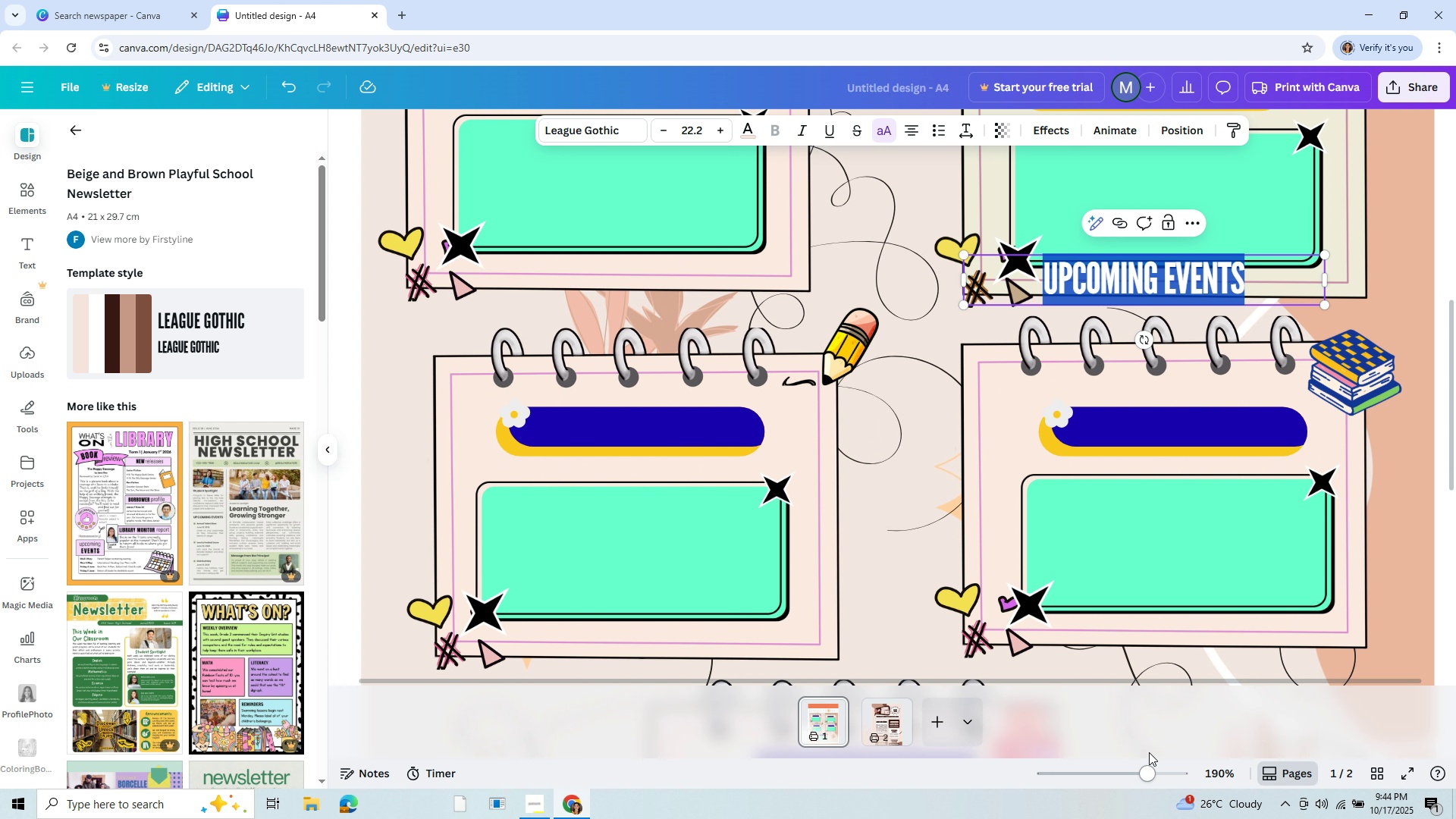 
scroll: coordinate [1101, 541], scroll_direction: up, amount: 3.0
 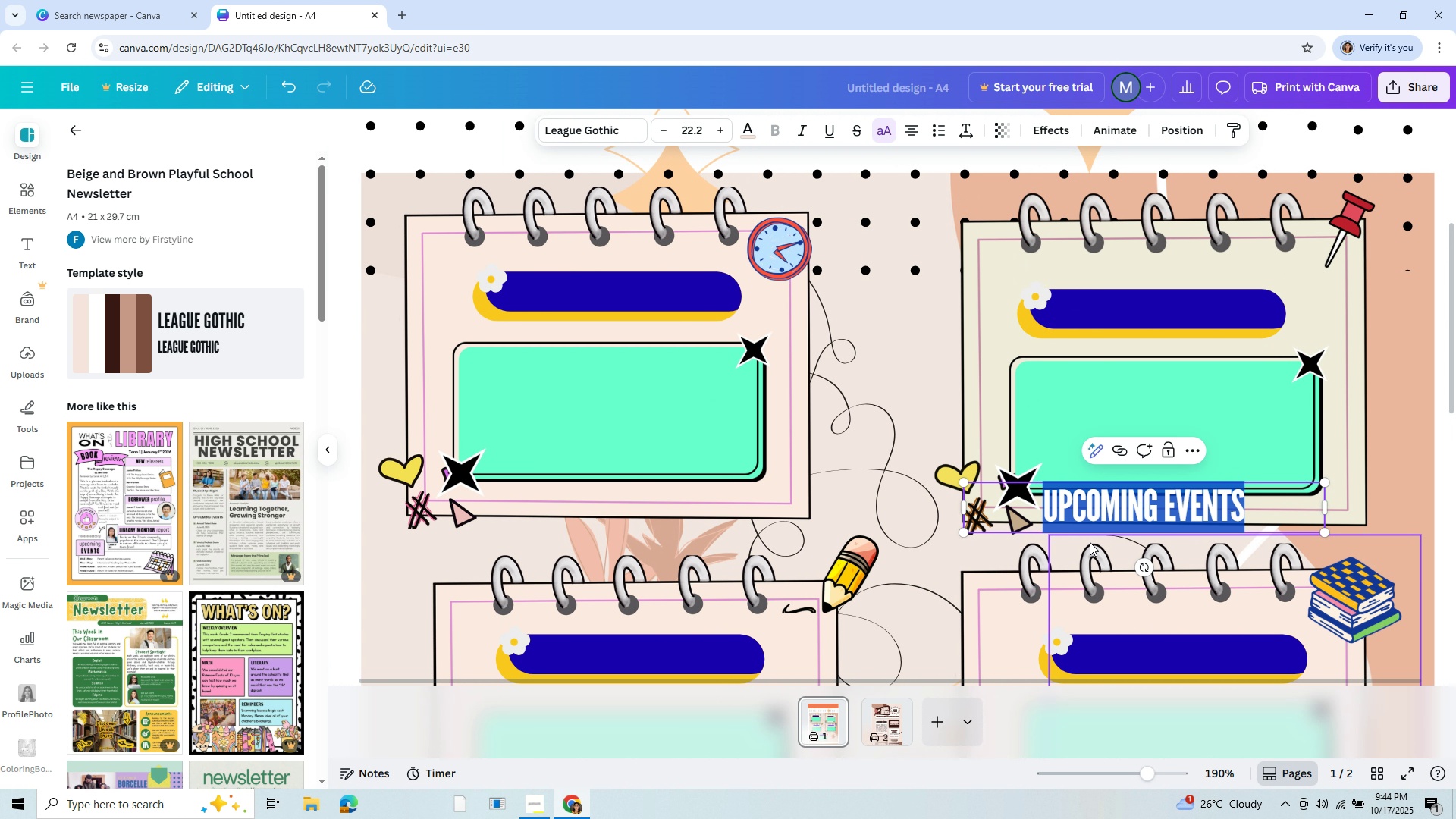 
hold_key(key=ControlLeft, duration=0.69)
 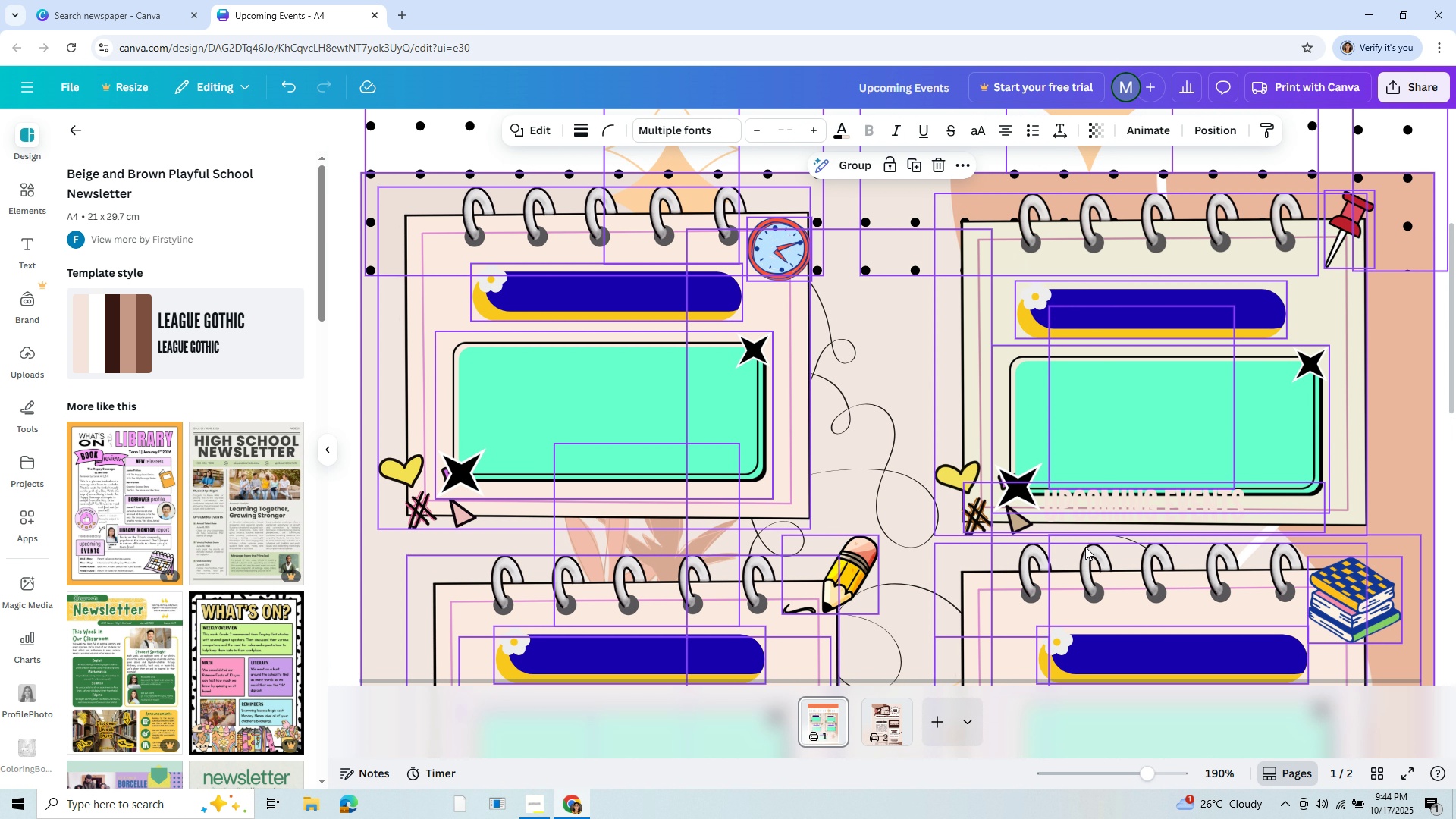 
hold_key(key=A, duration=0.38)
 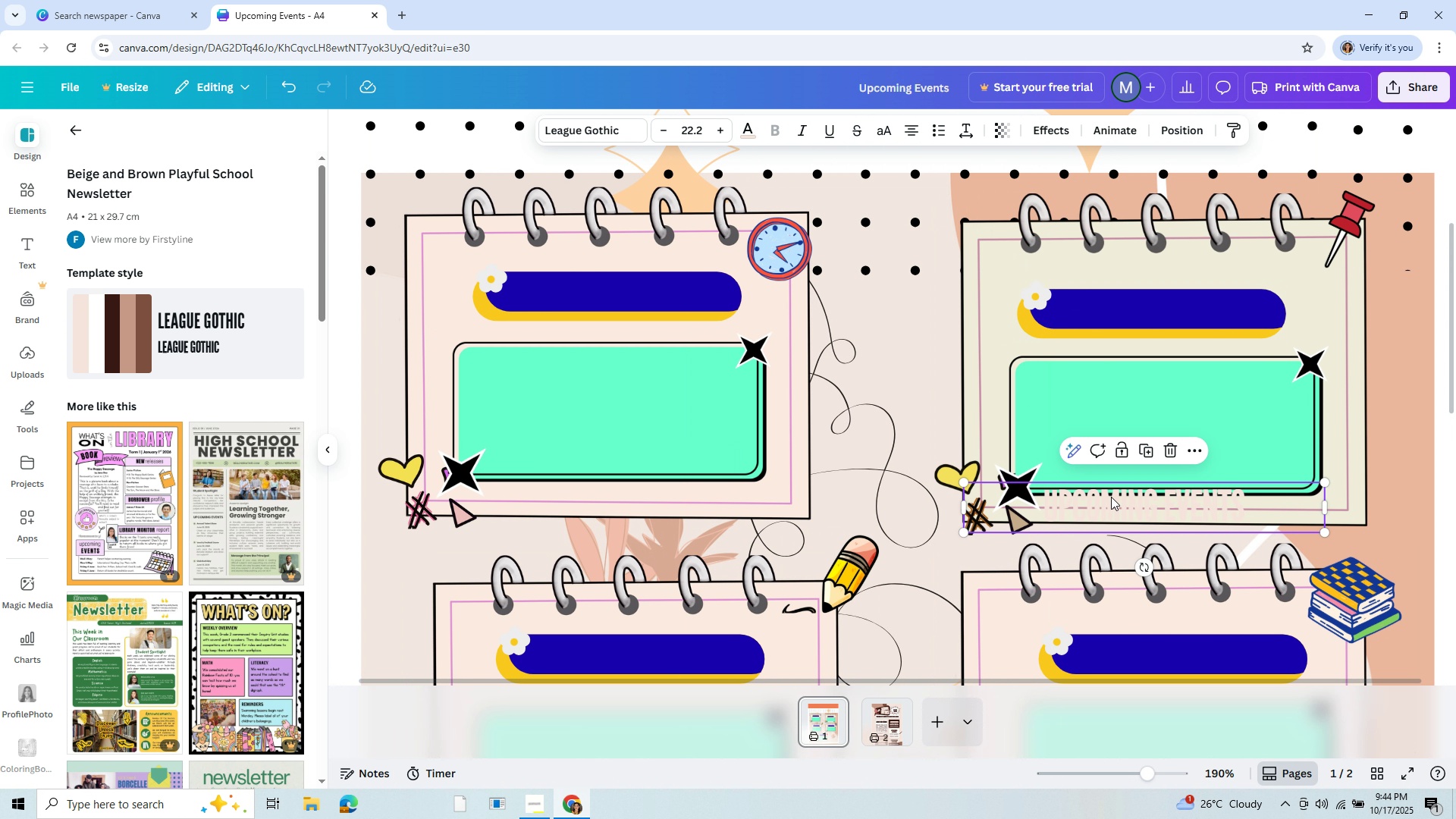 
left_click([1111, 497])
 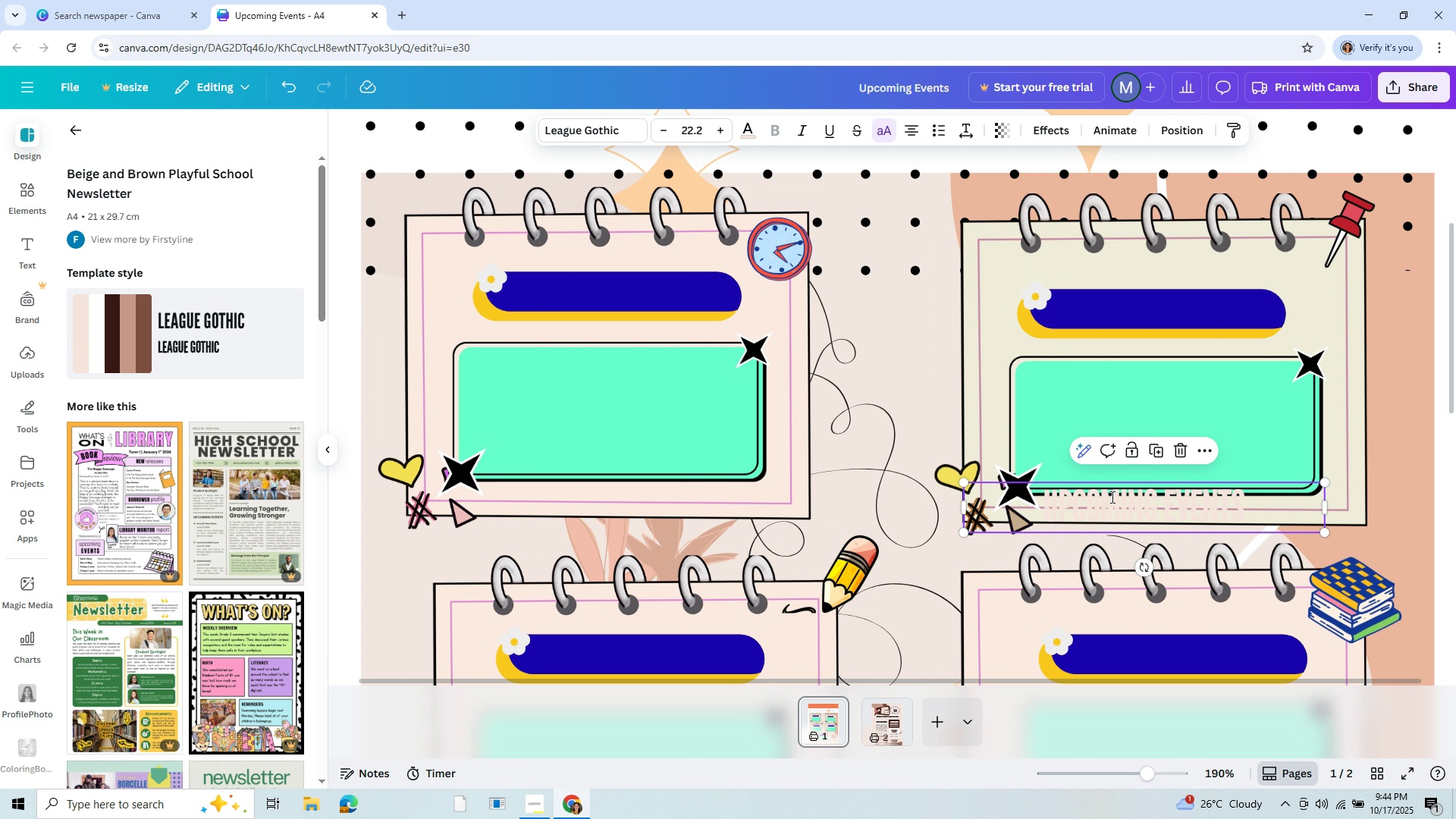 
left_click([1111, 497])
 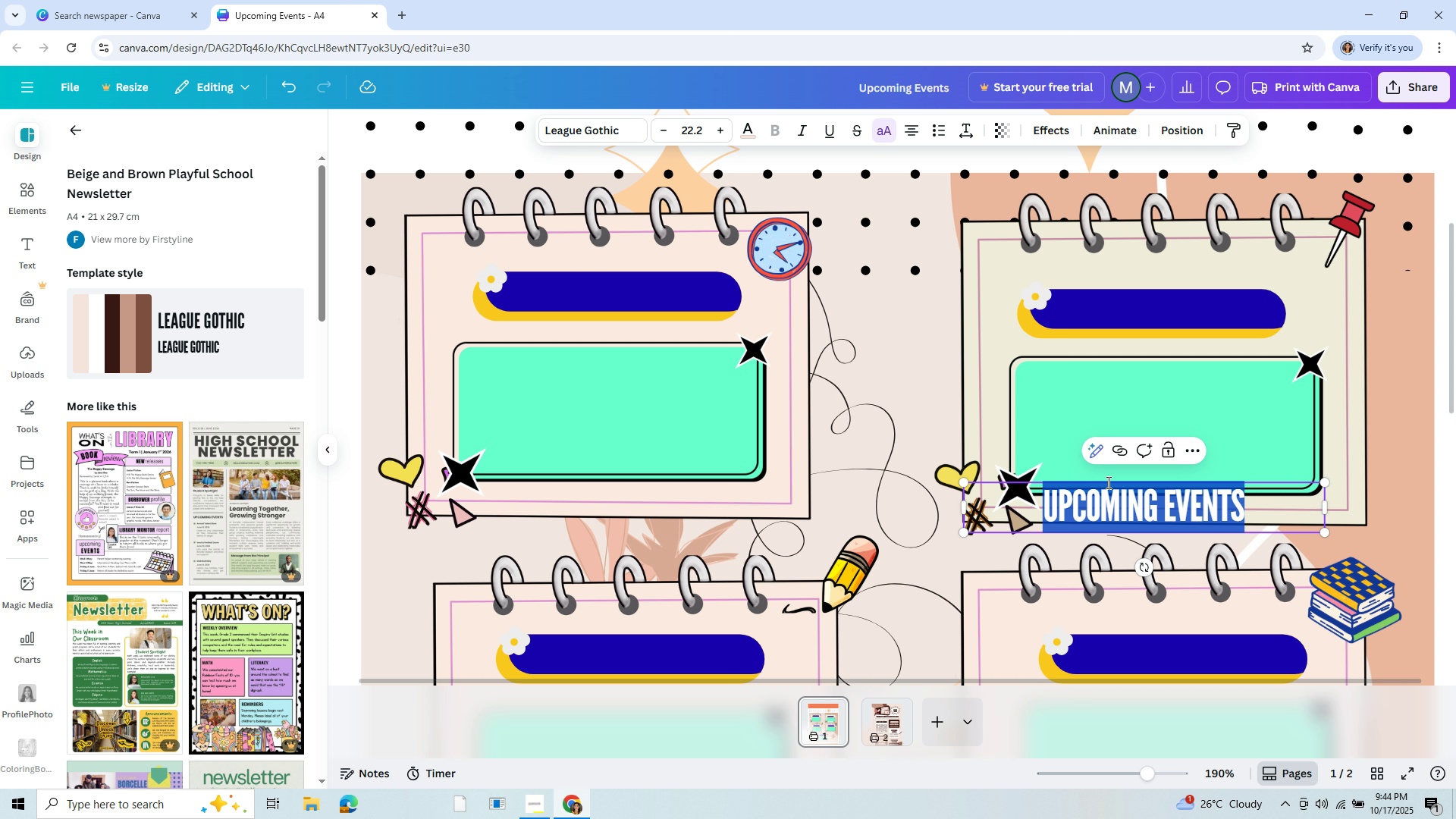 
hold_key(key=ControlLeft, duration=0.9)
 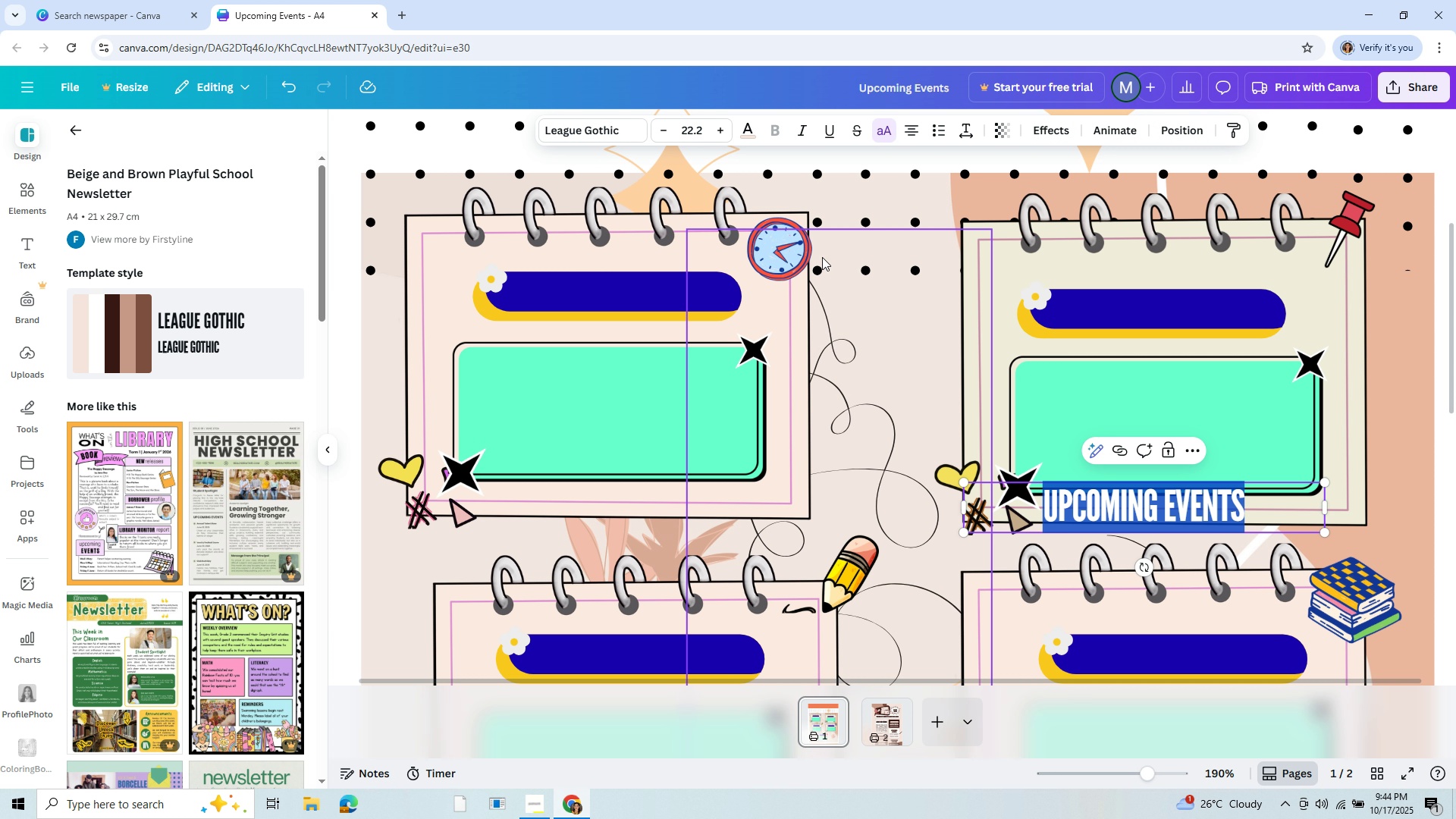 
hold_key(key=A, duration=0.3)
 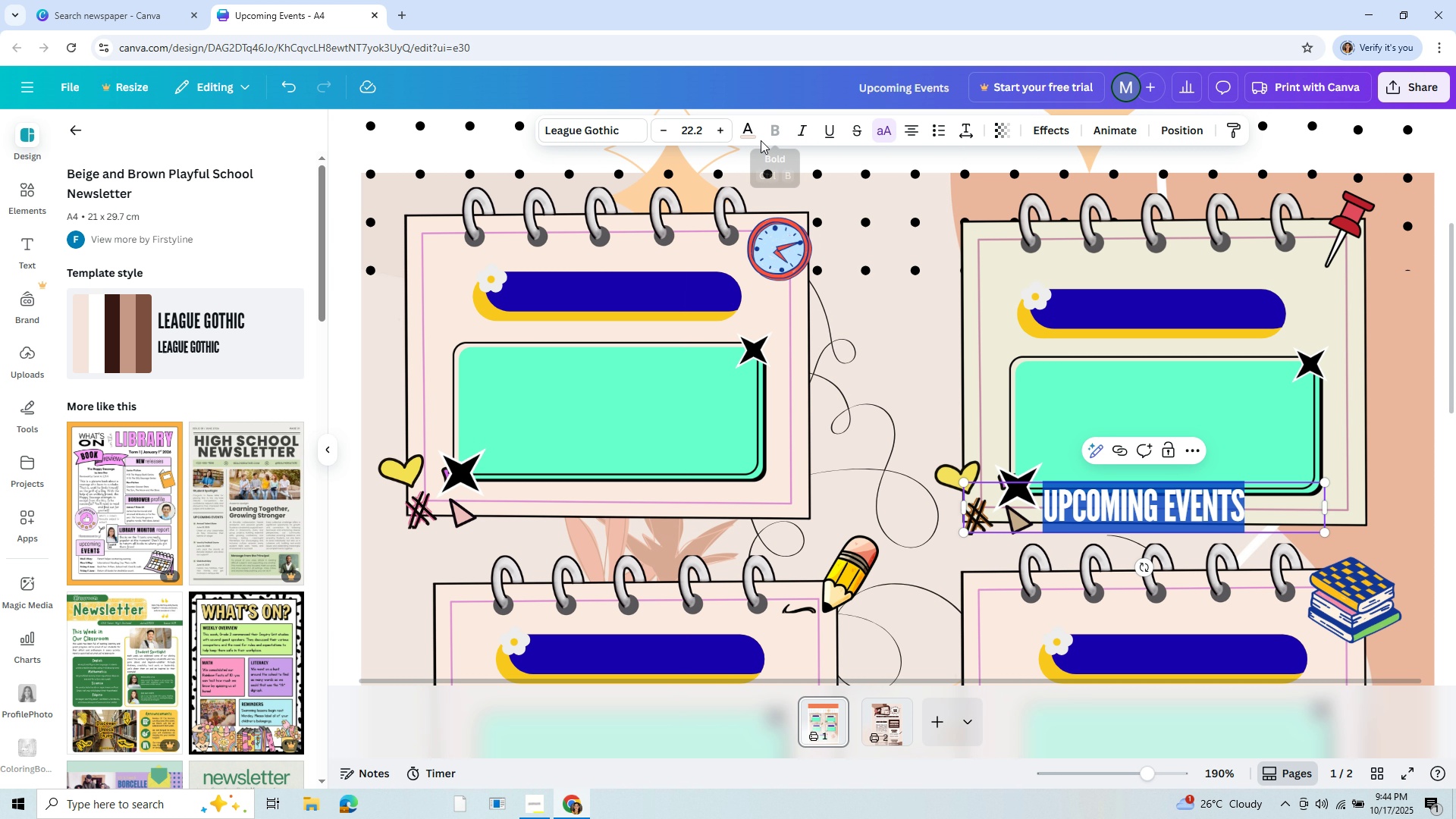 
left_click([752, 128])
 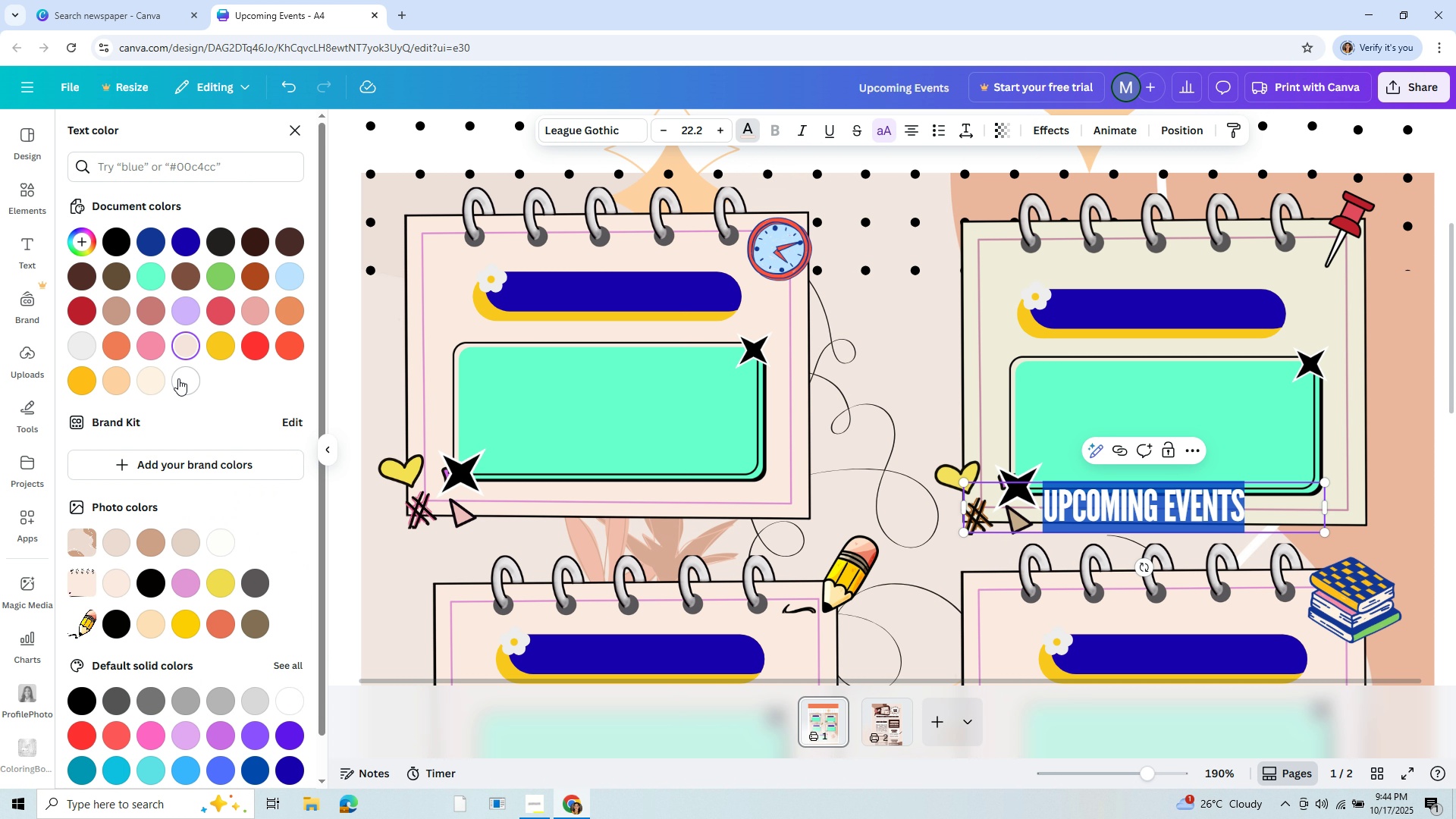 
left_click([178, 378])
 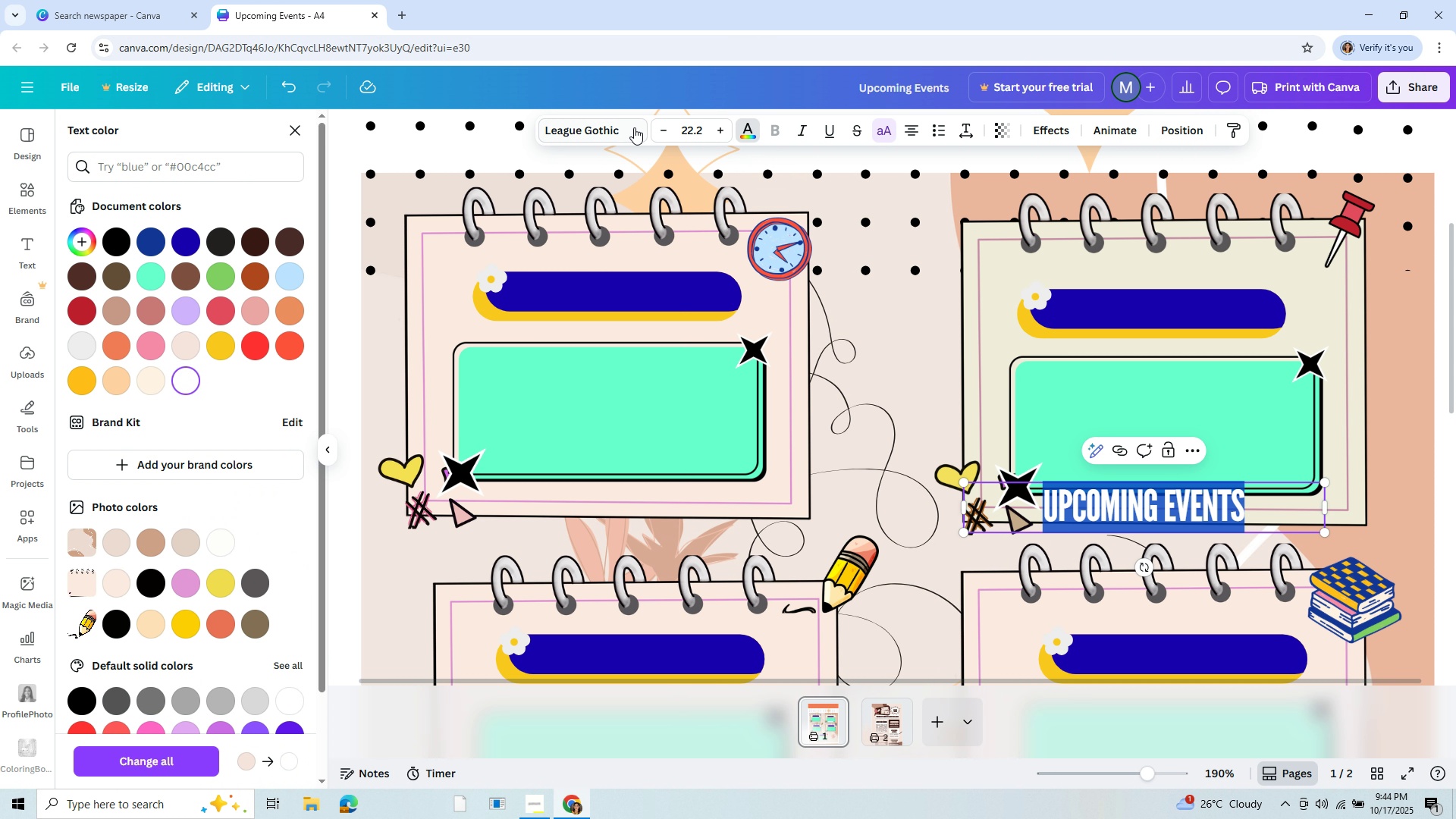 
left_click([620, 130])
 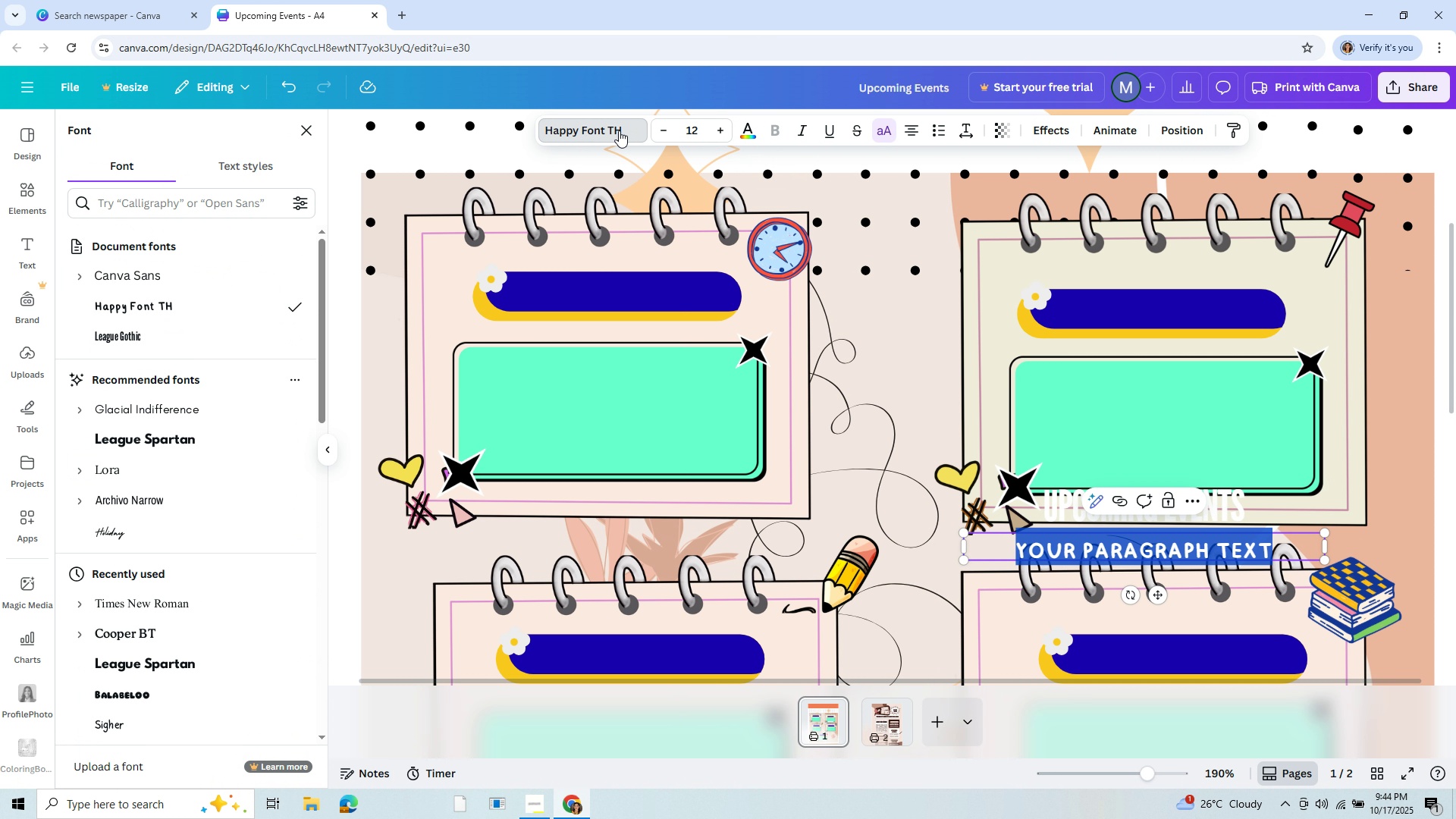 
type(Tmes)
key(Backspace)
key(Backspace)
key(Backspace)
 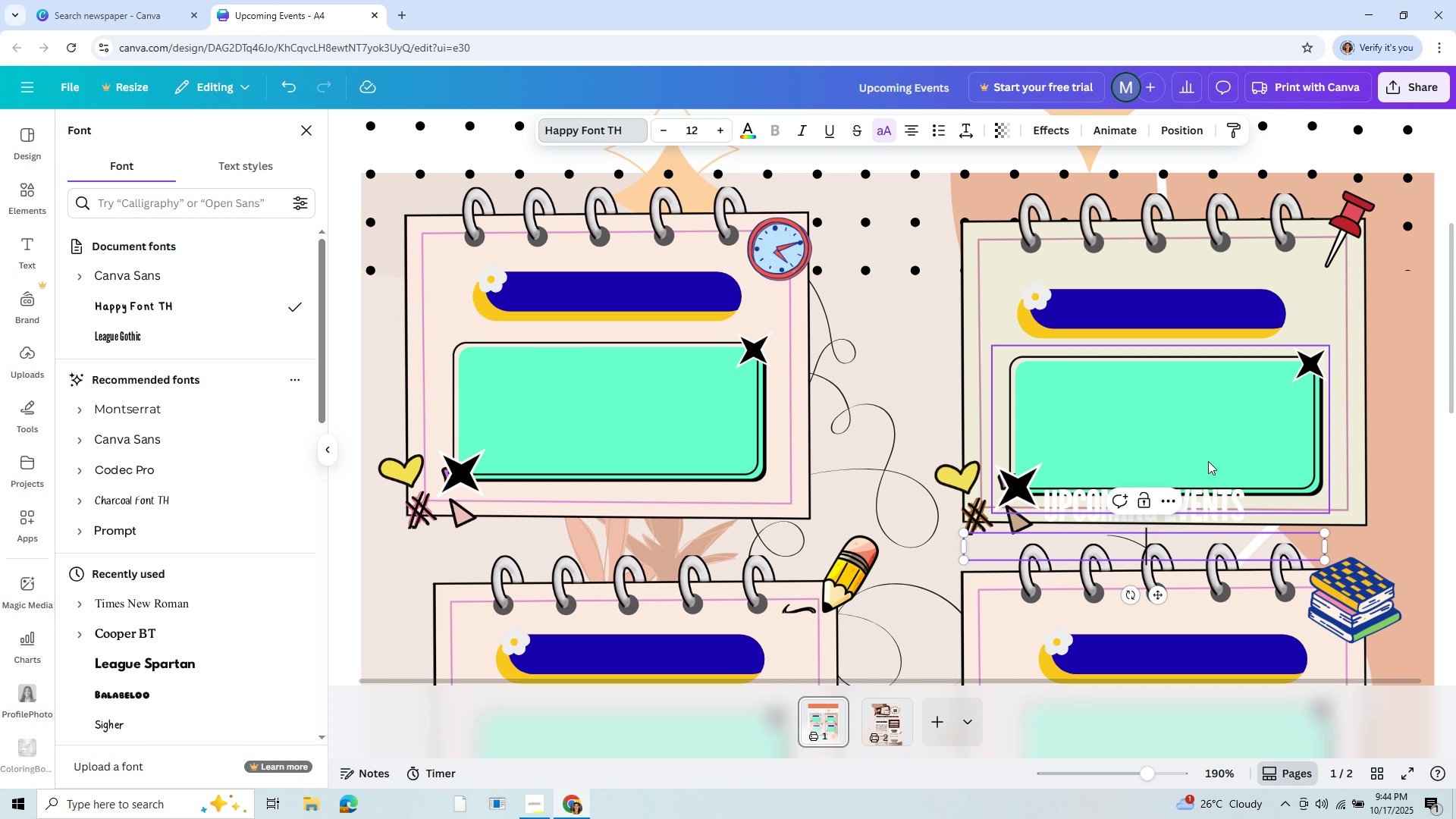 
left_click([1194, 505])
 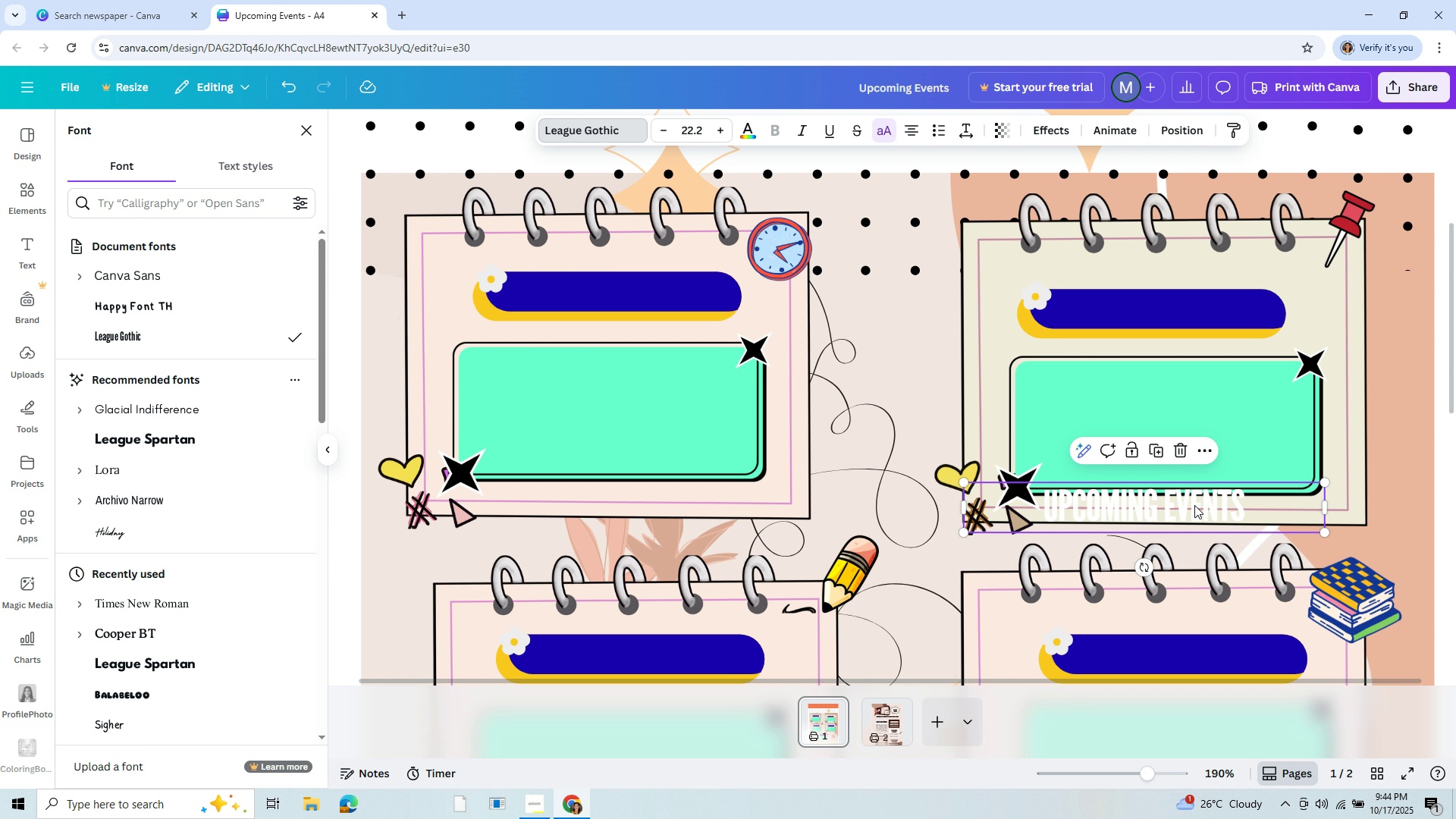 
left_click_drag(start_coordinate=[1194, 505], to_coordinate=[667, 293])
 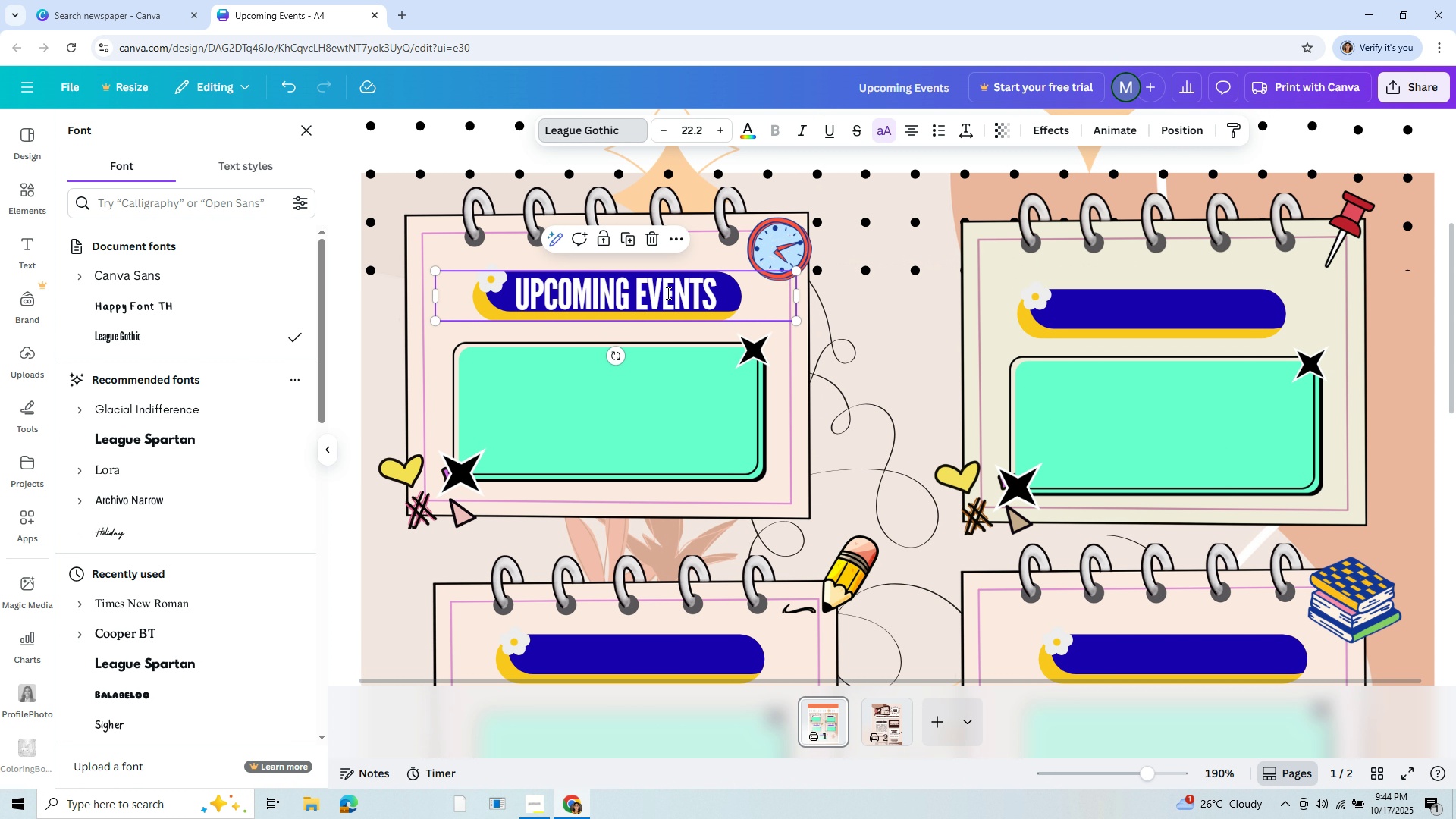 
left_click([667, 293])
 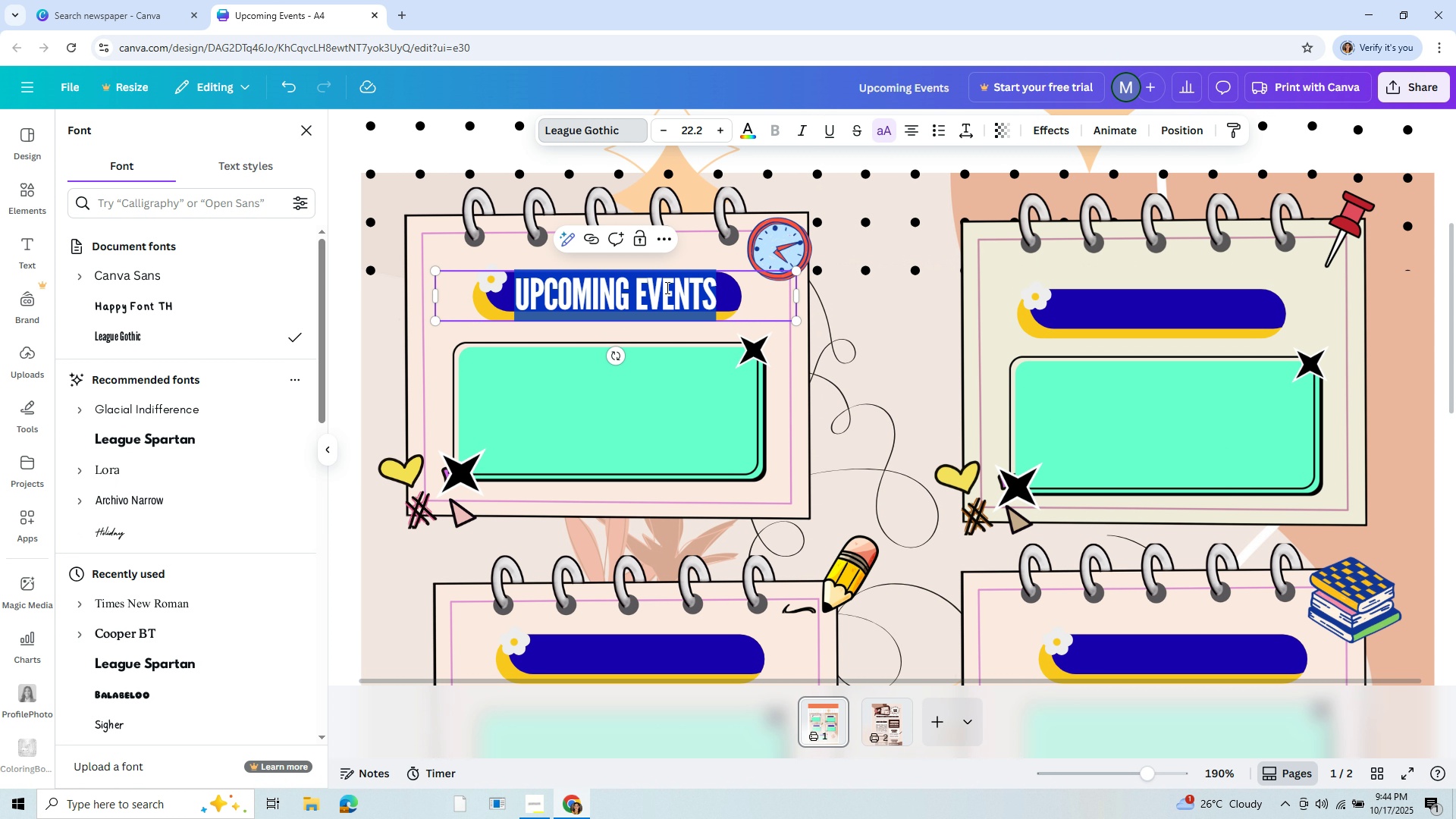 
hold_key(key=ControlLeft, duration=0.39)
 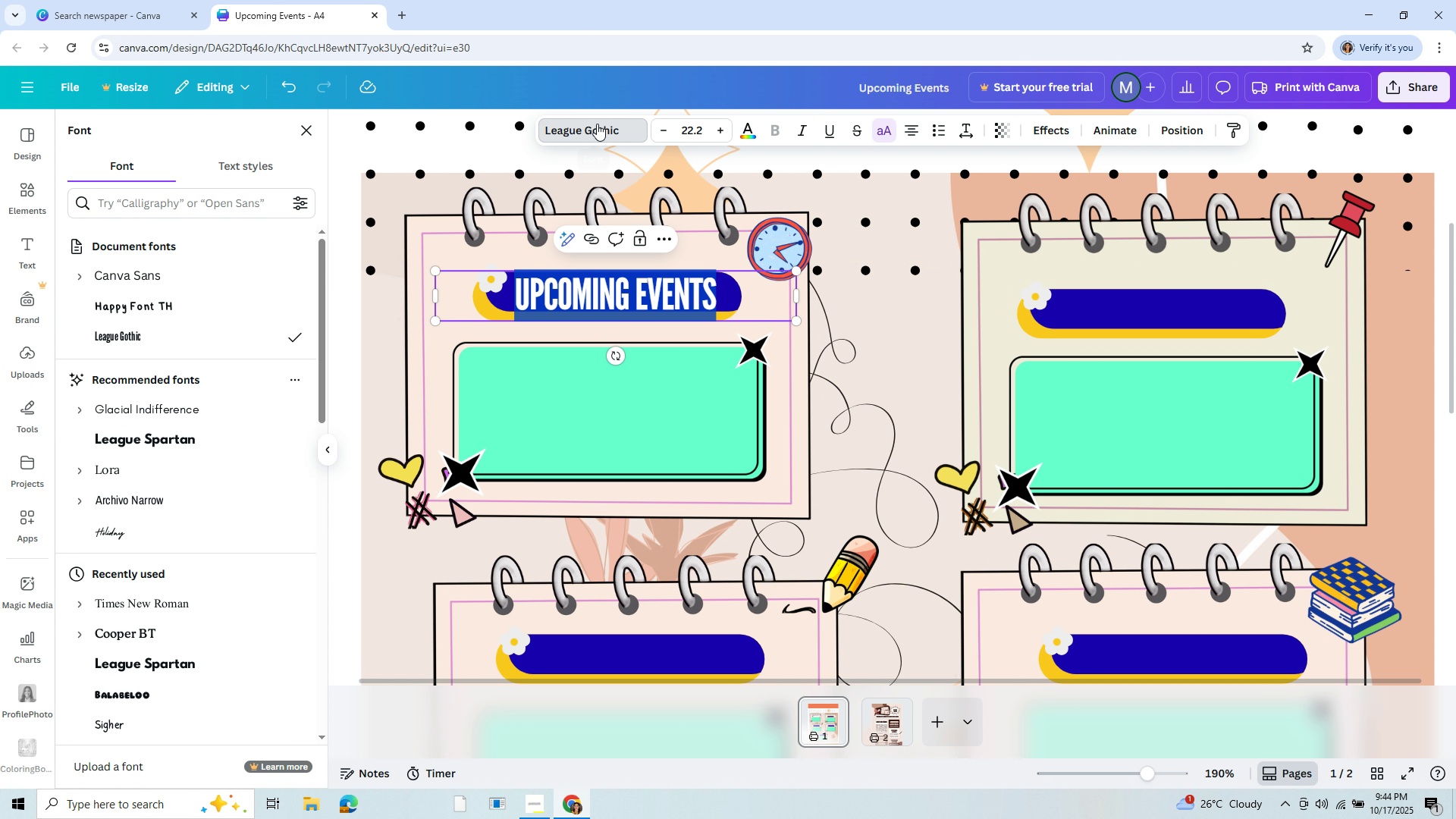 
left_click([597, 124])
 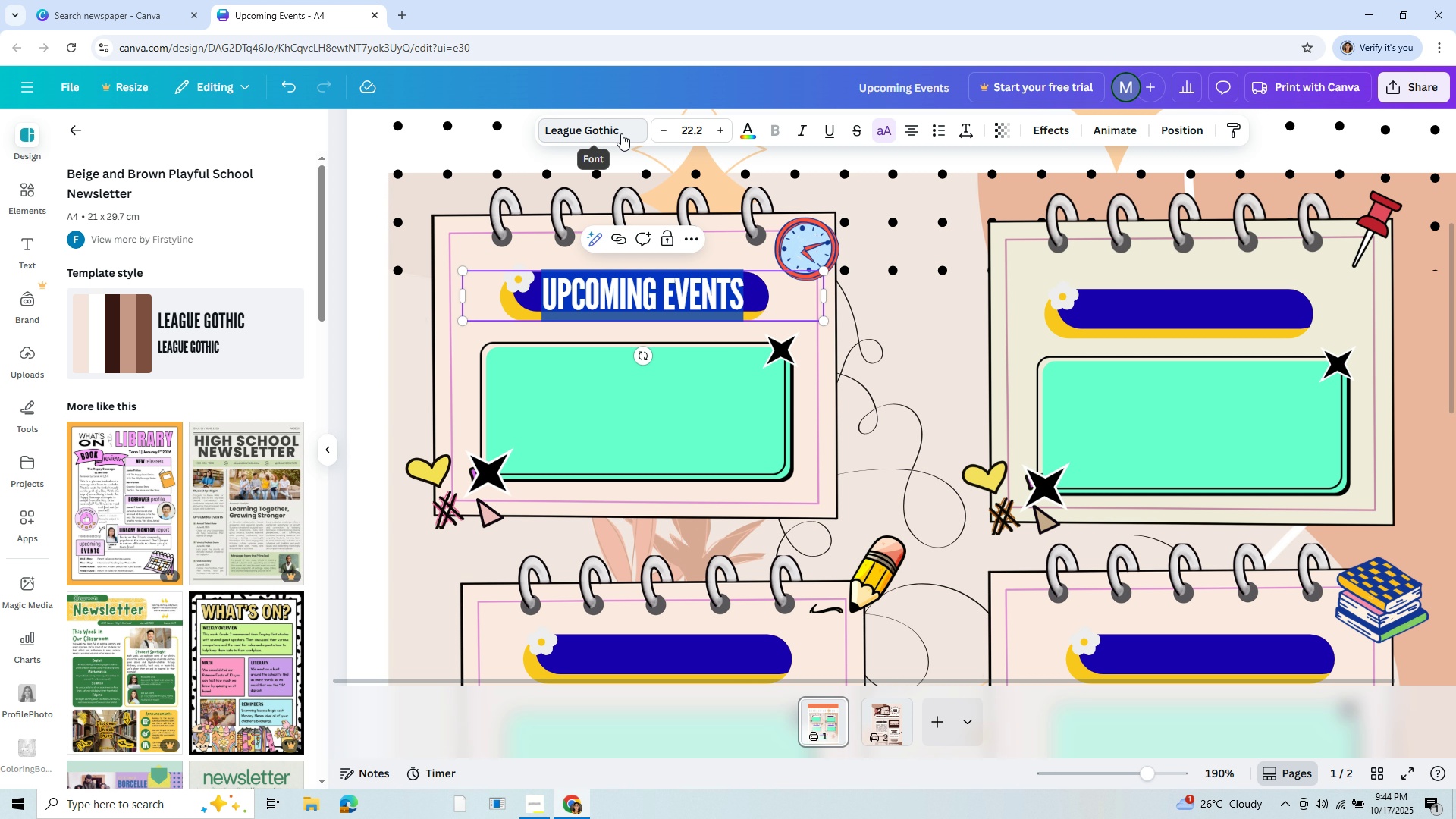 
double_click([621, 133])
 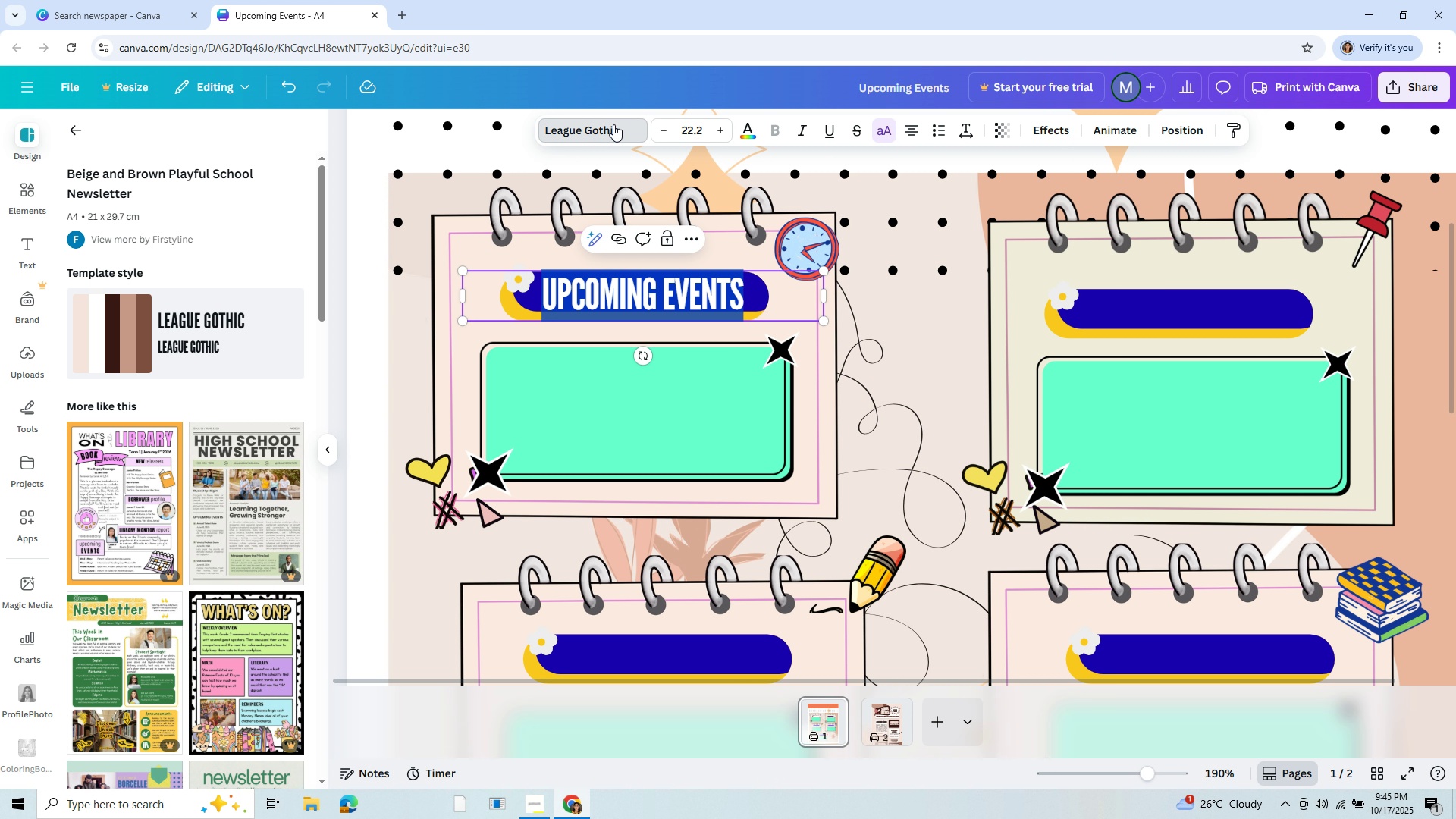 
double_click([613, 124])
 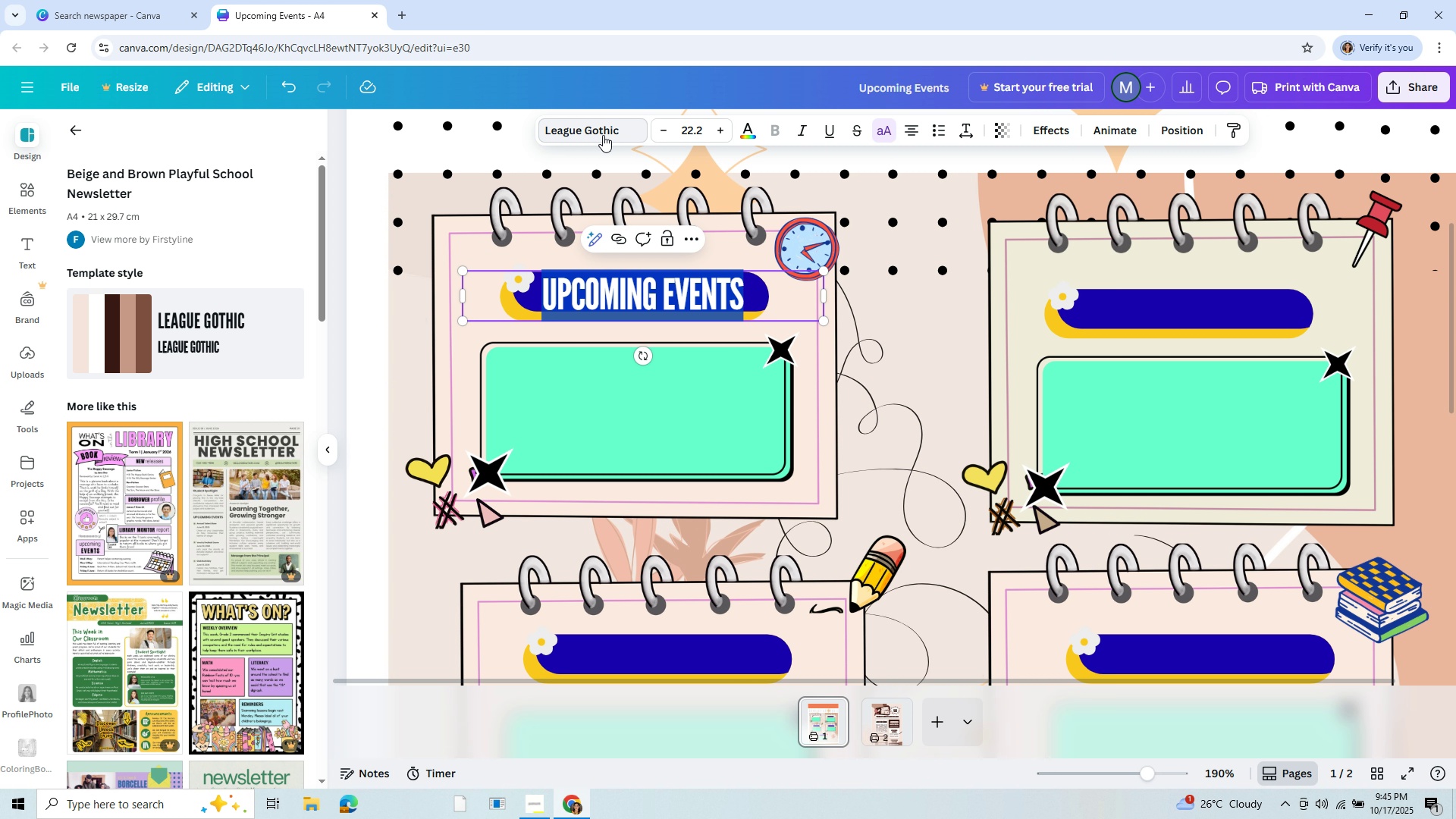 
key(Control+A)
 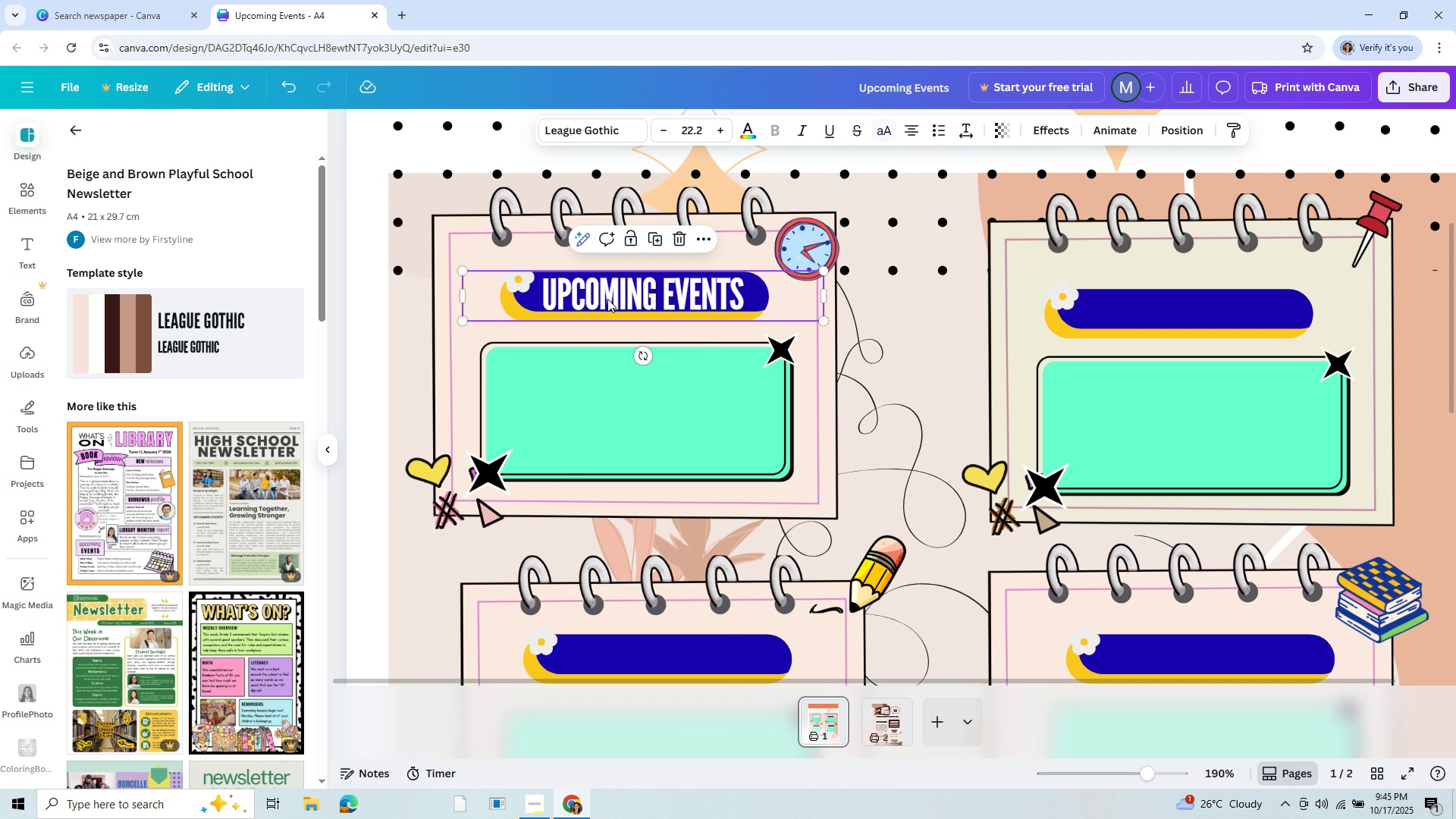 
double_click([607, 299])
 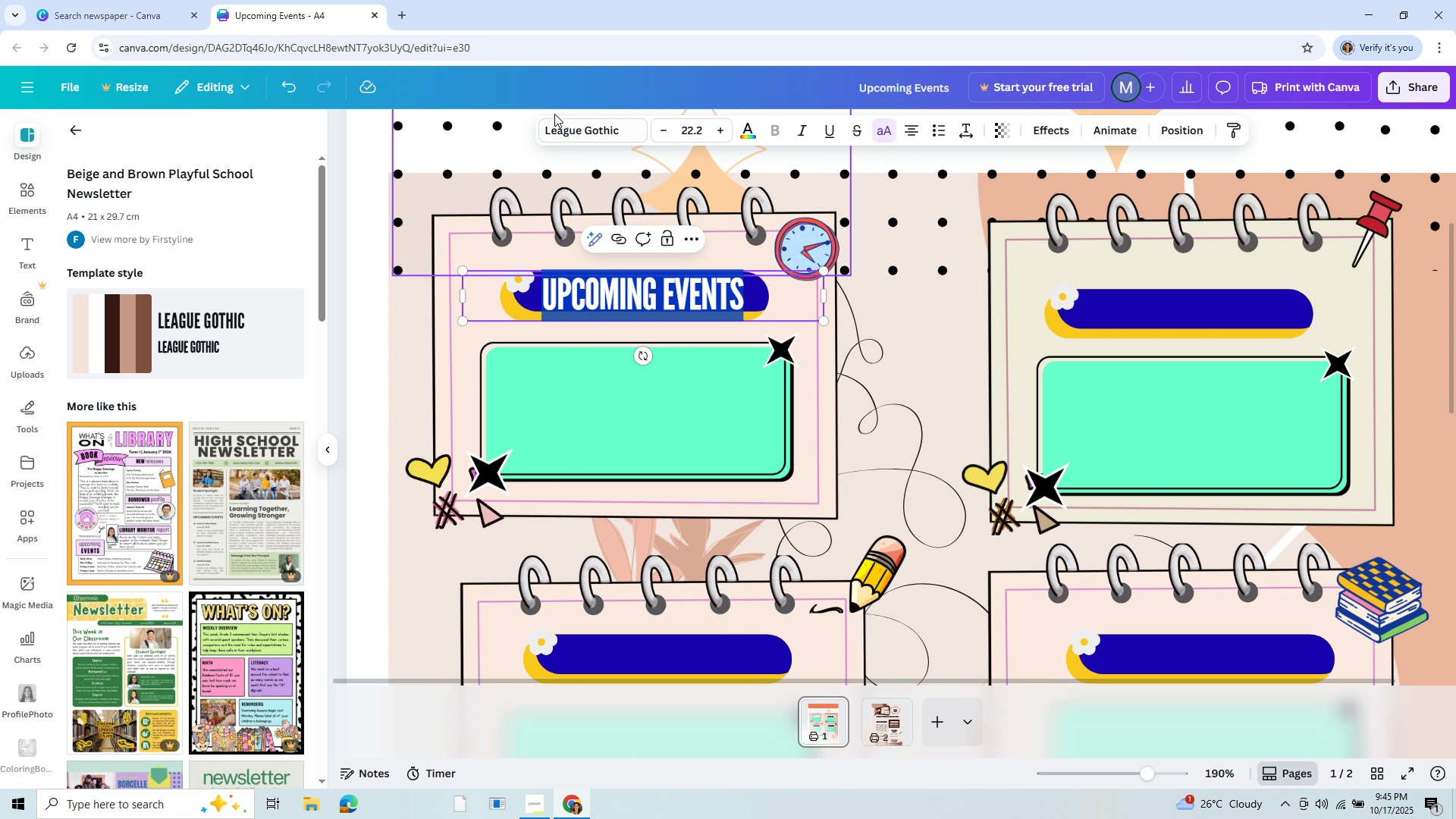 
left_click([613, 131])
 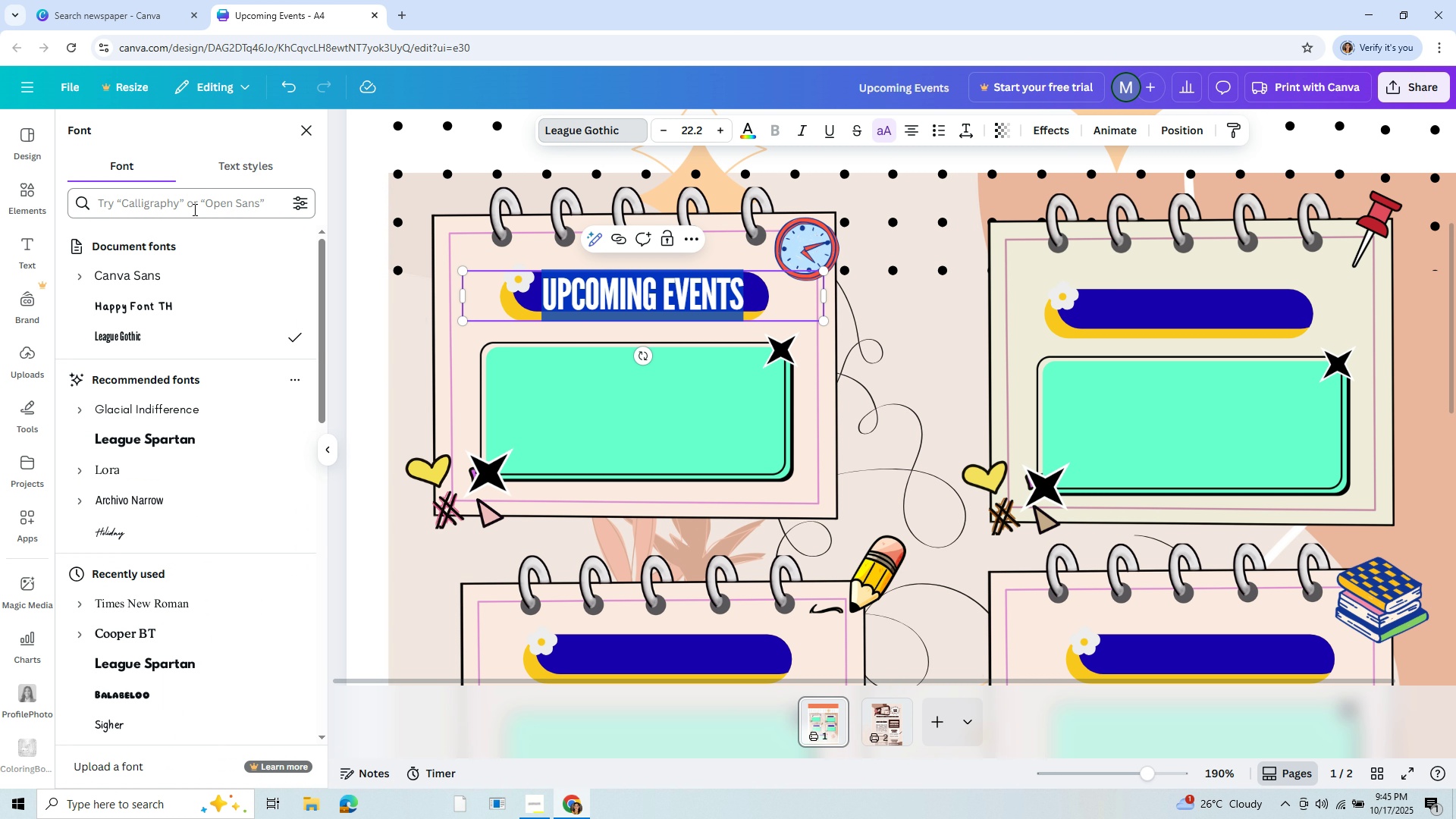 
left_click([193, 209])
 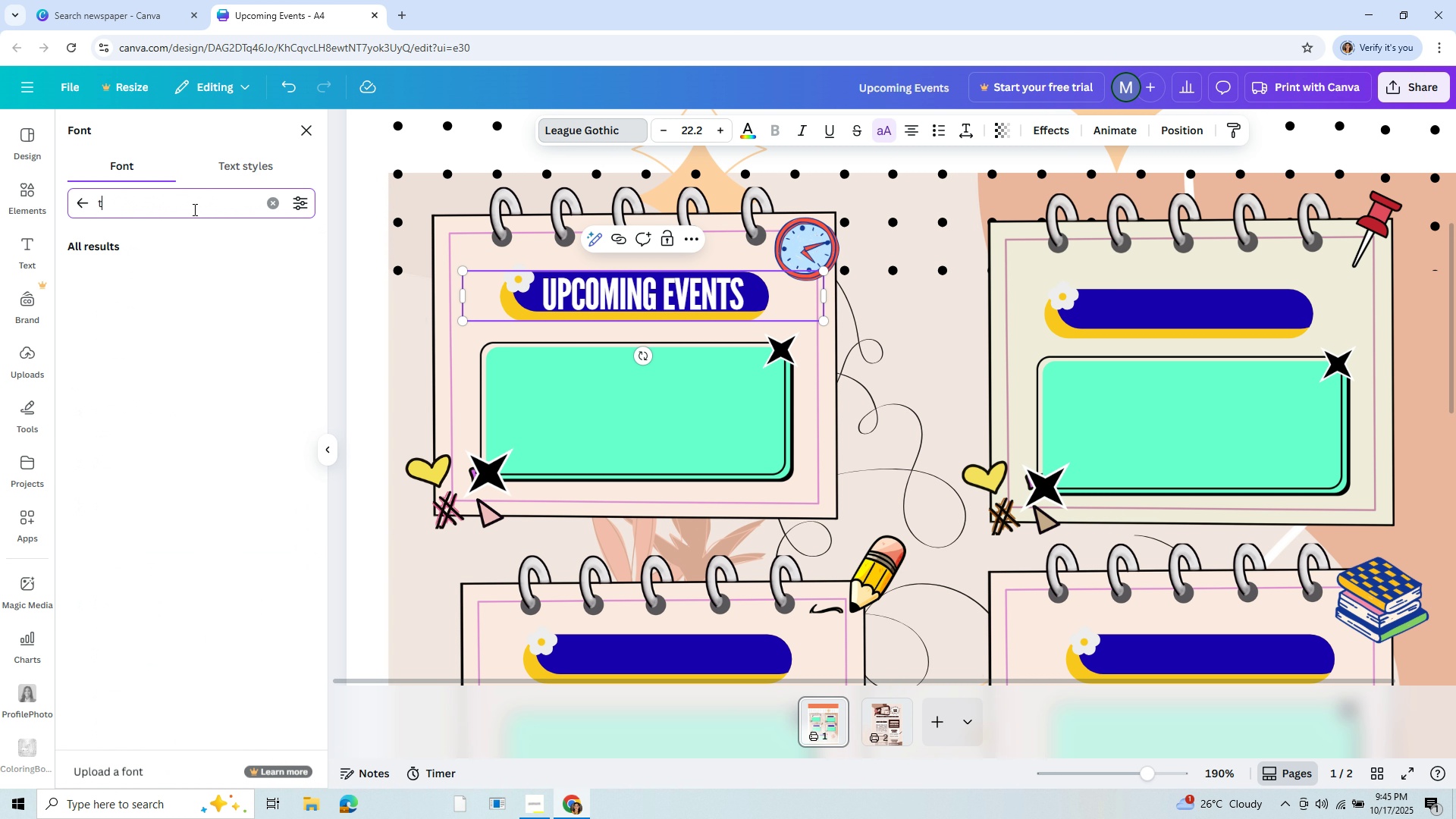 
type(times new roman)
 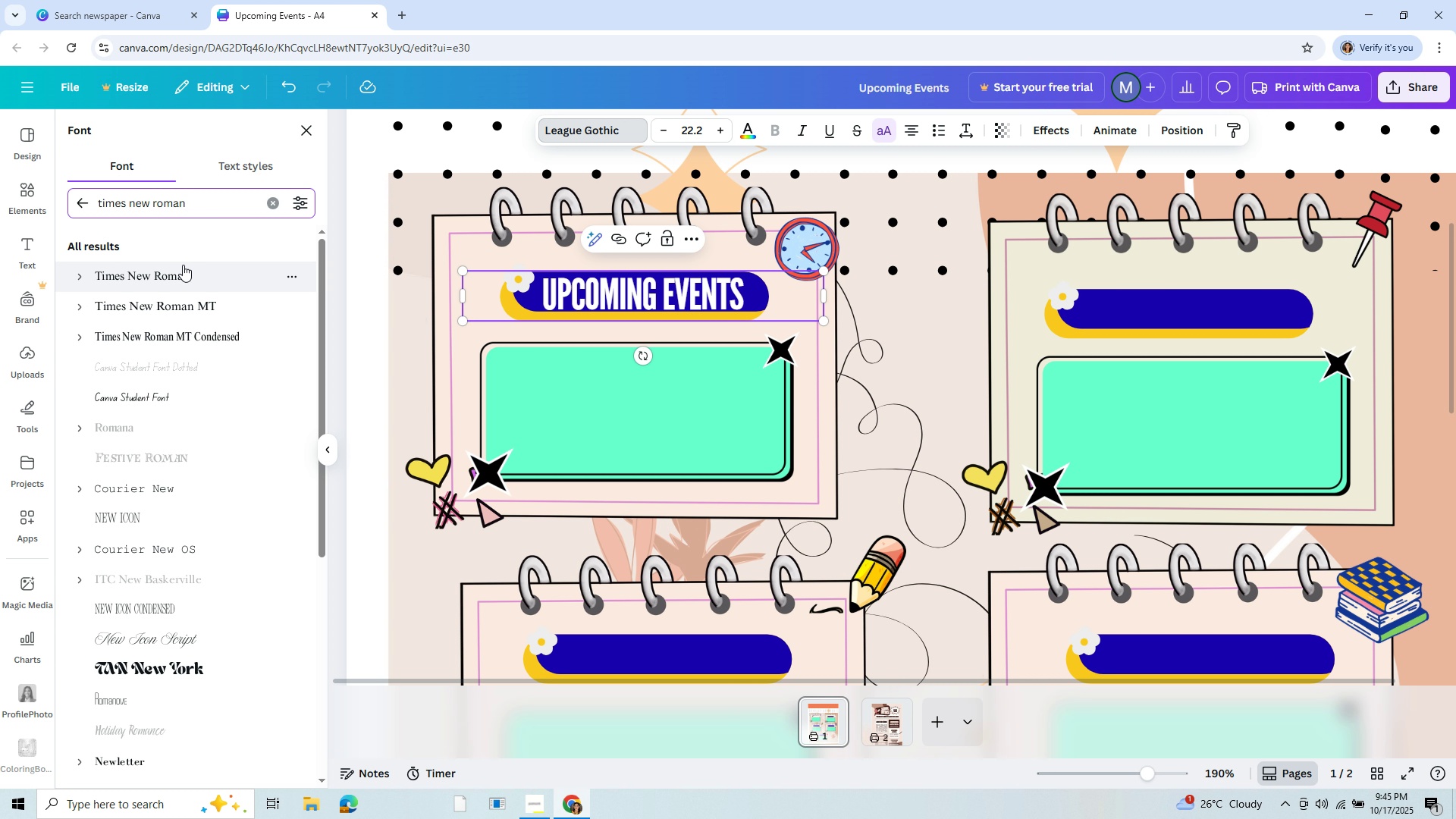 
wait(9.55)
 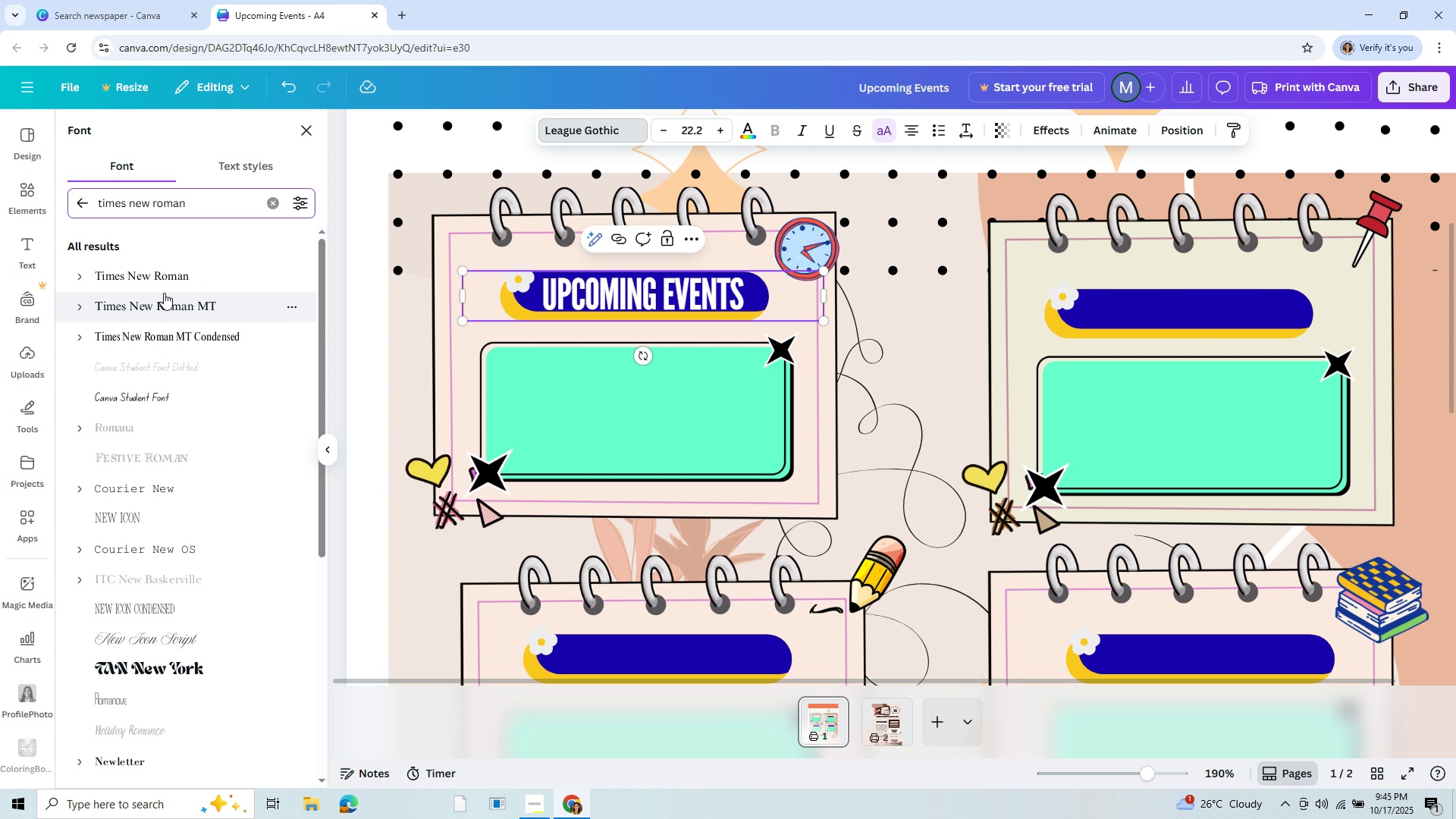 
key(Control+B)
 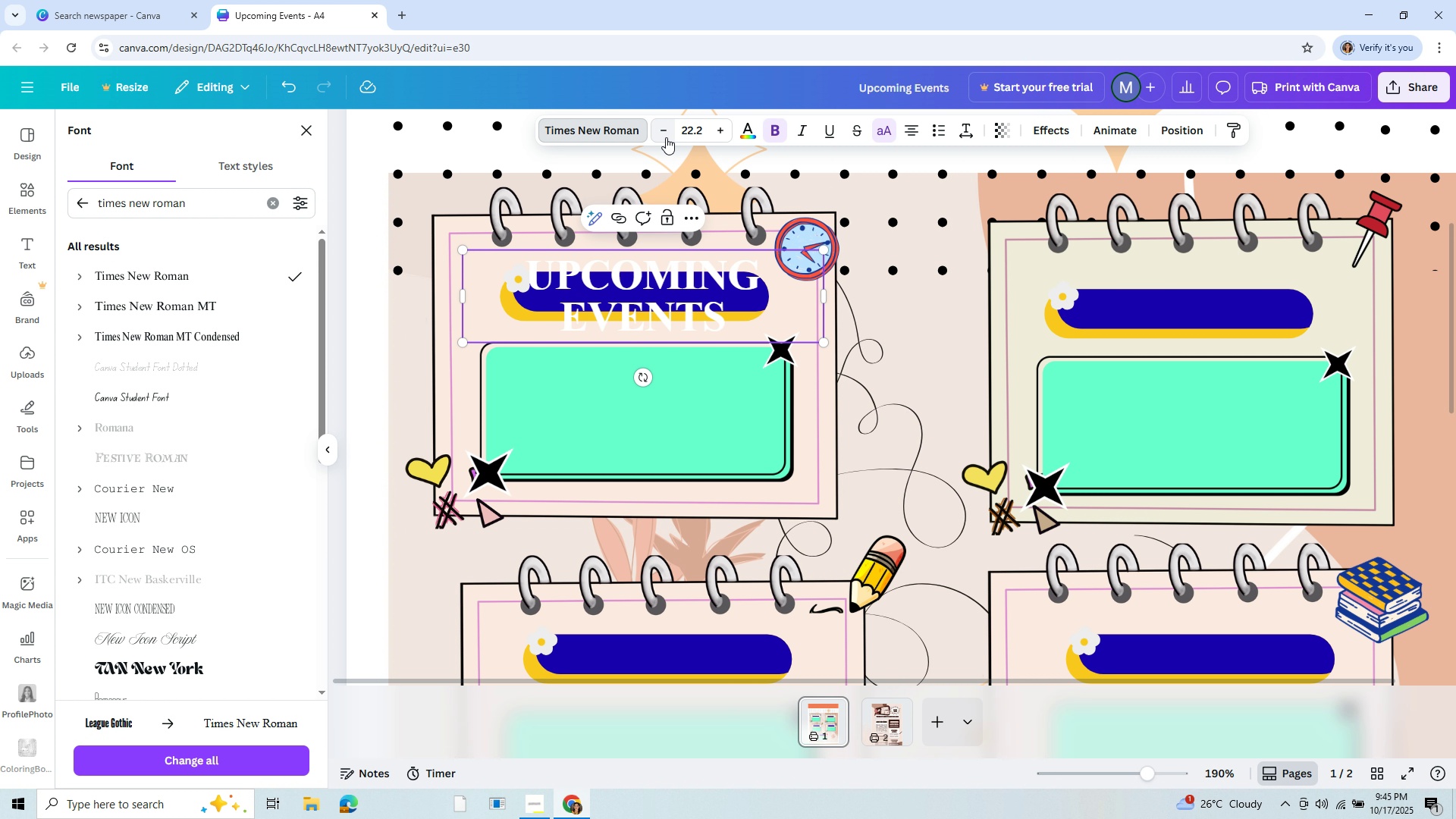 
left_click([667, 127])
 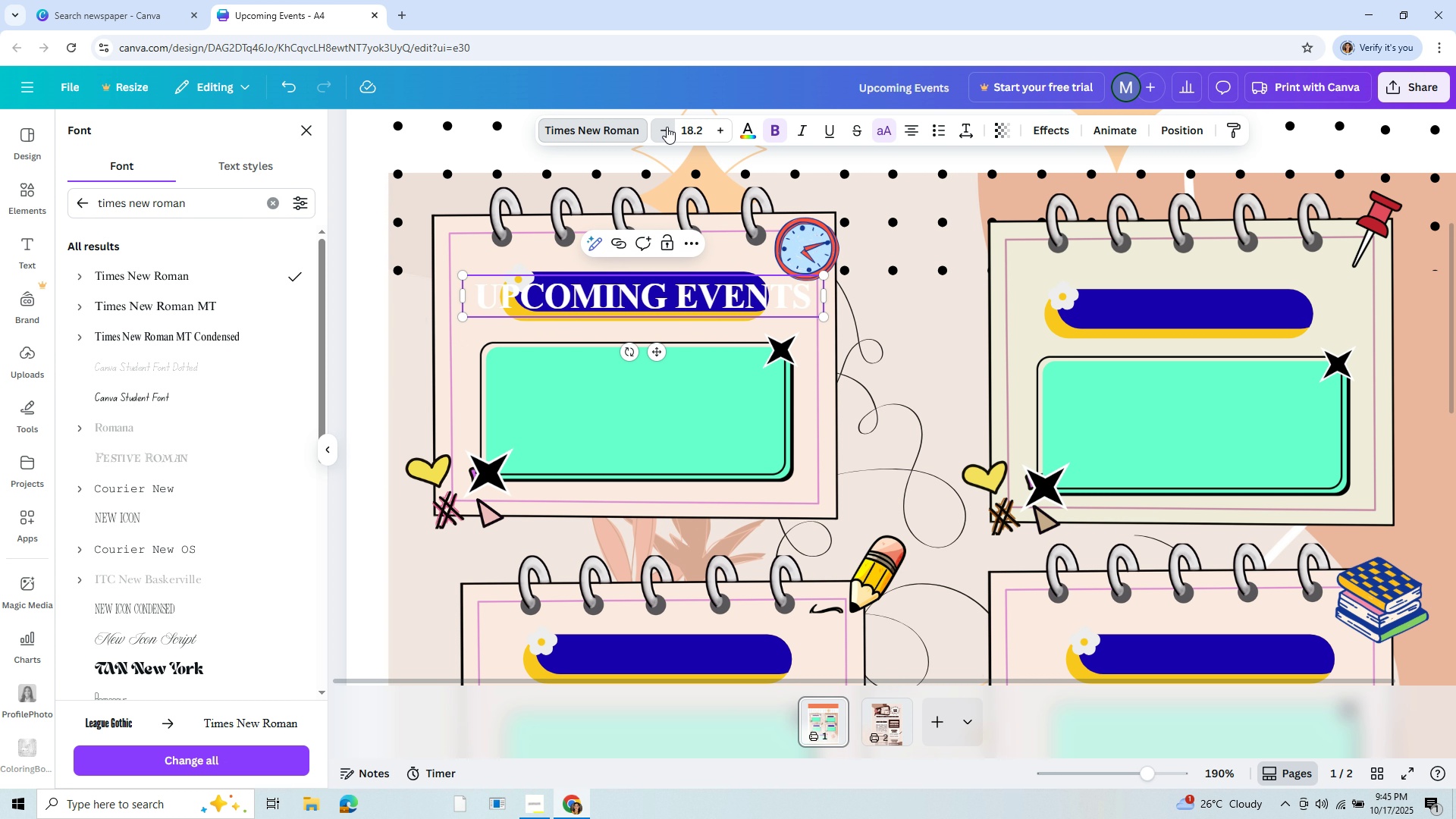 
double_click([667, 127])
 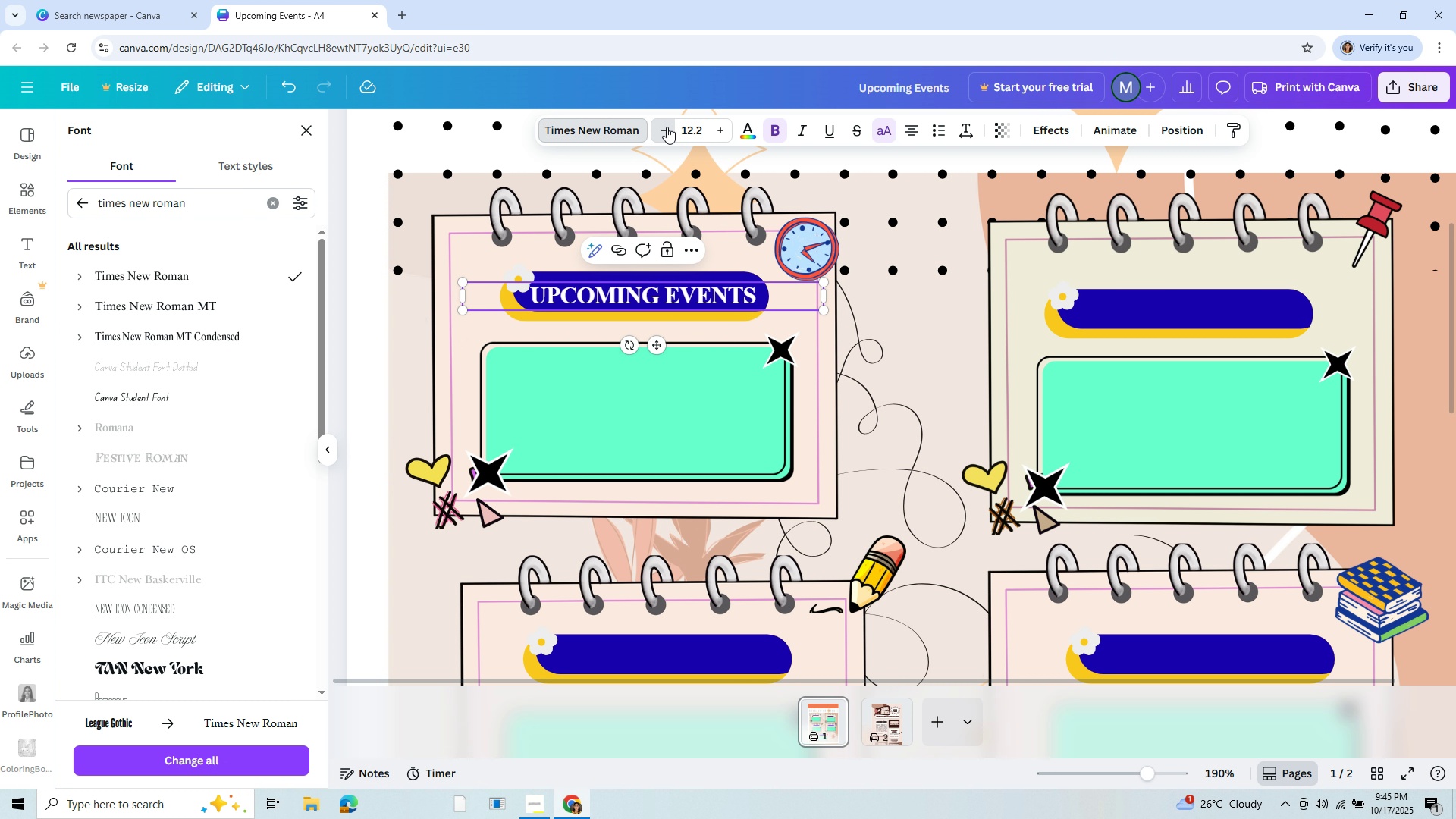 
left_click([667, 127])
 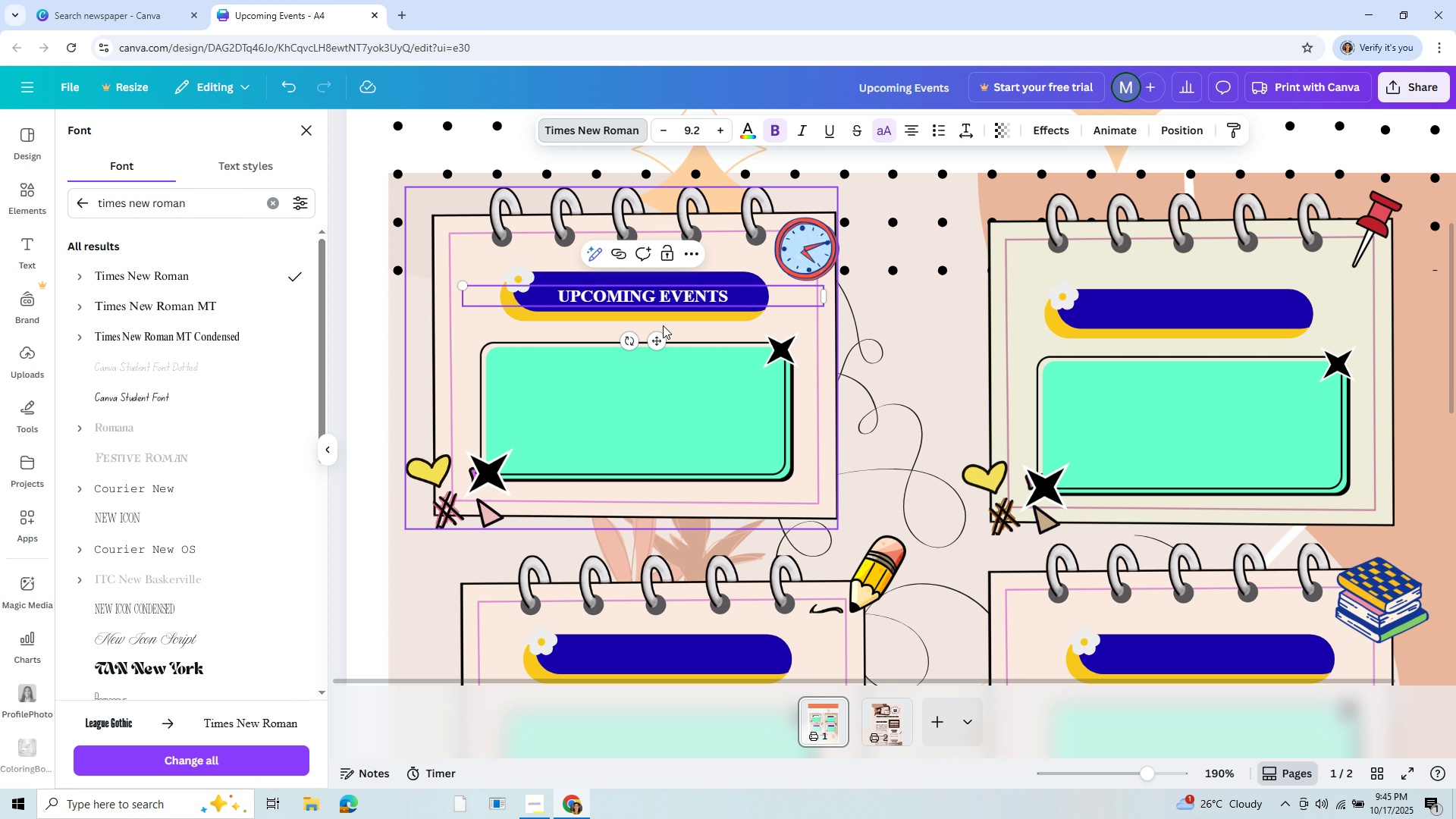 
left_click_drag(start_coordinate=[653, 341], to_coordinate=[639, 334])
 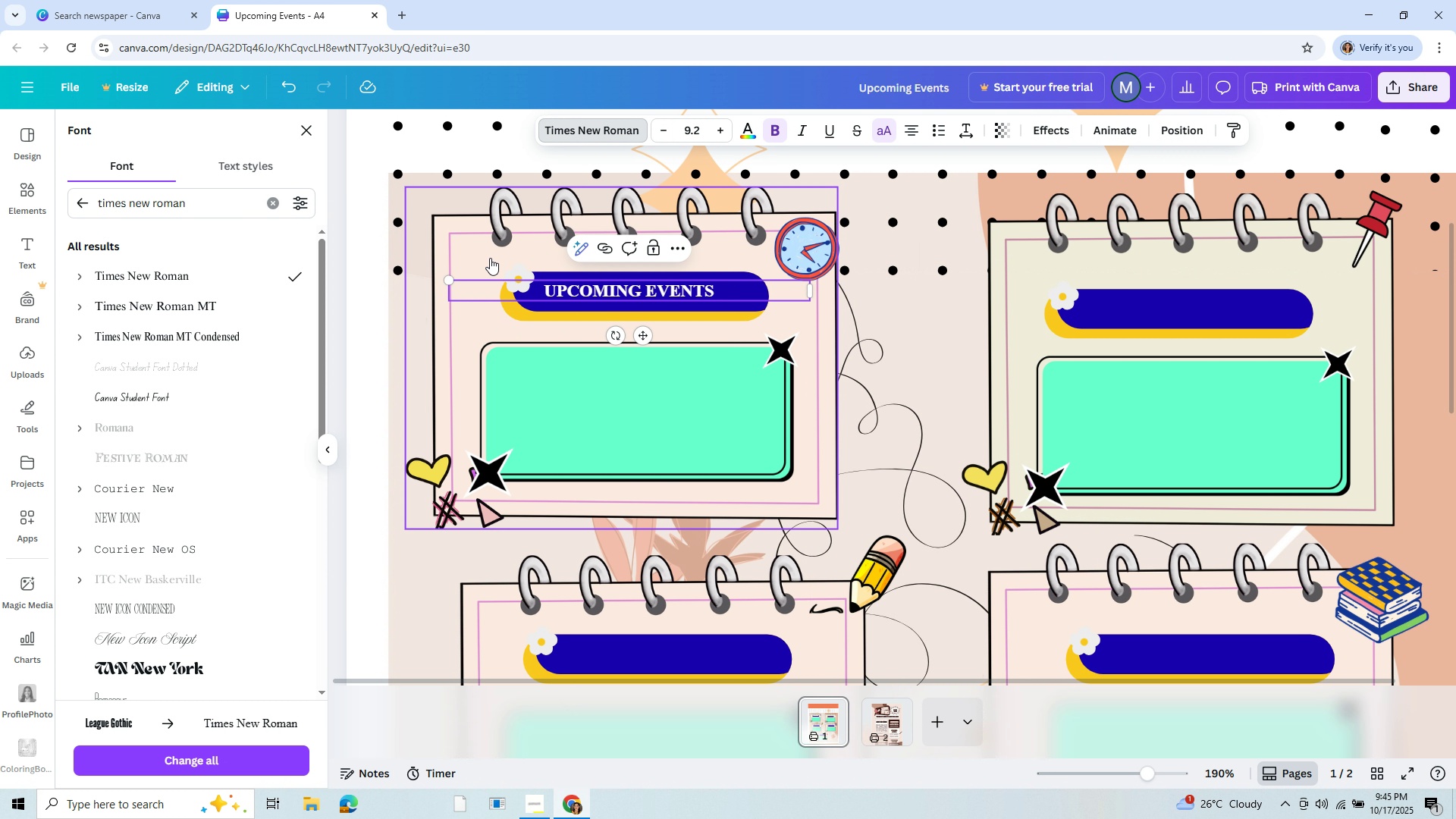 
left_click([490, 258])
 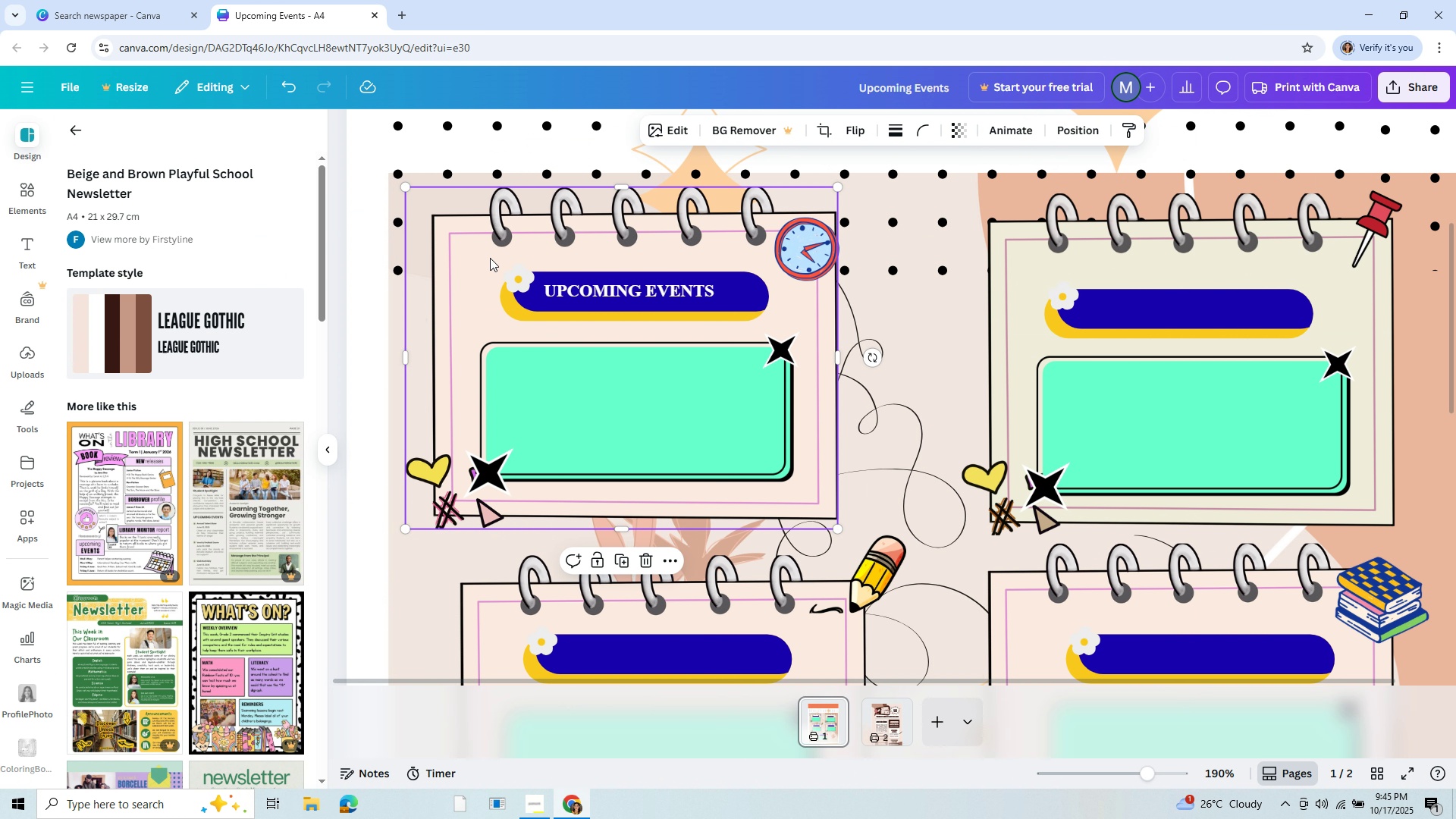 
left_click([490, 258])
 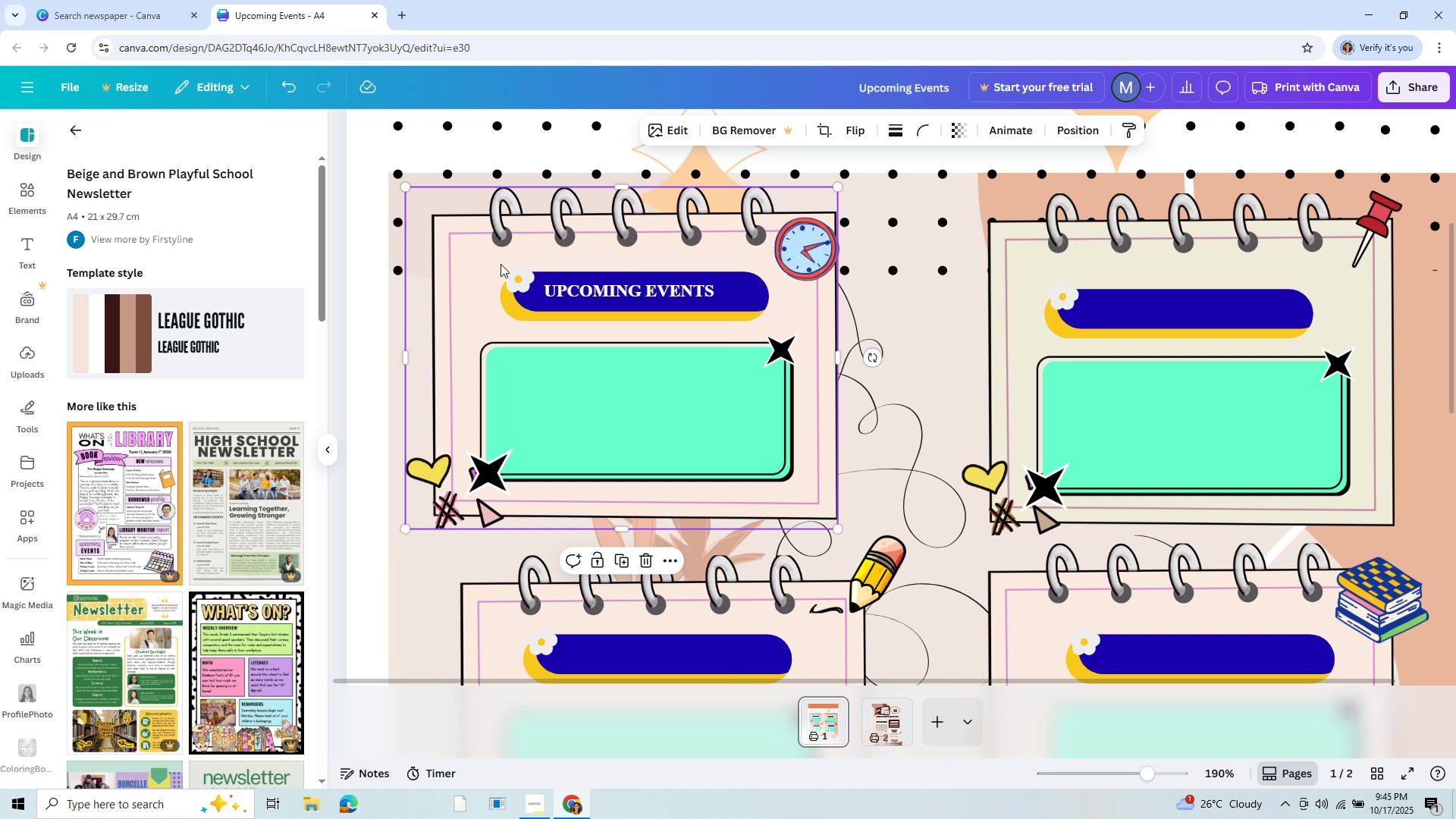 
left_click([490, 258])
 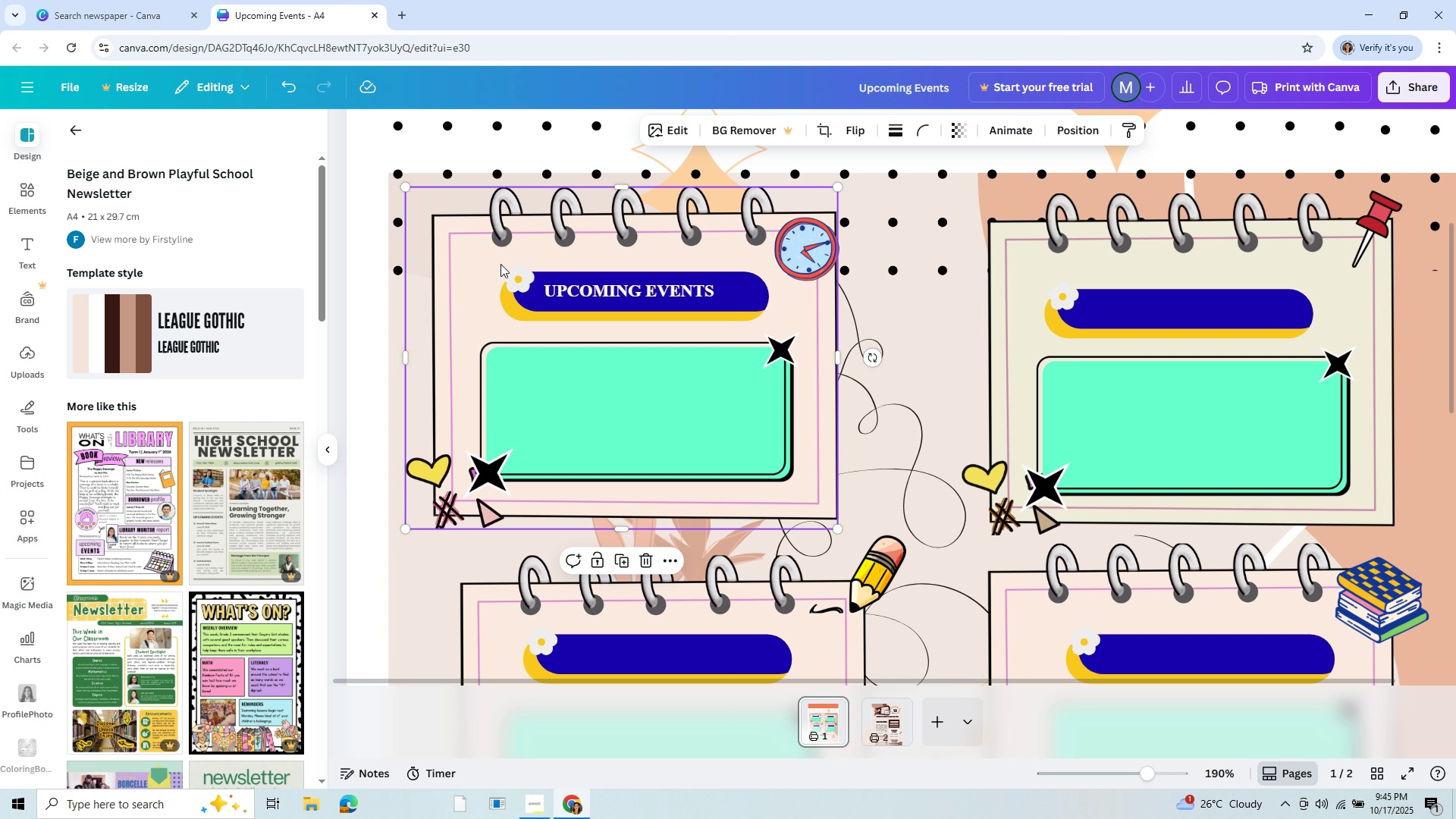 
left_click([490, 258])
 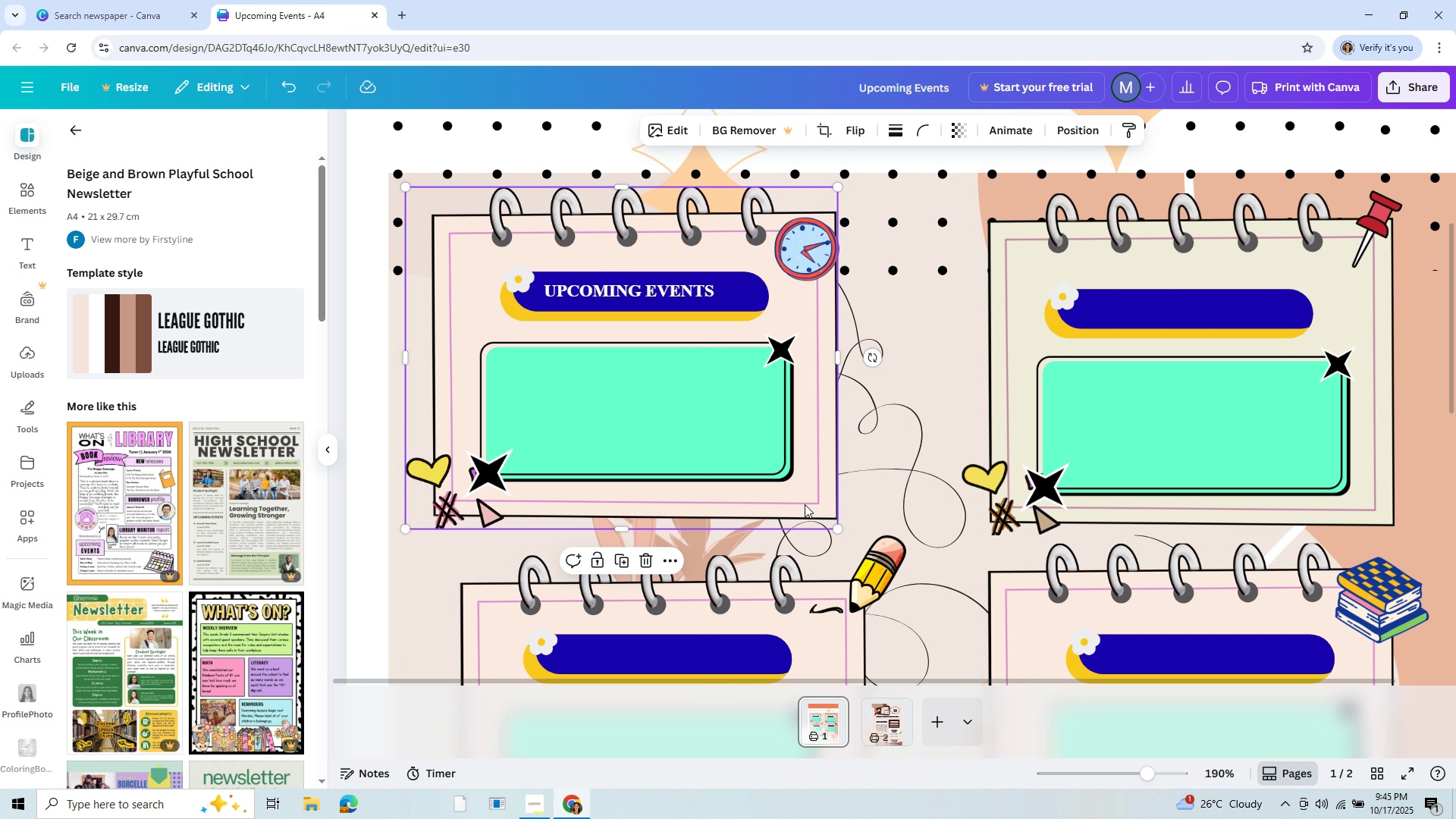 
left_click([805, 506])
 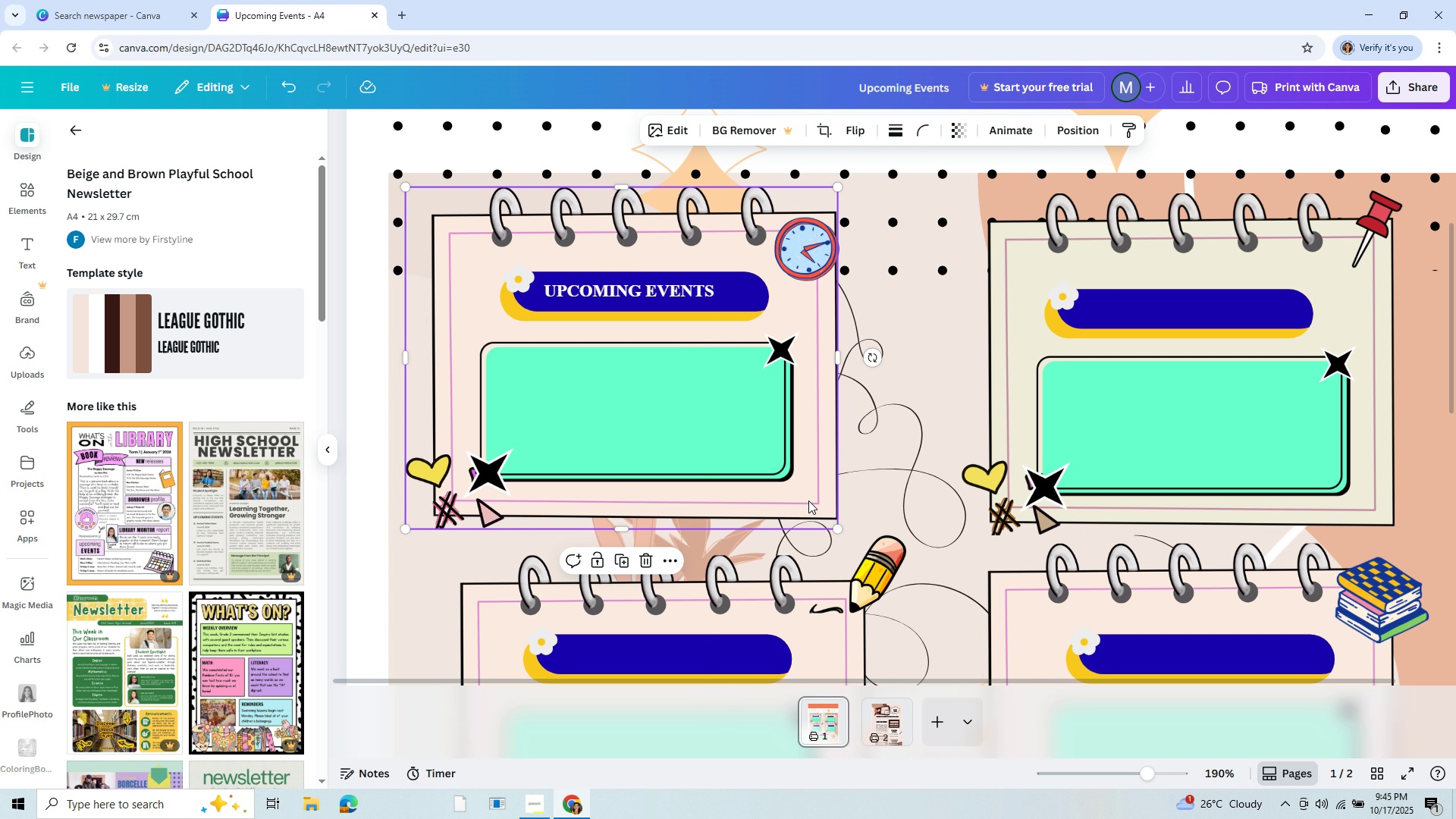 
left_click([808, 500])
 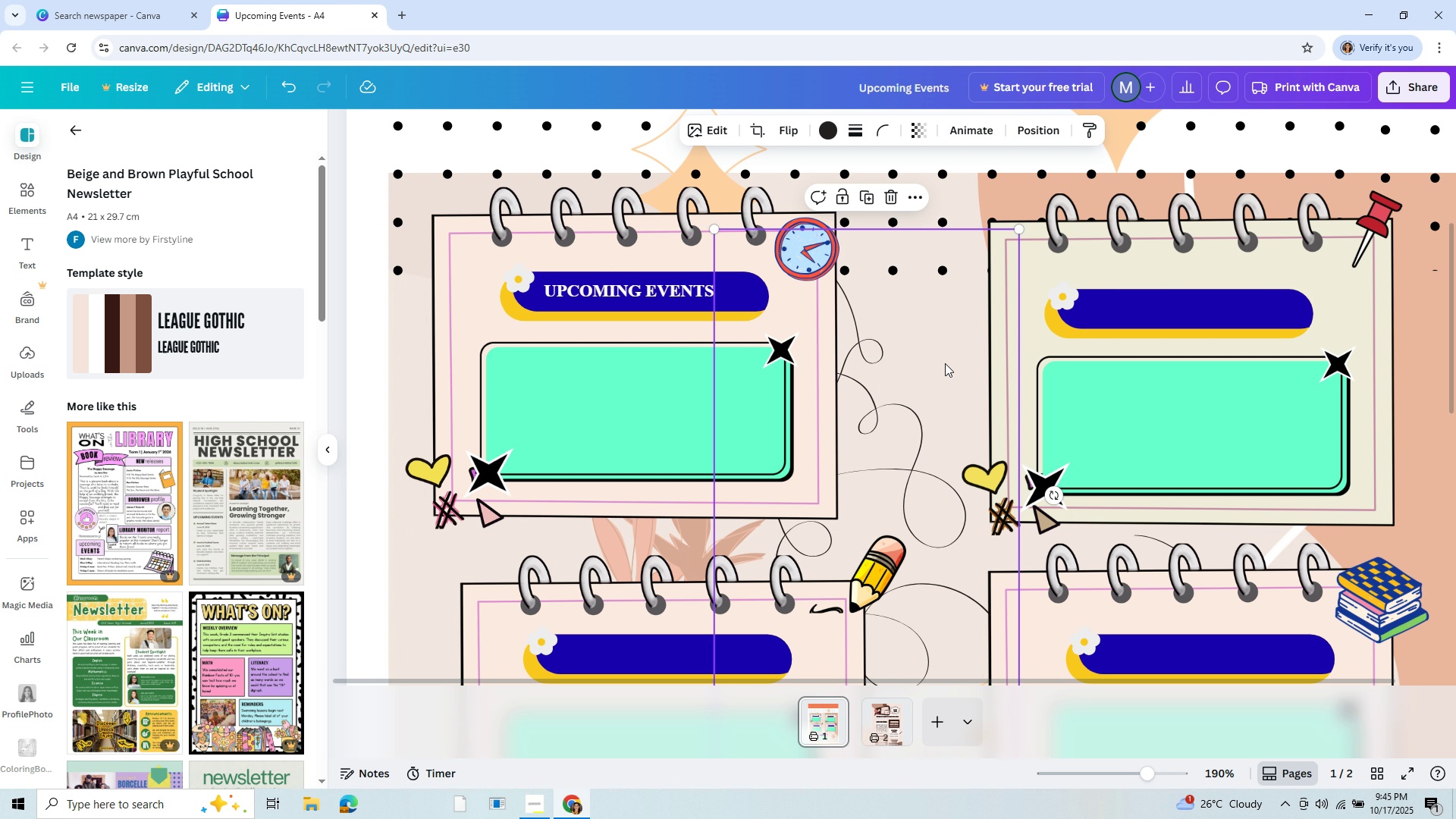 
left_click([945, 363])
 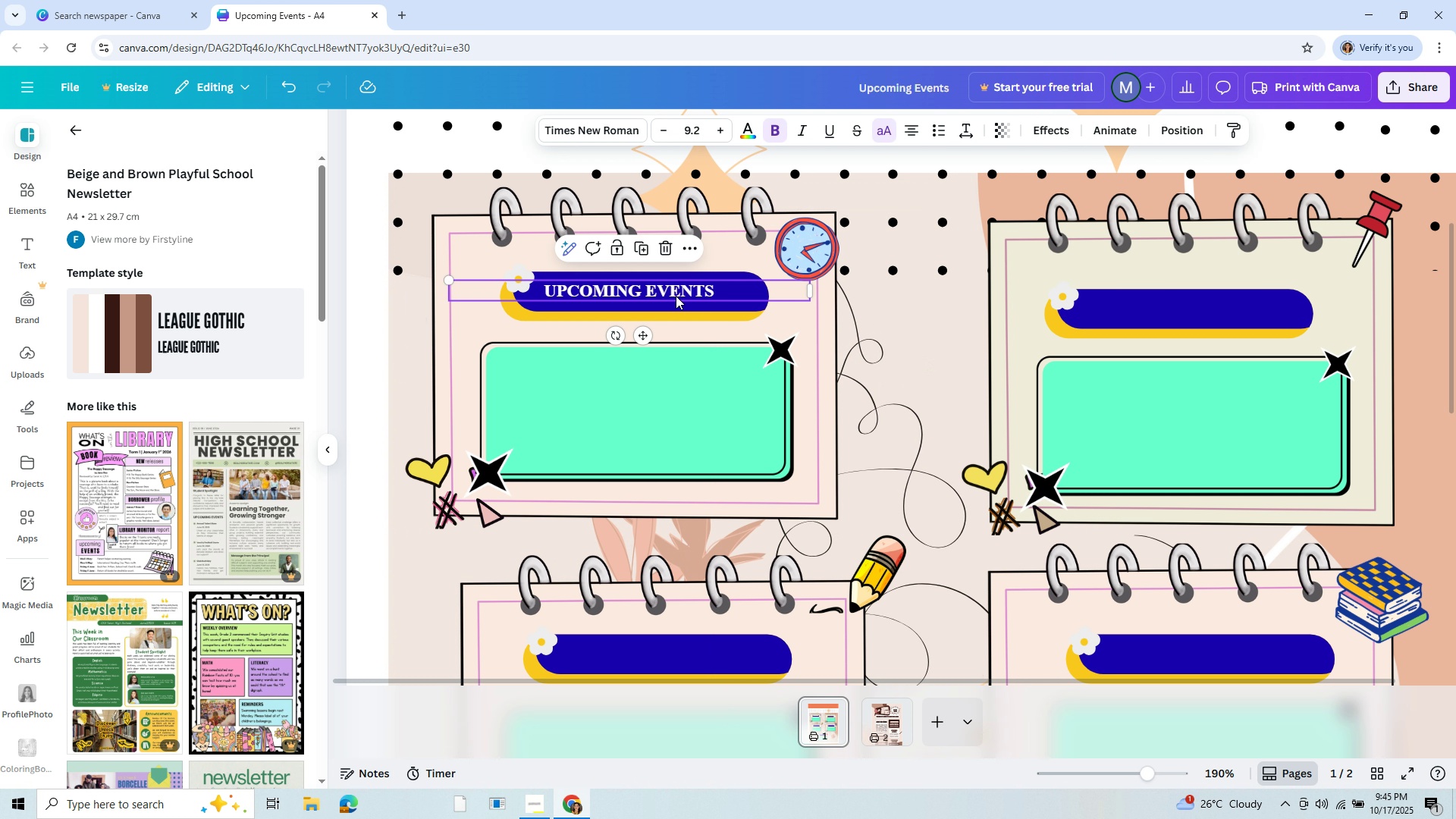 
left_click([676, 296])
 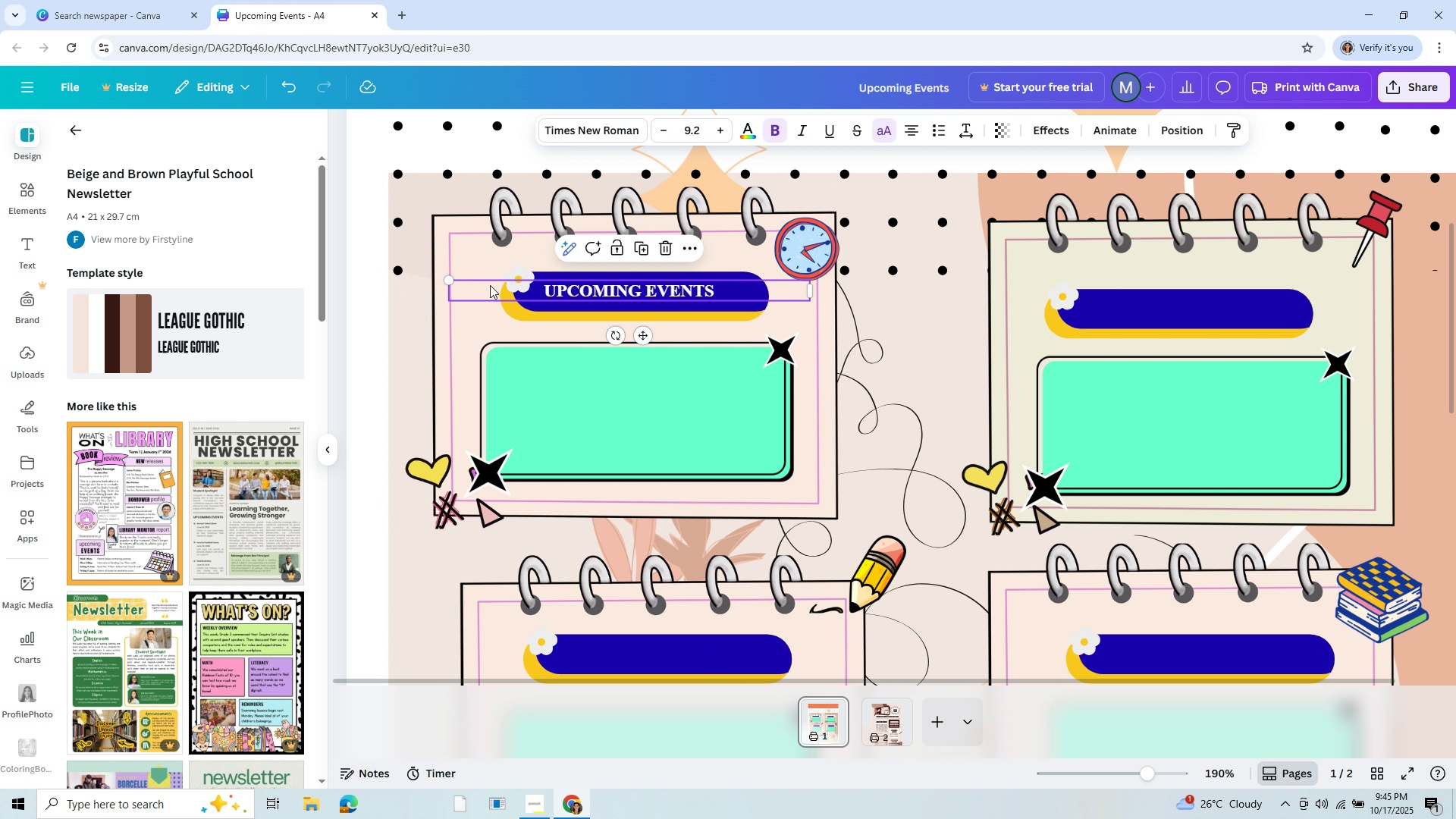 
left_click([524, 273])
 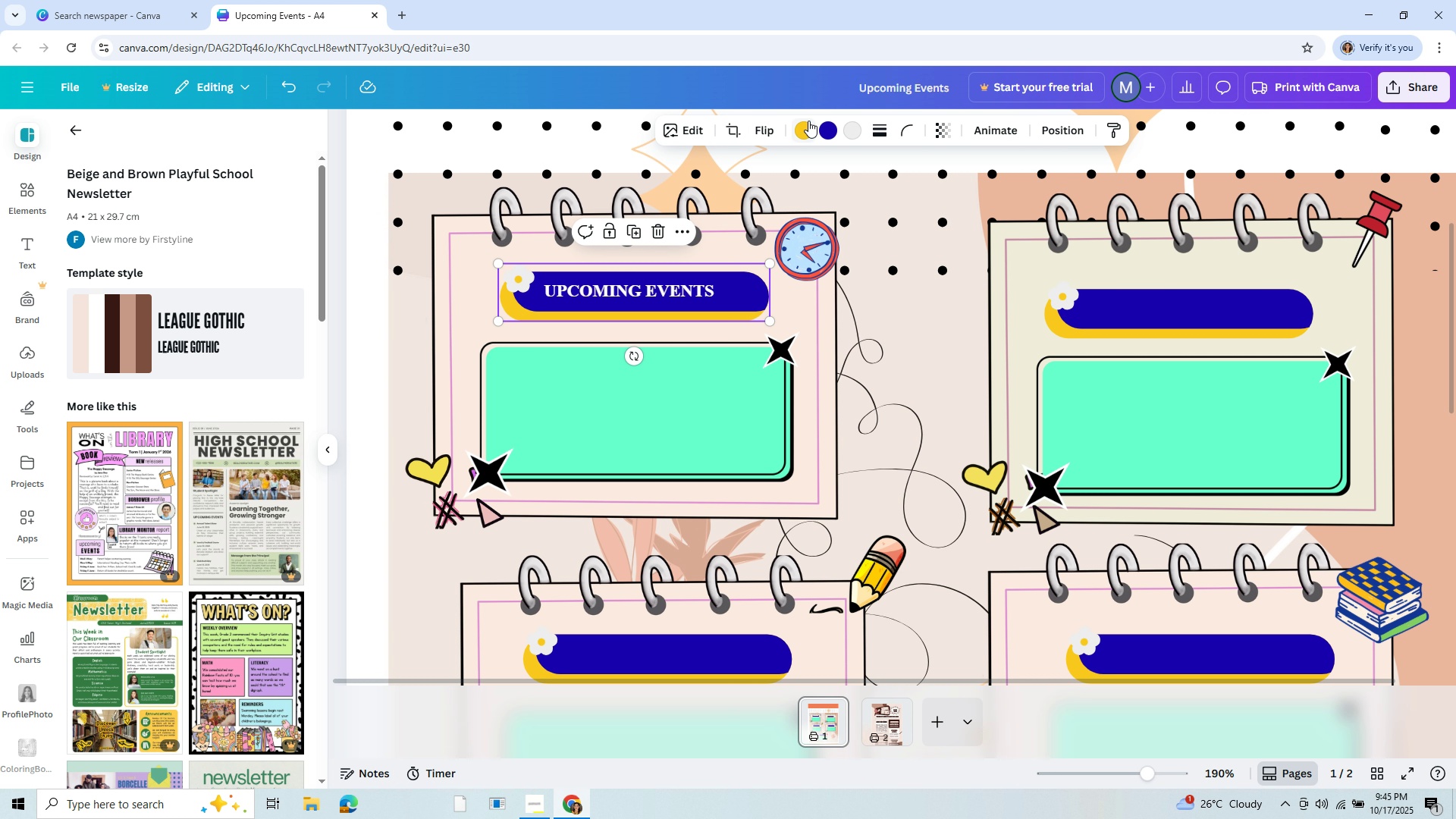 
left_click([856, 124])
 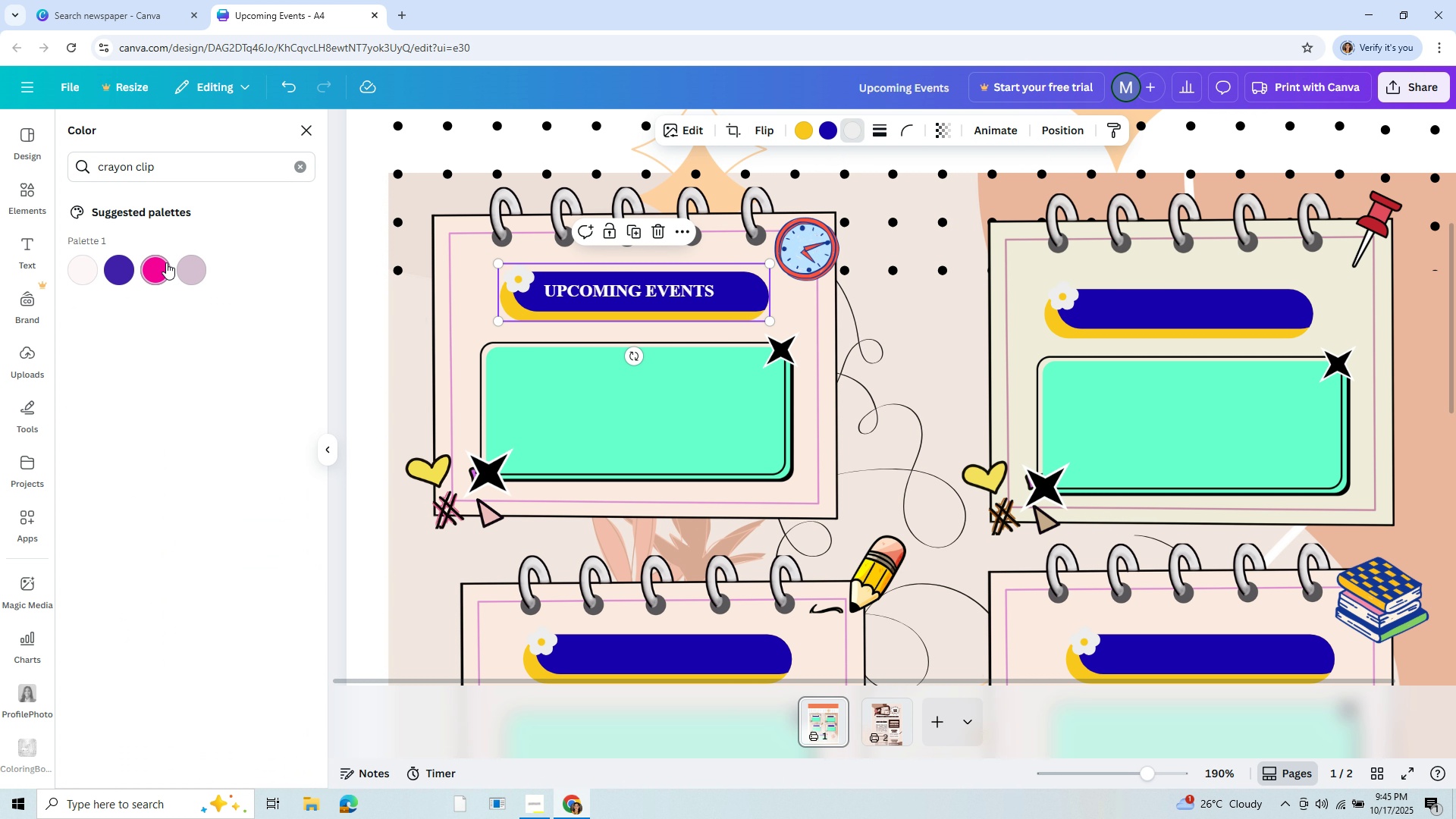 
left_click([166, 262])
 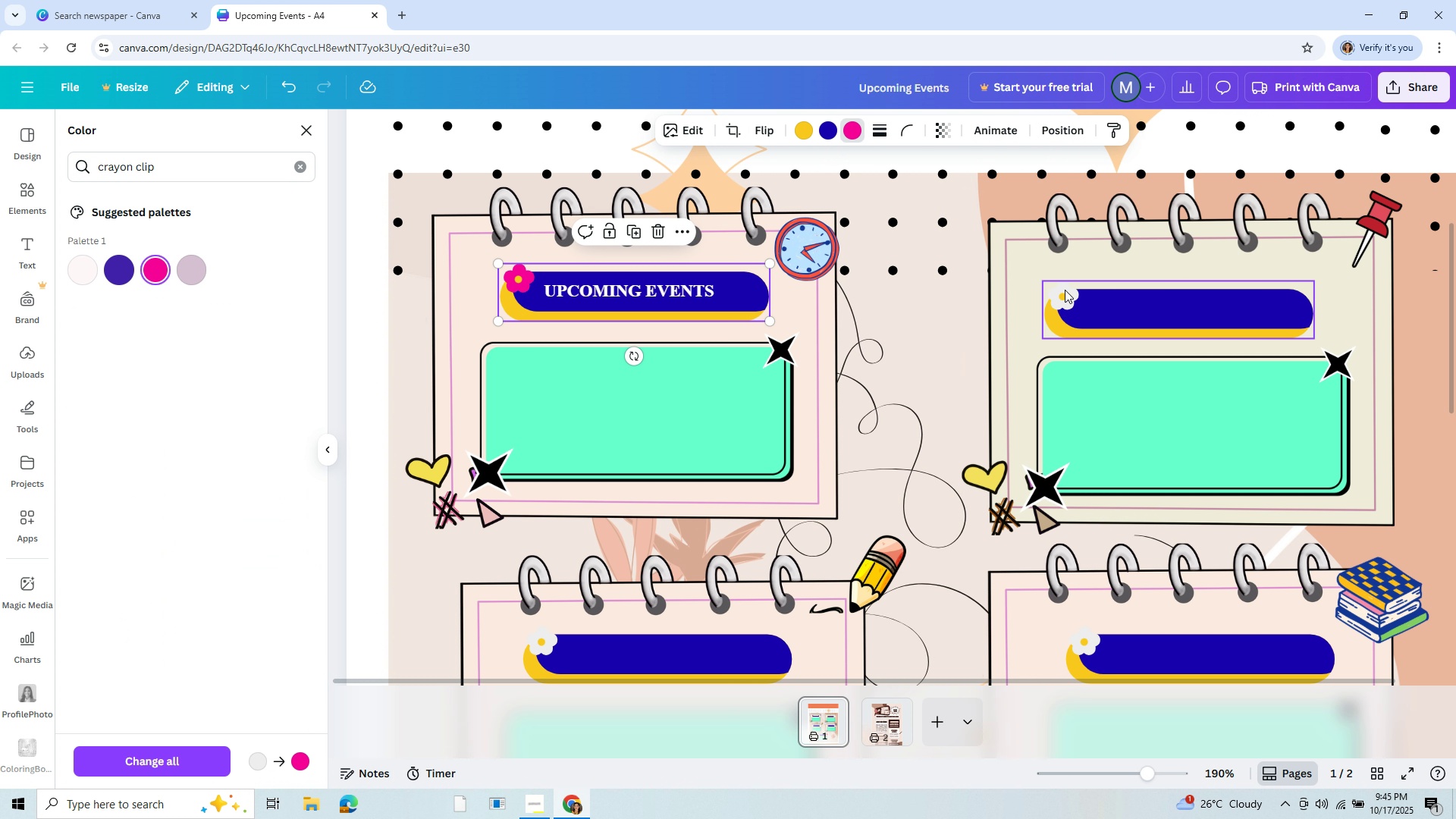 
left_click([1056, 292])
 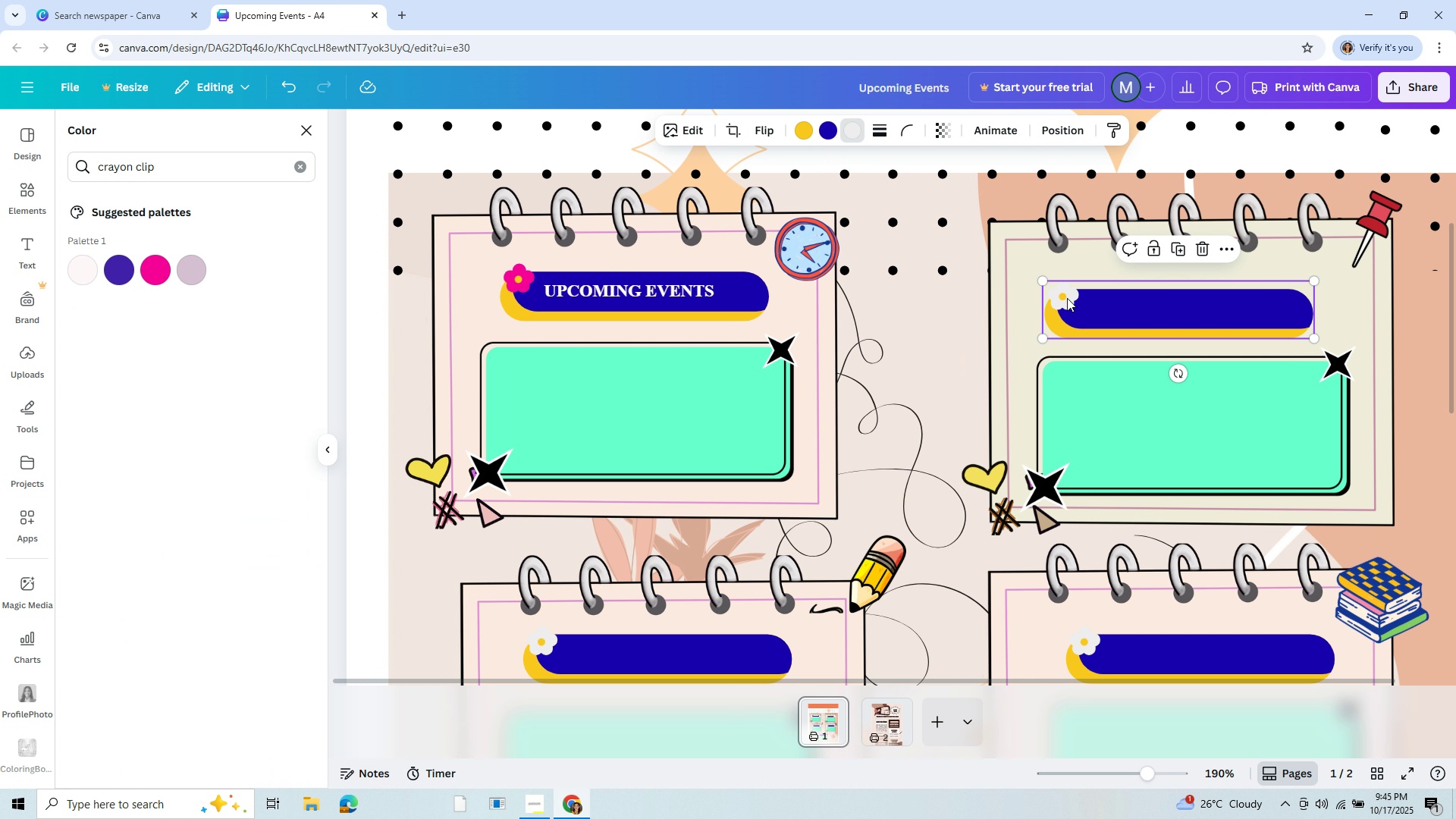 
left_click([1062, 299])
 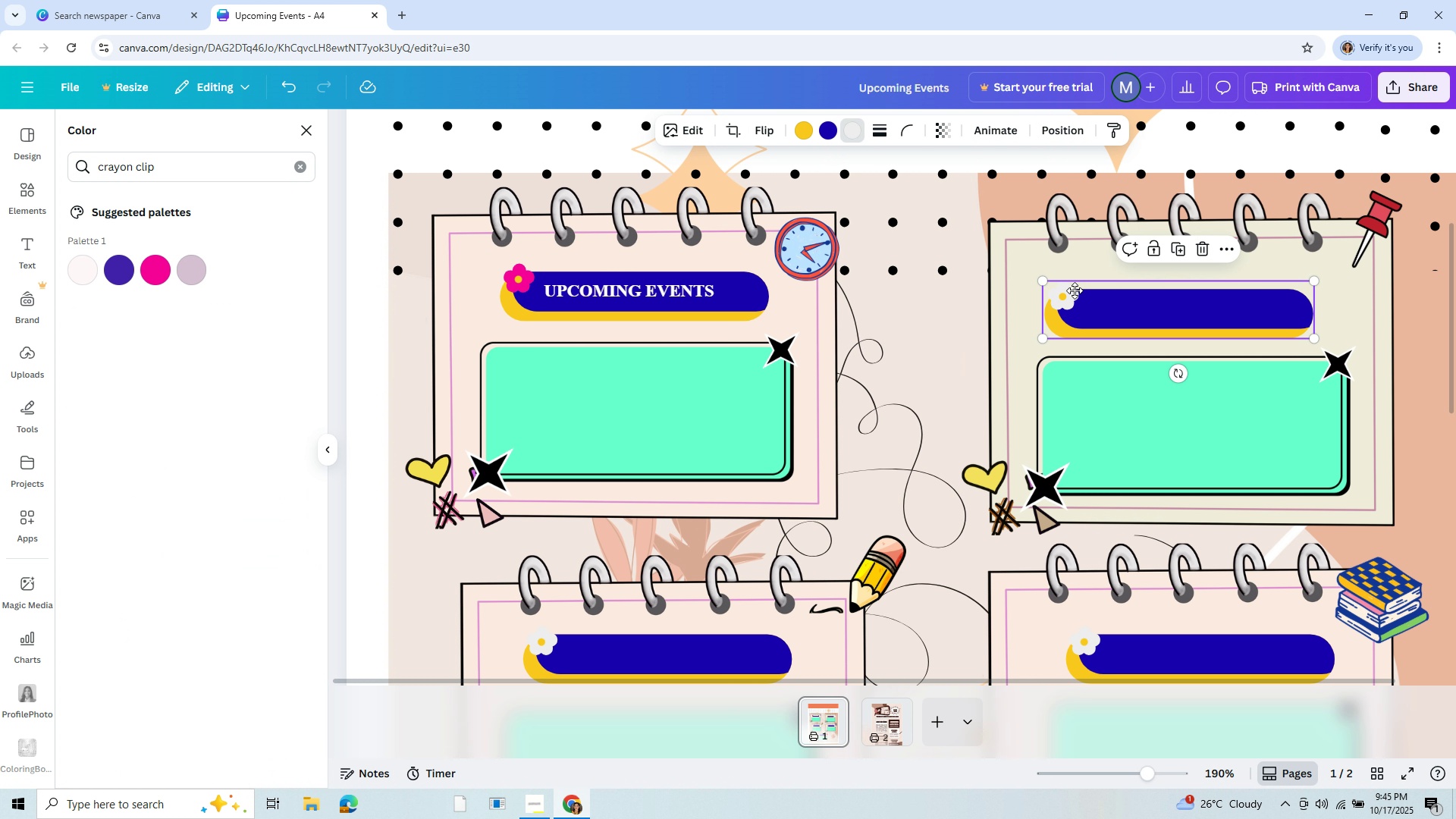 
double_click([1075, 290])
 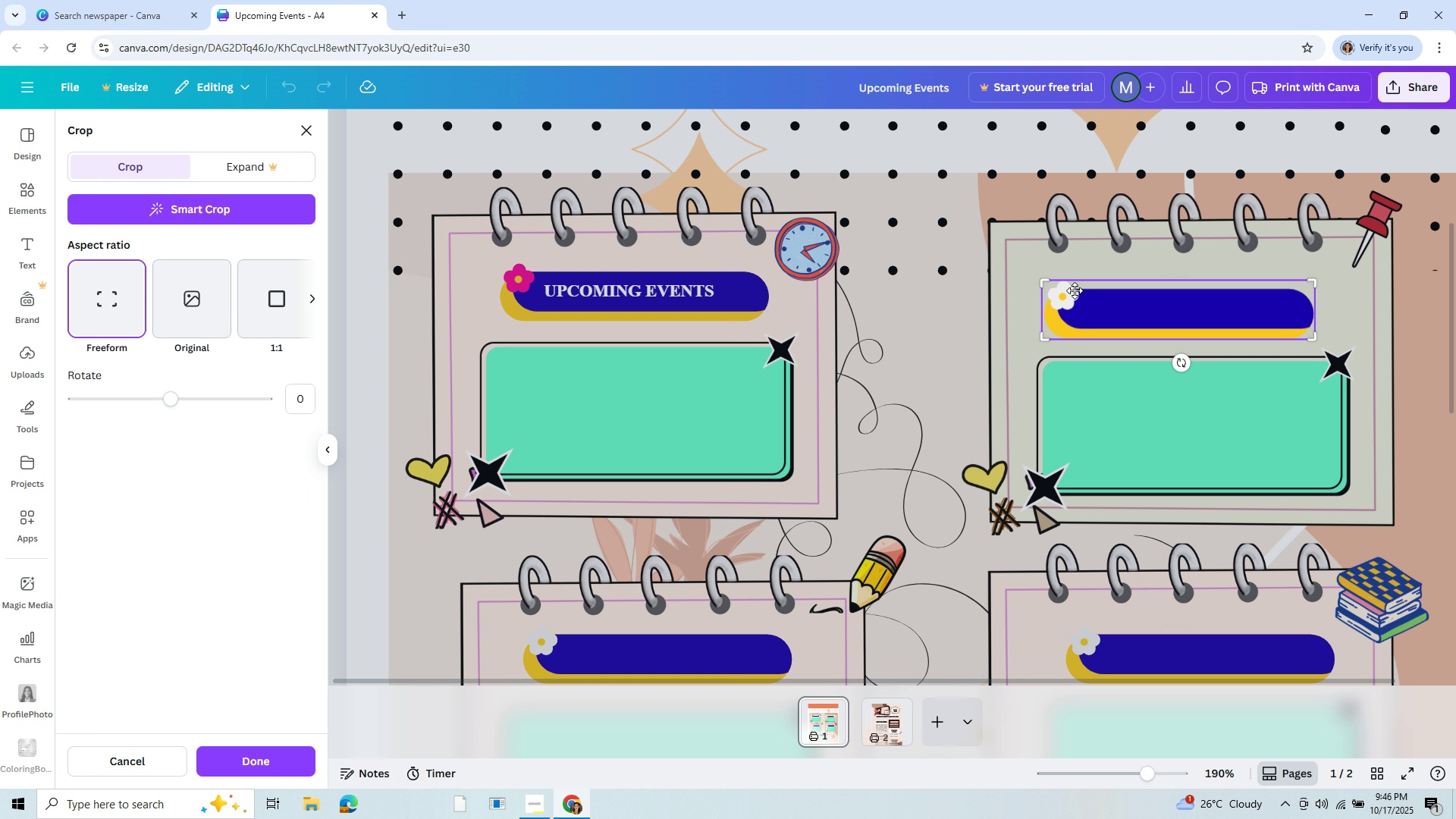 
triple_click([1075, 290])
 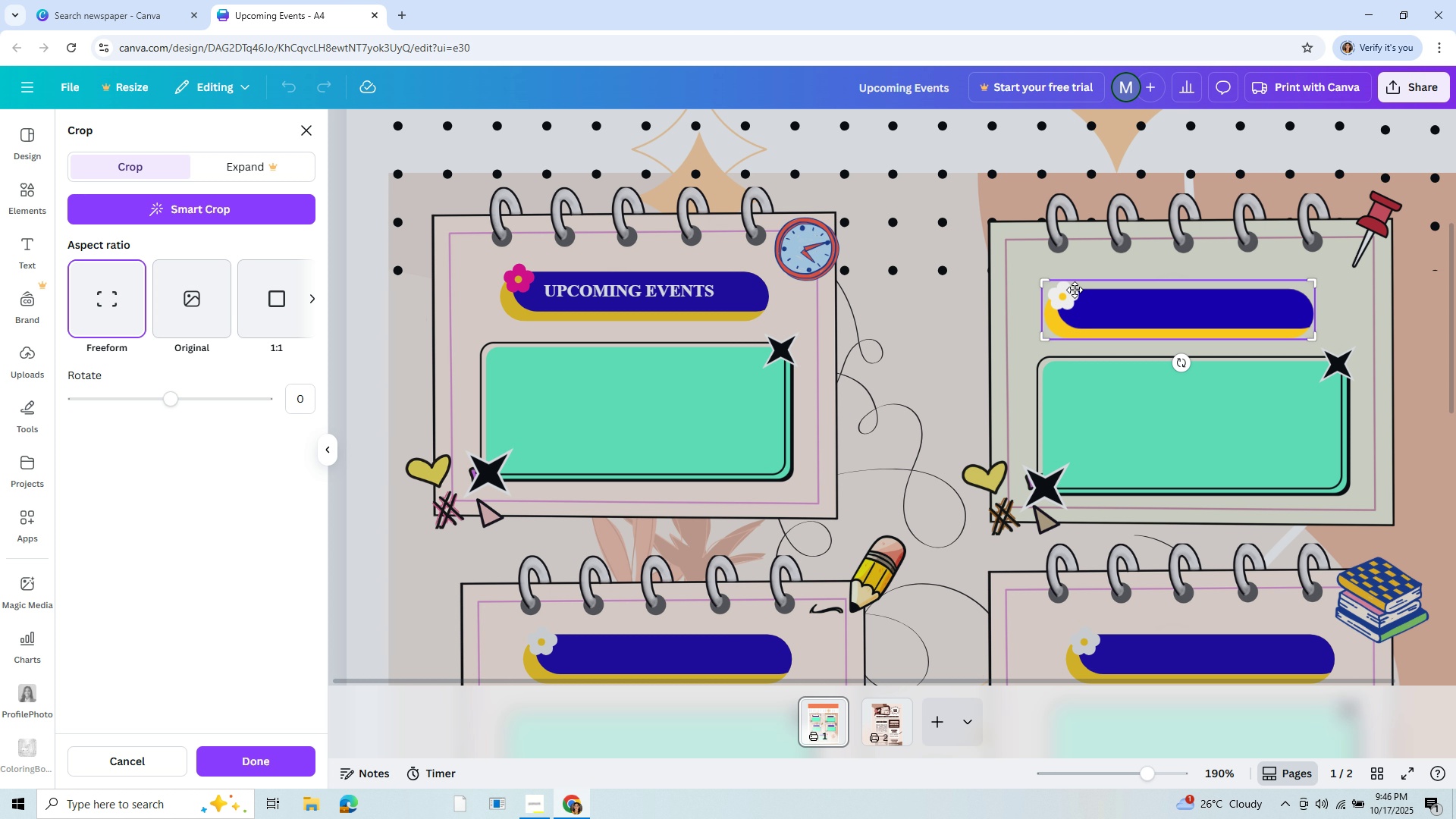 
left_click([1075, 290])
 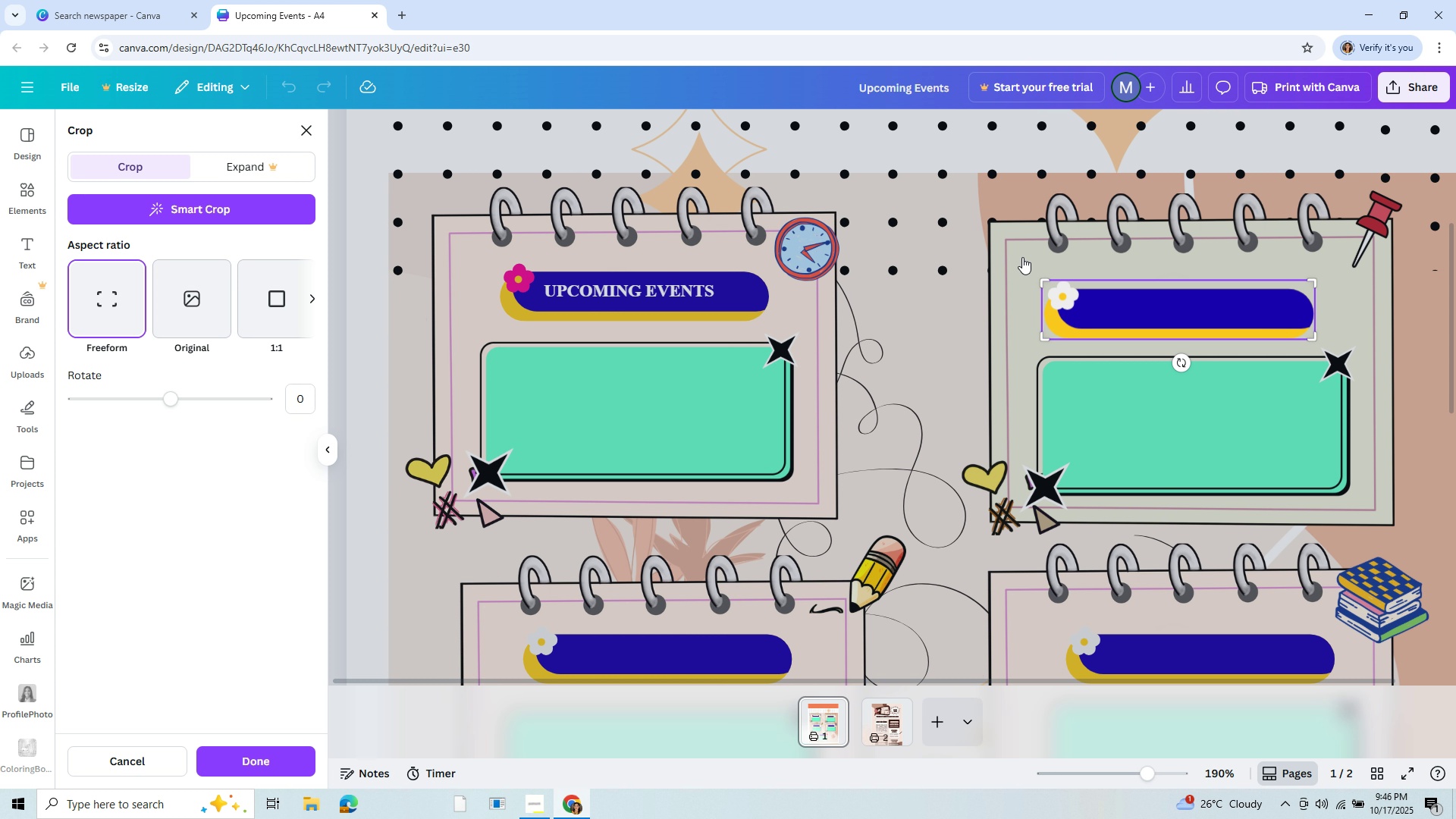 
left_click([1022, 257])
 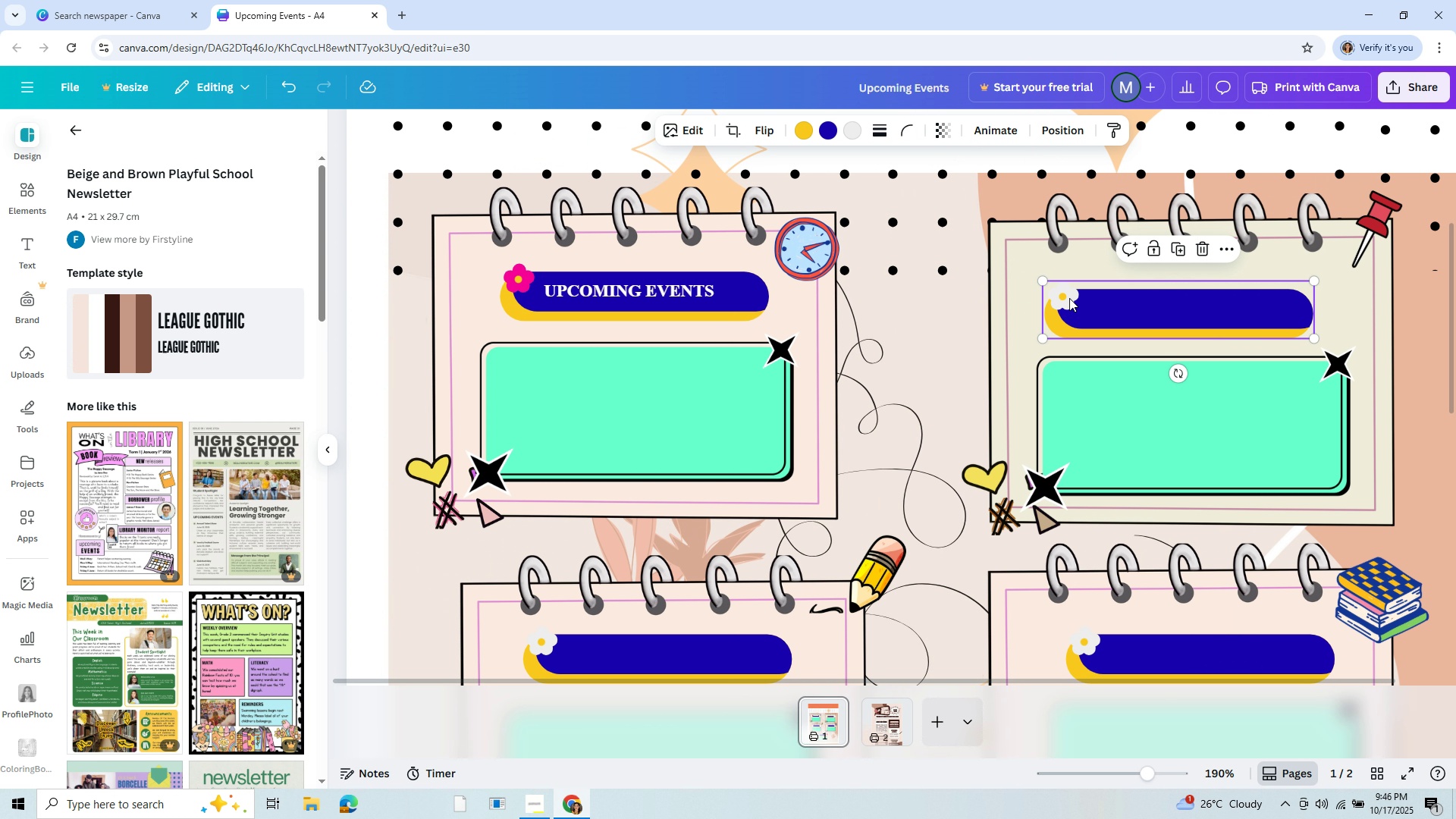 
left_click([1069, 298])
 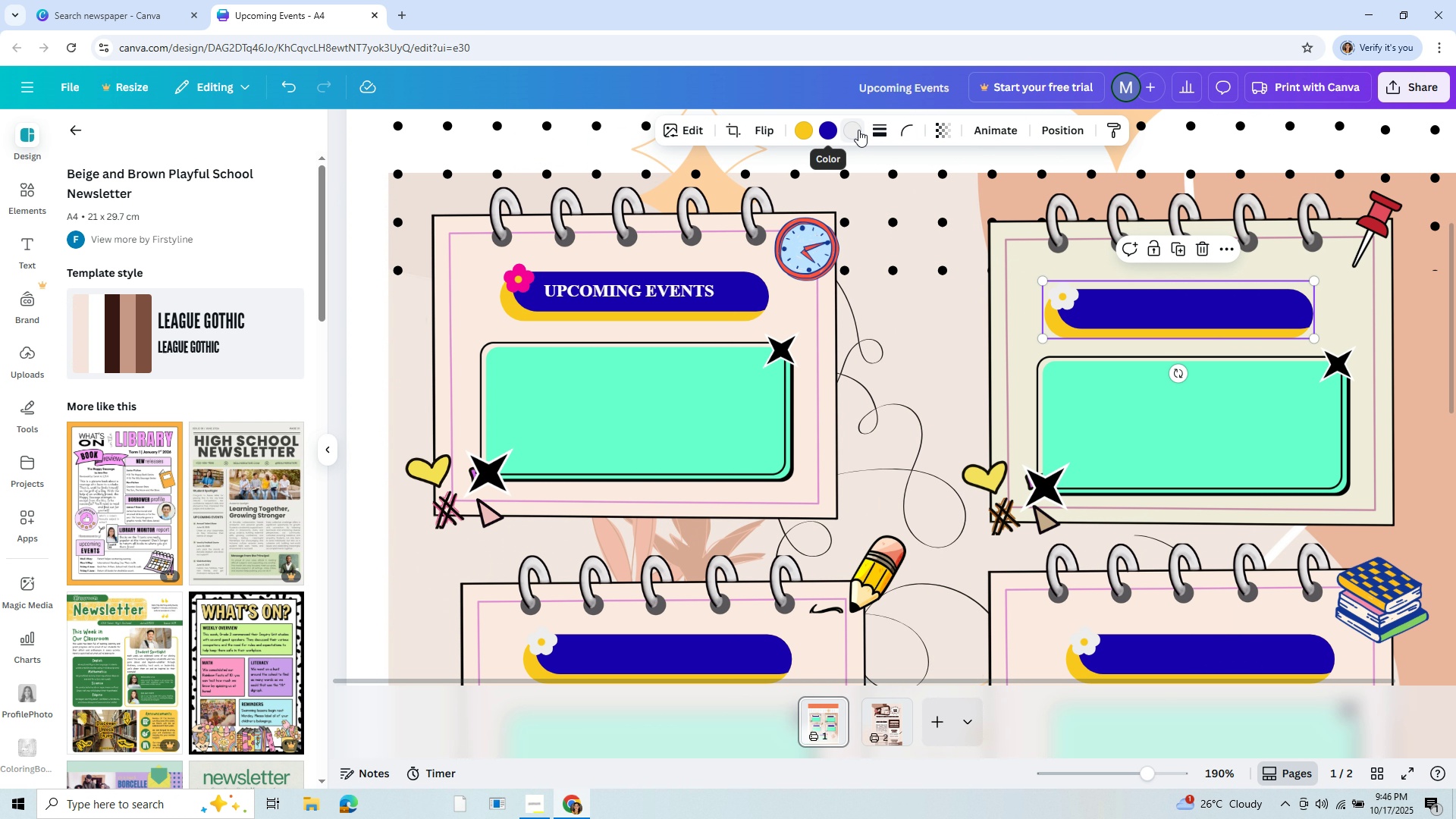 
left_click([858, 127])
 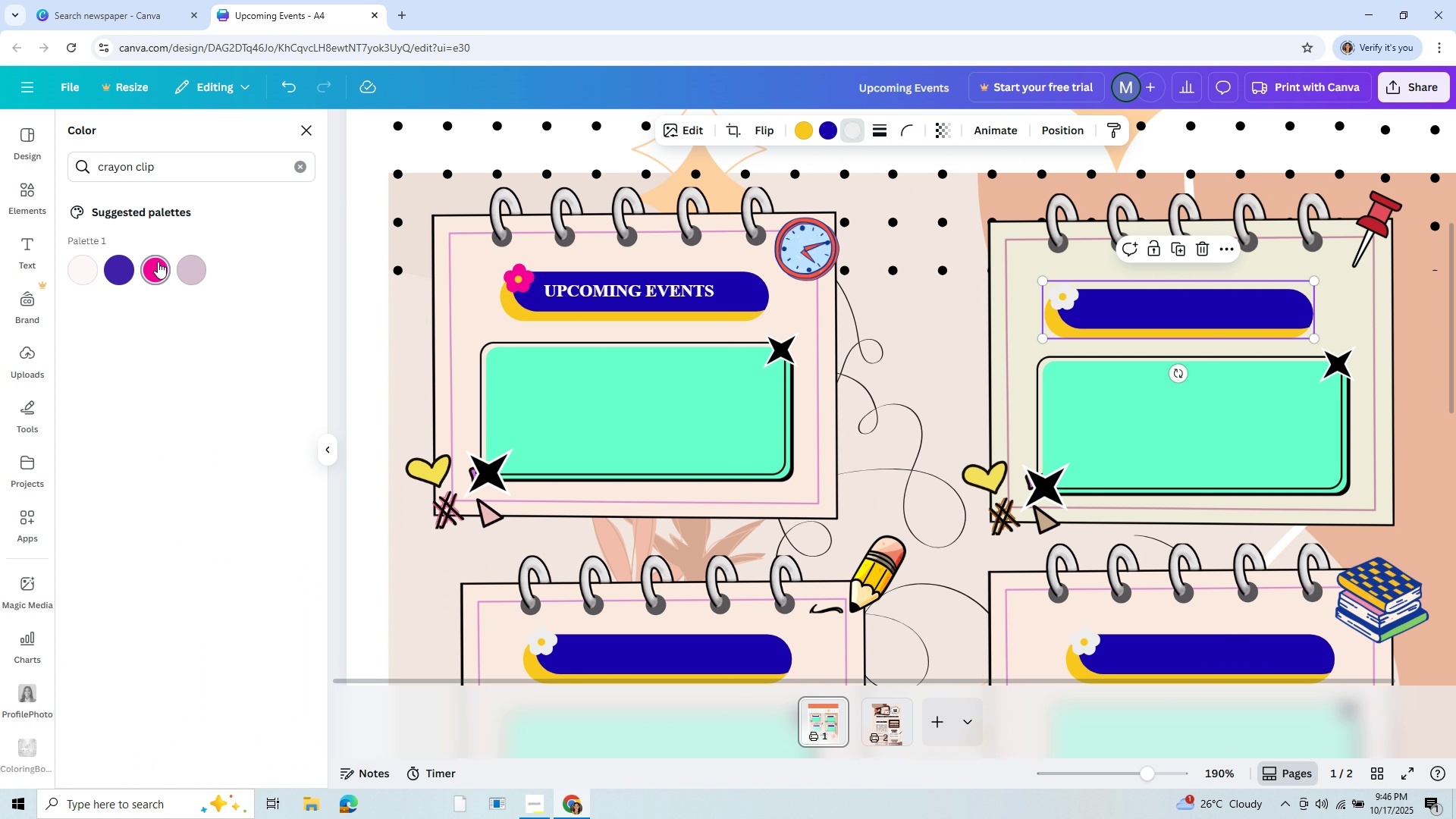 
left_click([158, 261])
 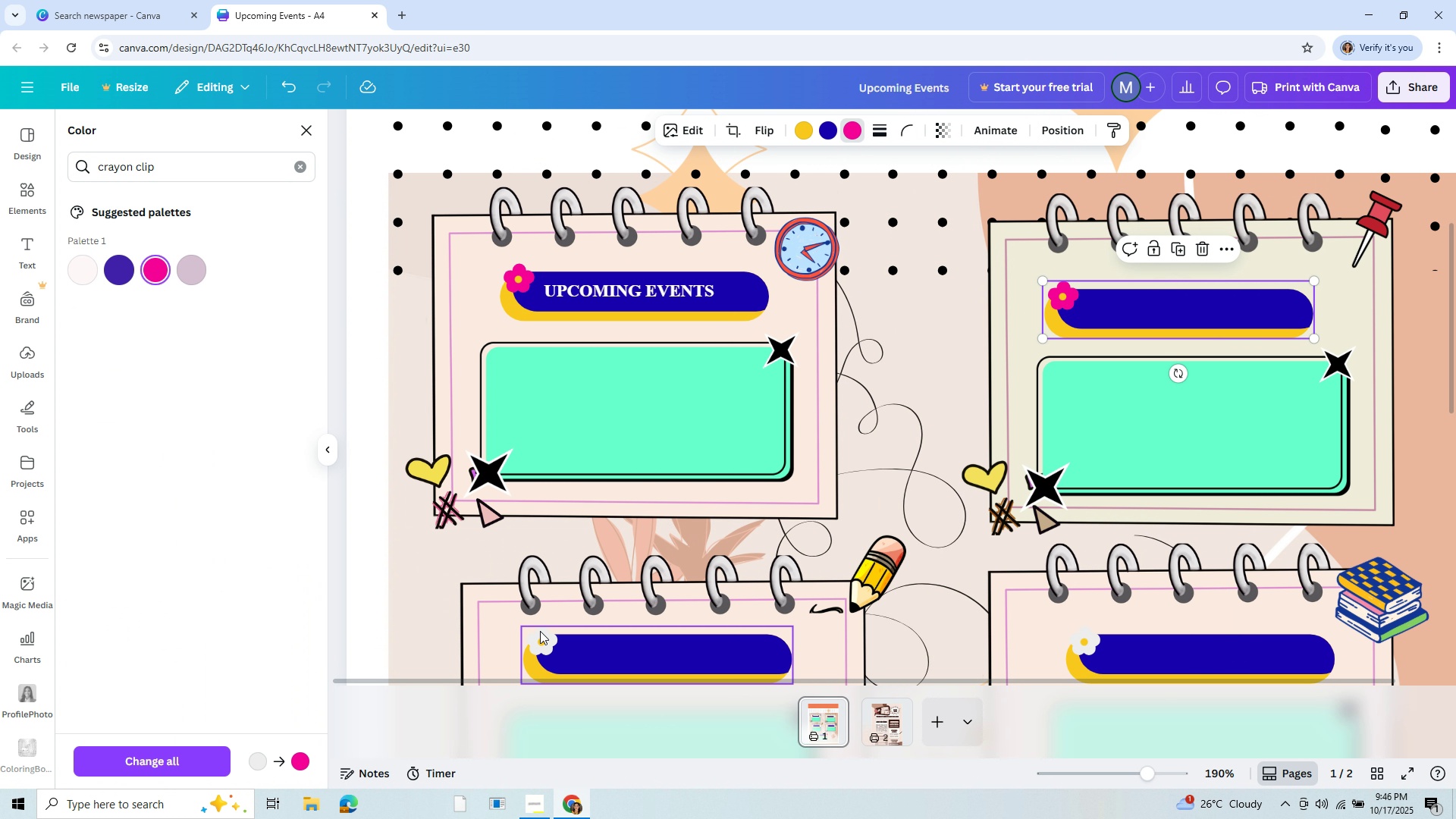 
left_click([540, 631])
 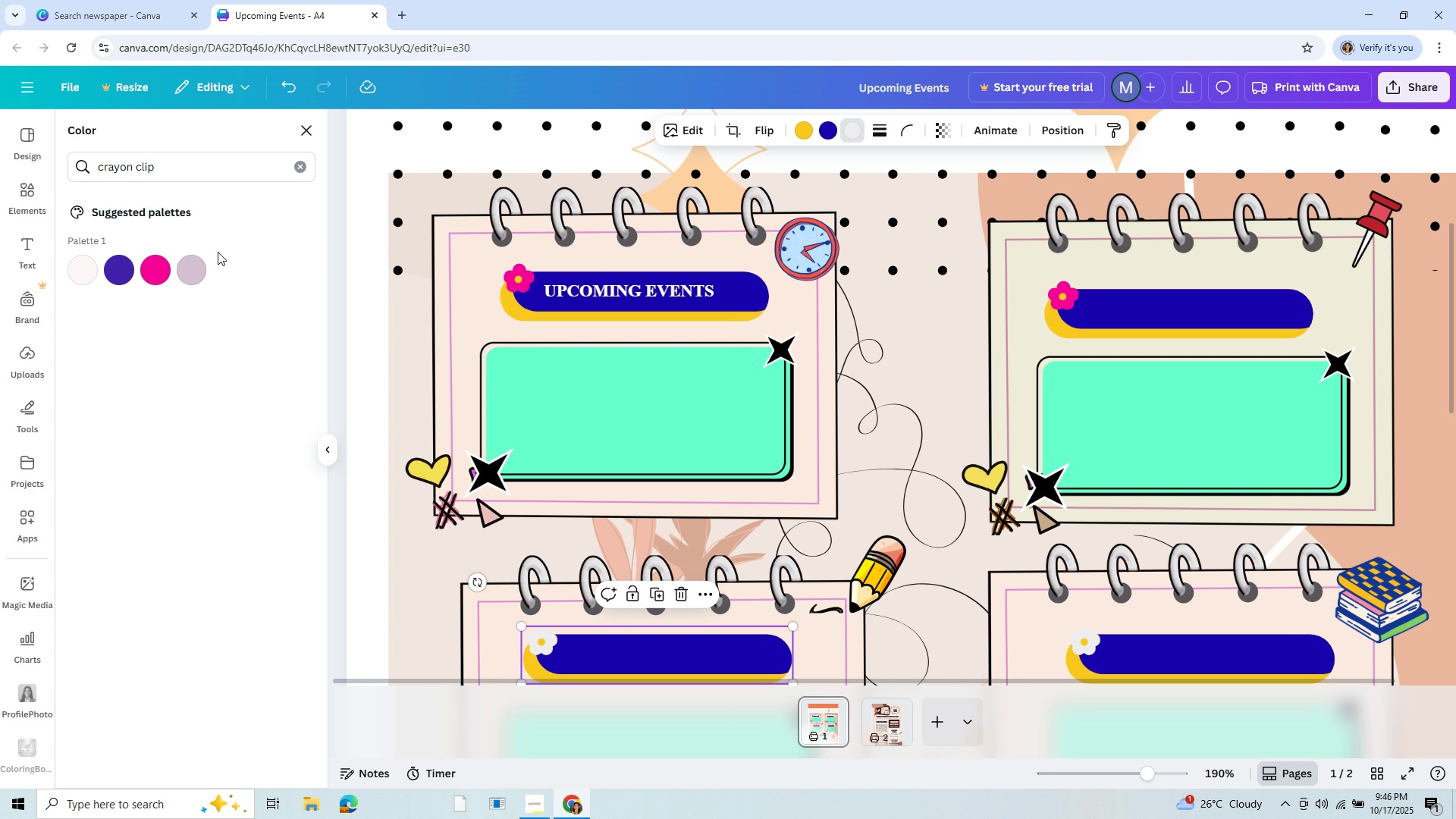 
left_click([154, 269])
 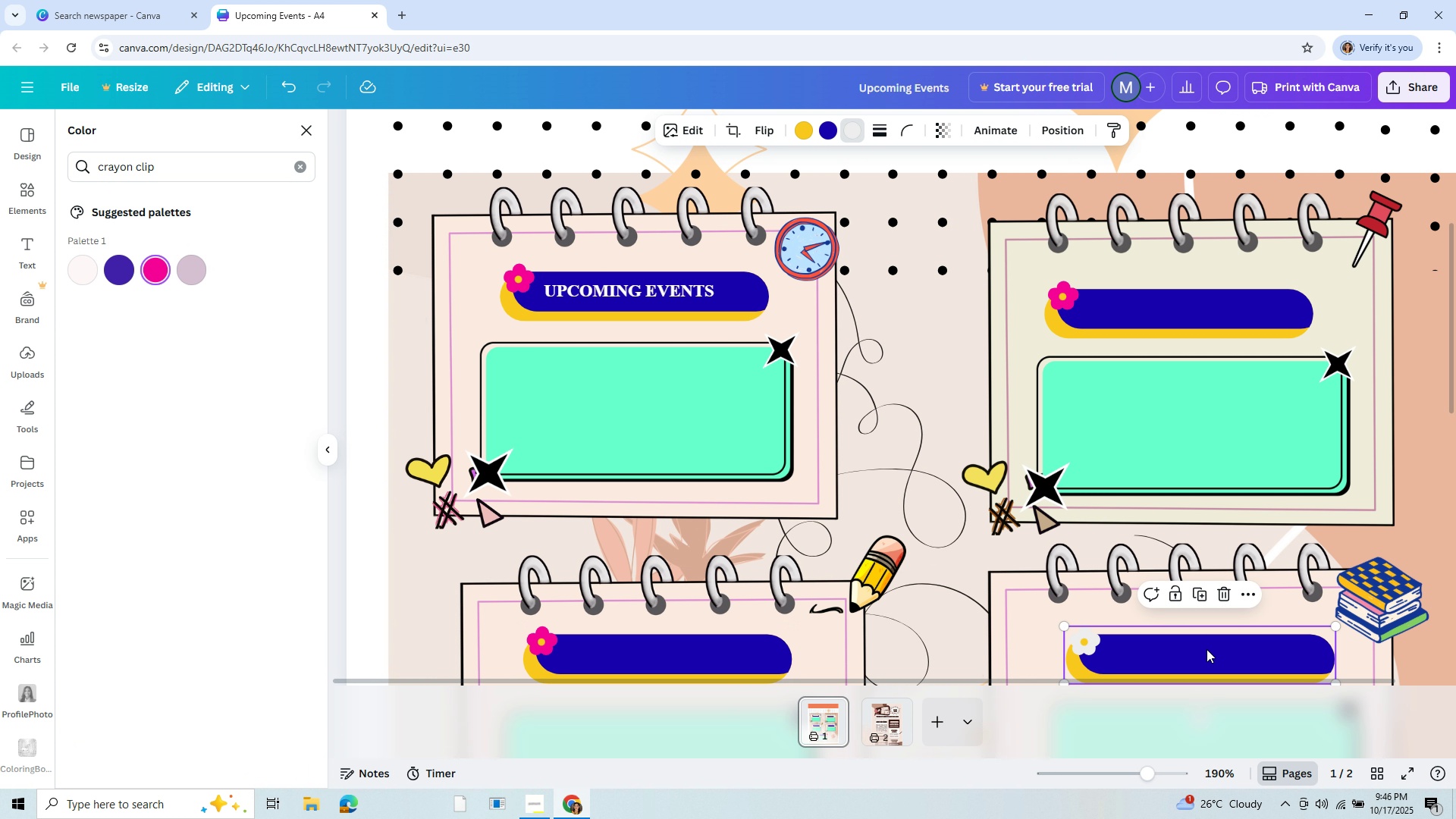 
left_click([1207, 649])
 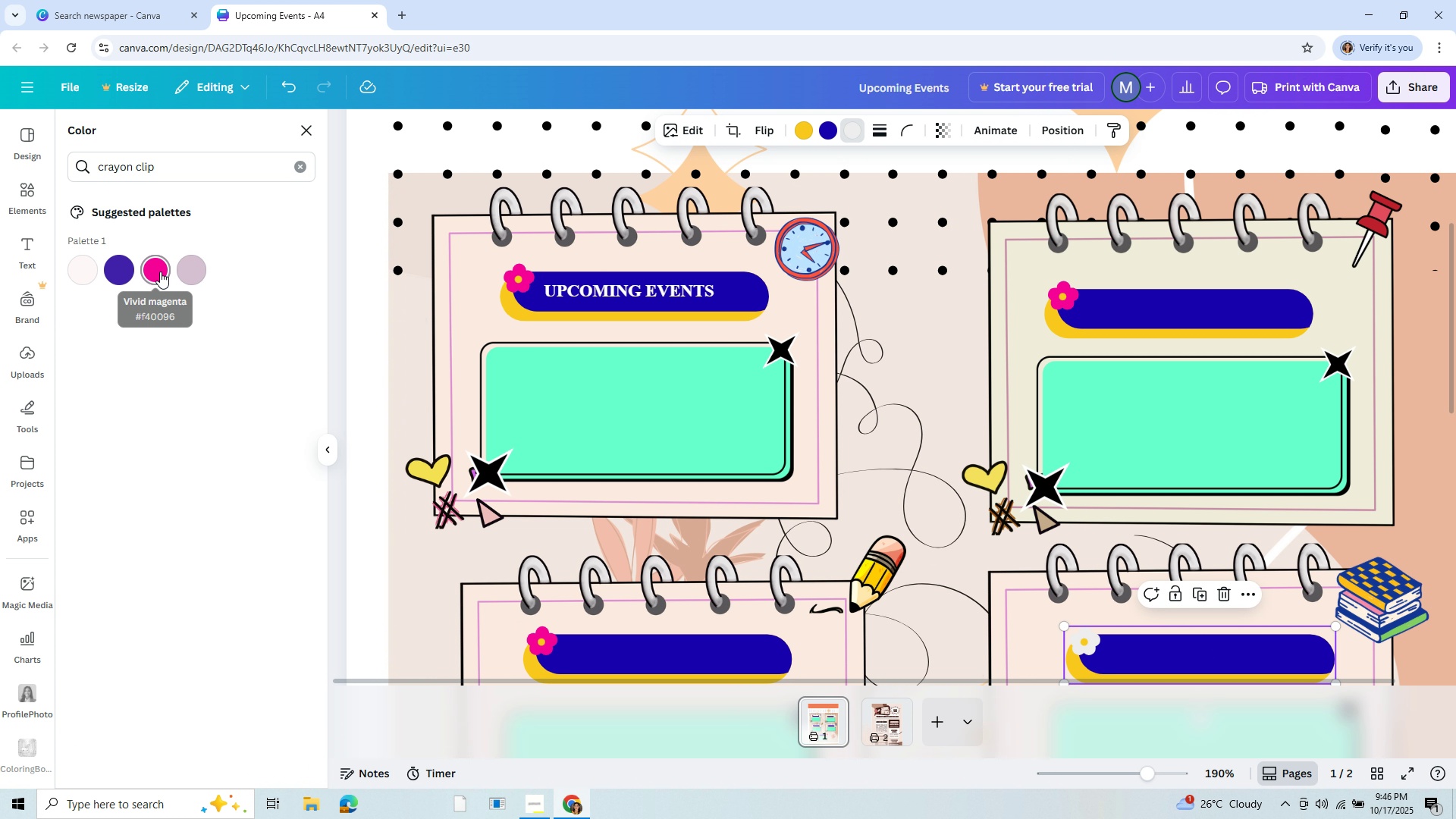 
left_click([160, 271])
 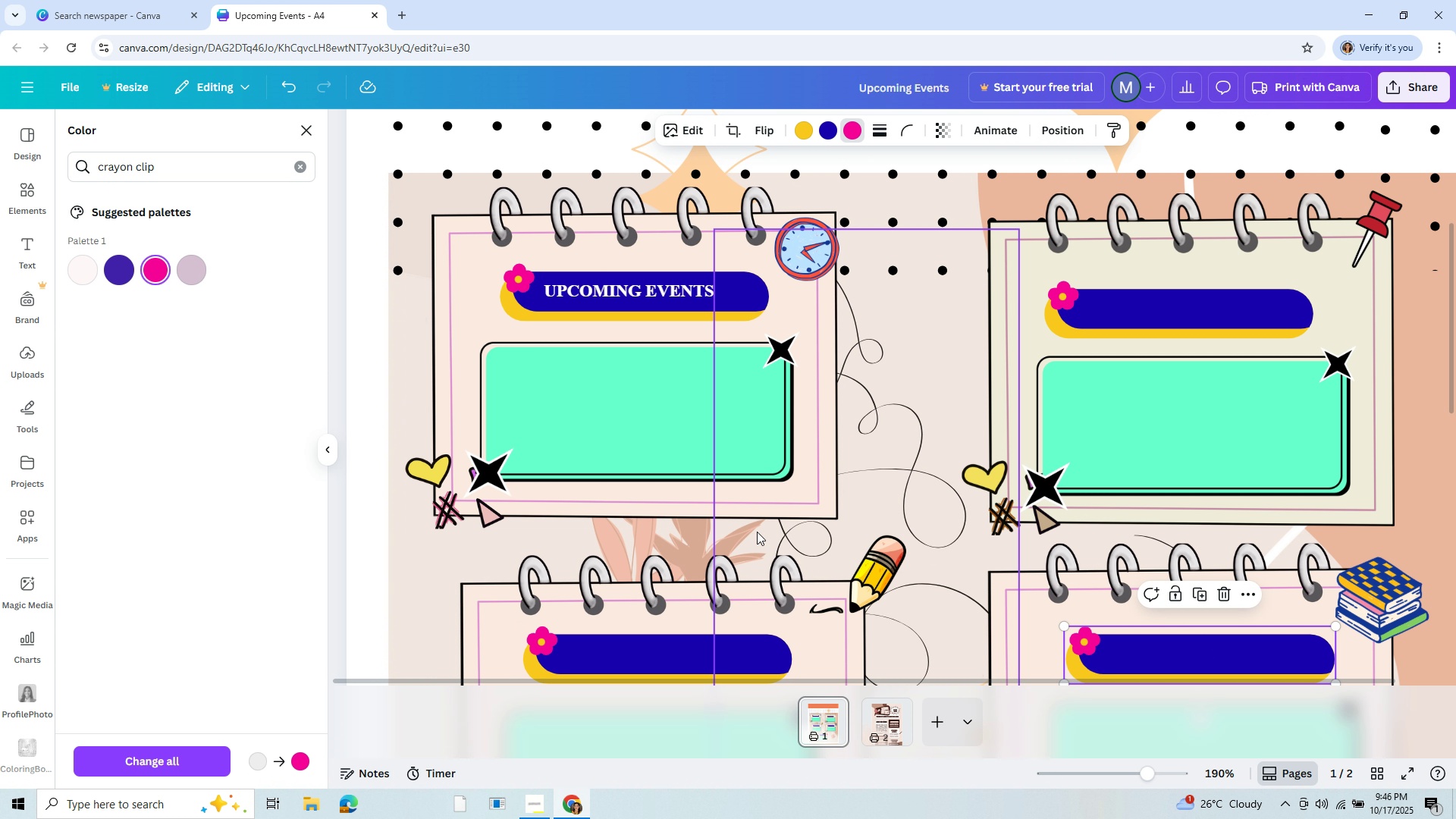 
scroll: coordinate [758, 532], scroll_direction: down, amount: 2.0
 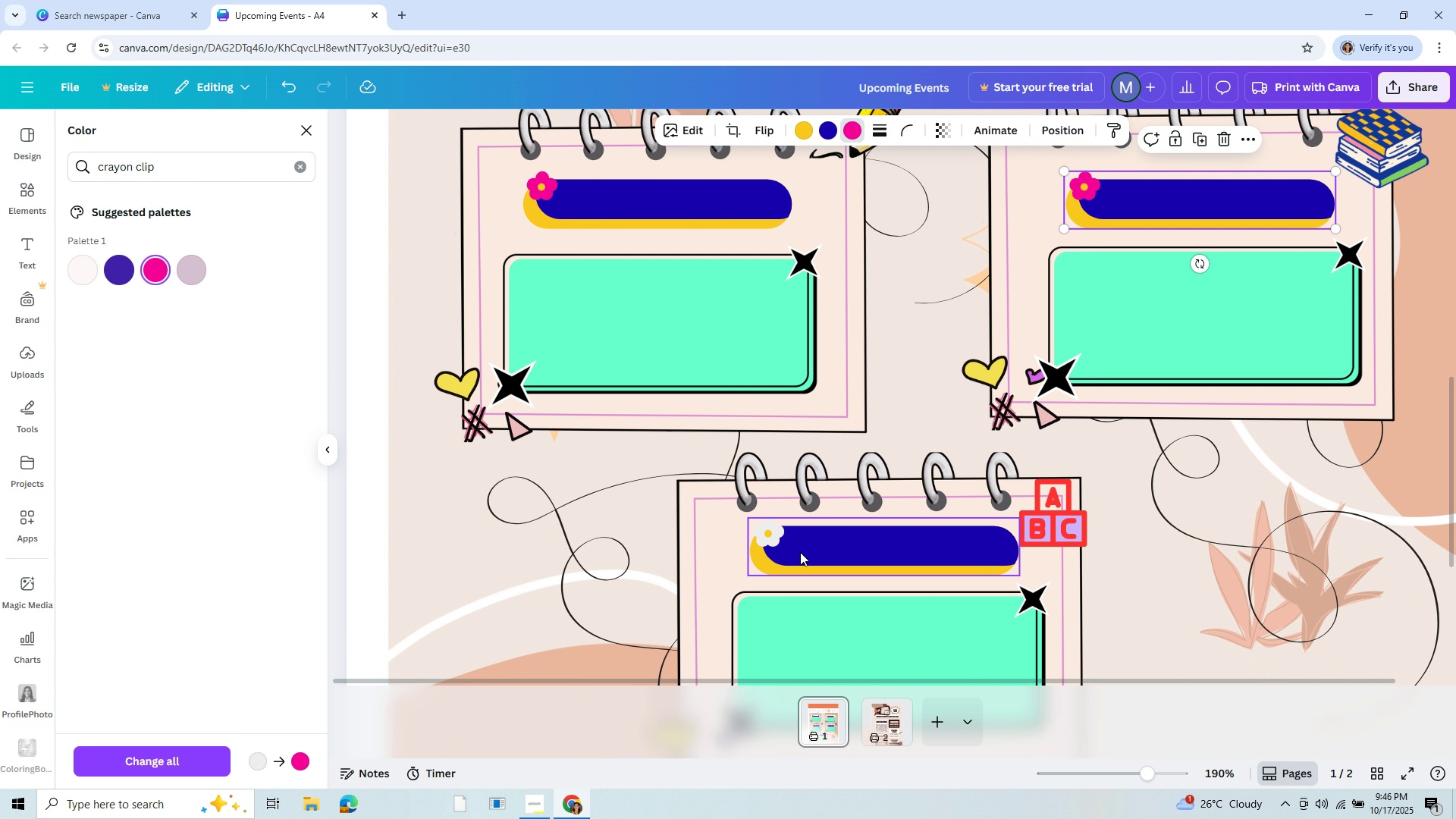 
left_click([786, 537])
 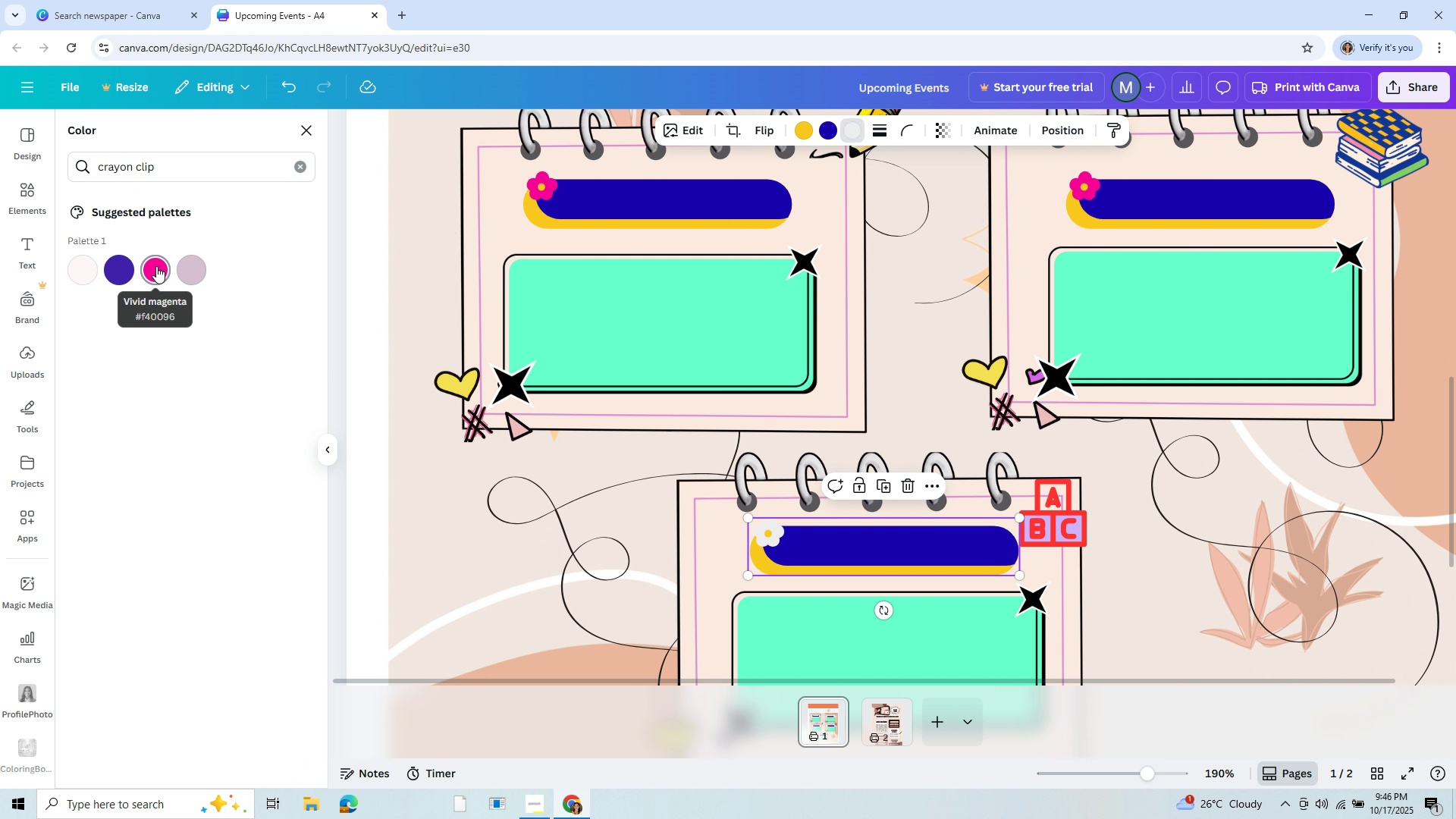 
left_click([156, 266])
 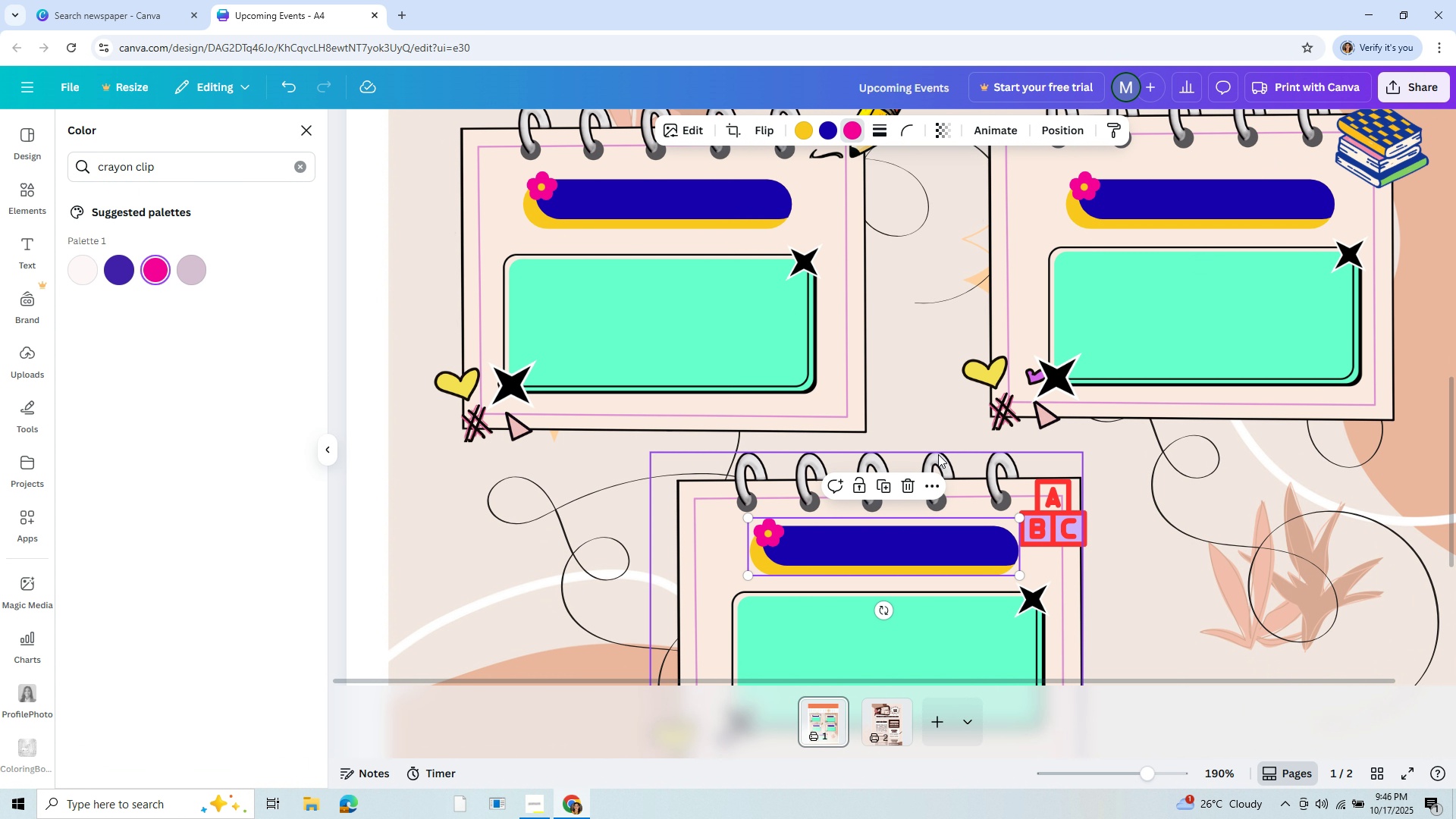 
scroll: coordinate [938, 454], scroll_direction: up, amount: 6.0
 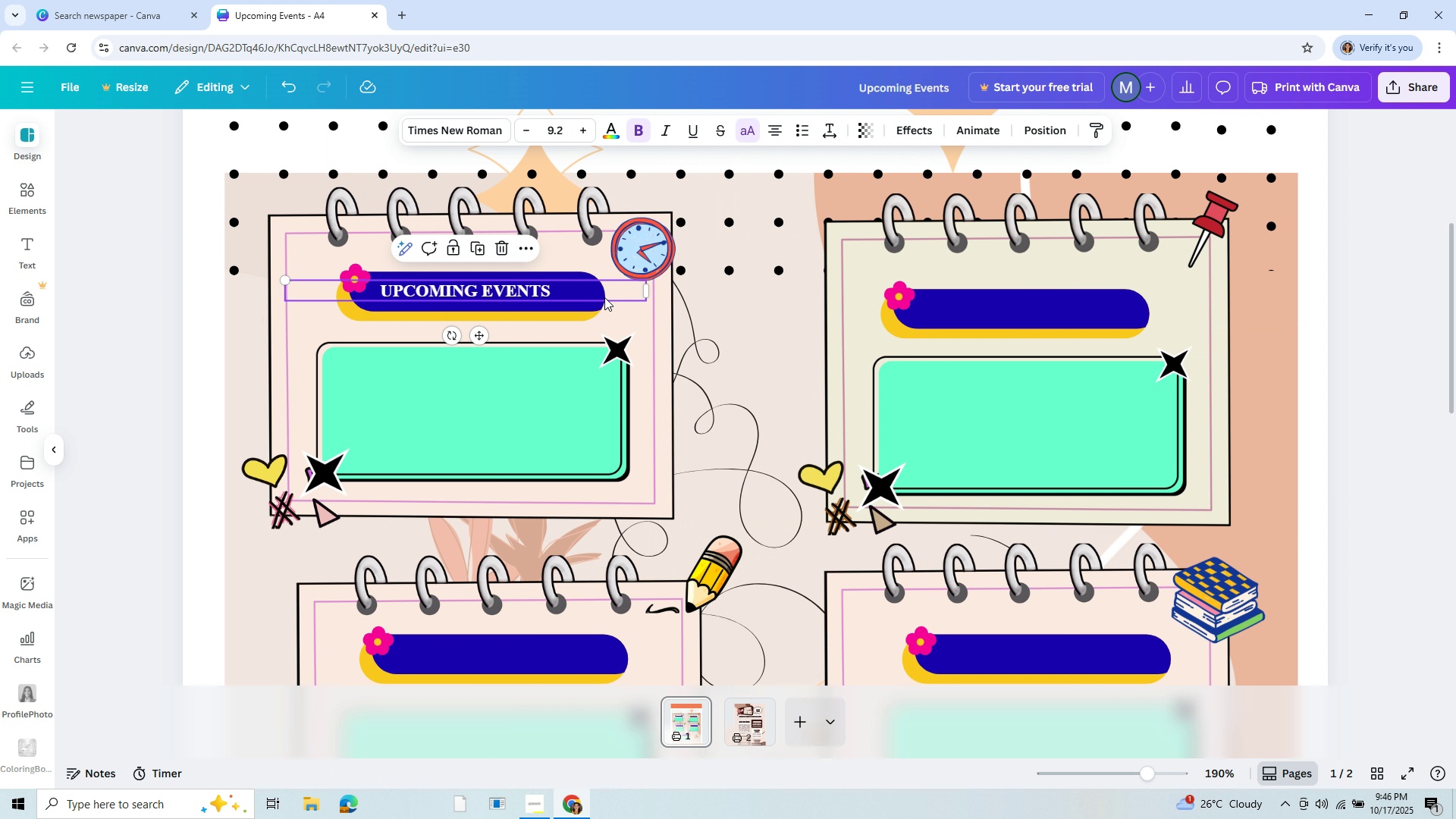 
left_click([604, 297])
 